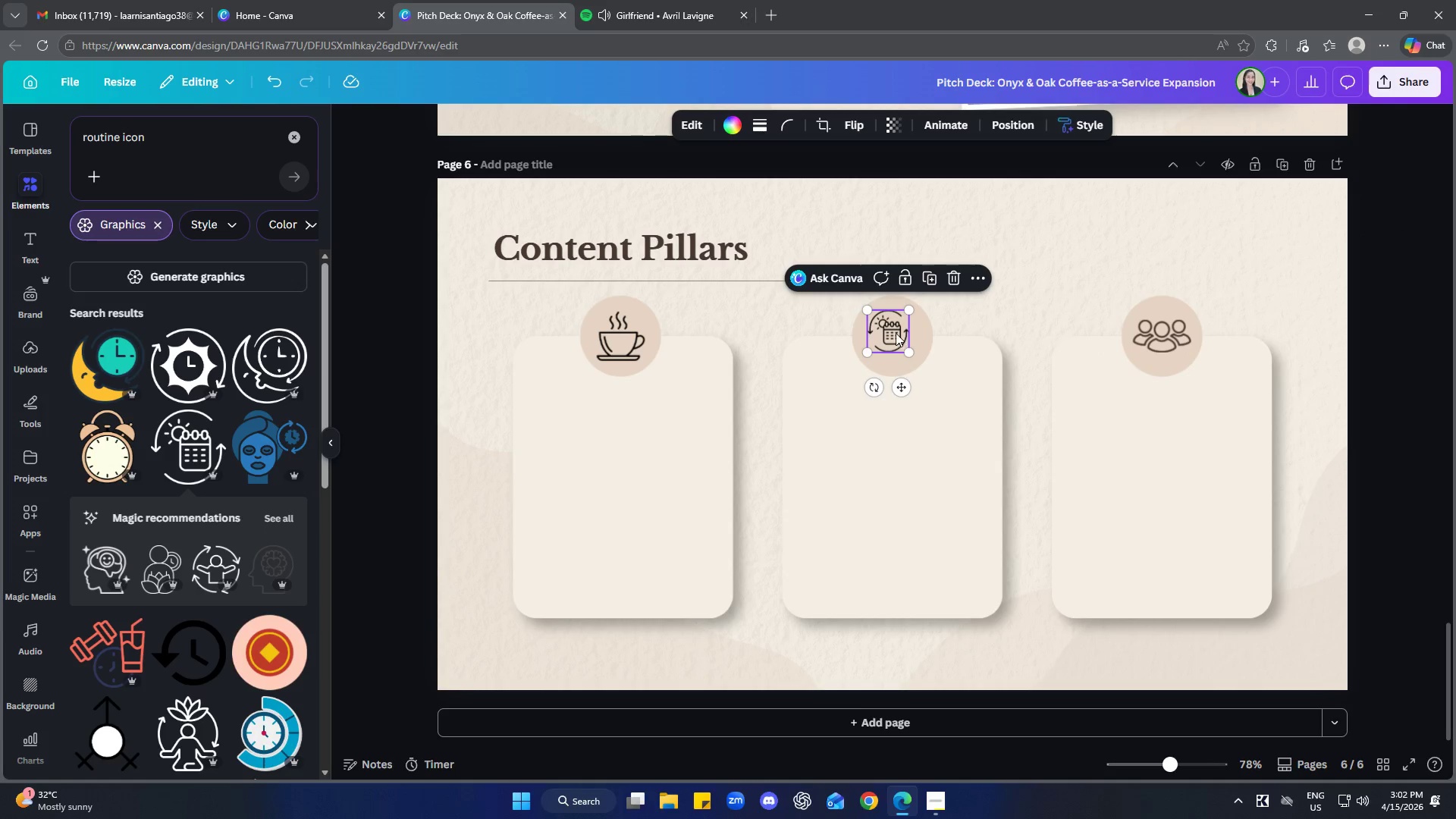 
left_click_drag(start_coordinate=[895, 332], to_coordinate=[898, 337])
 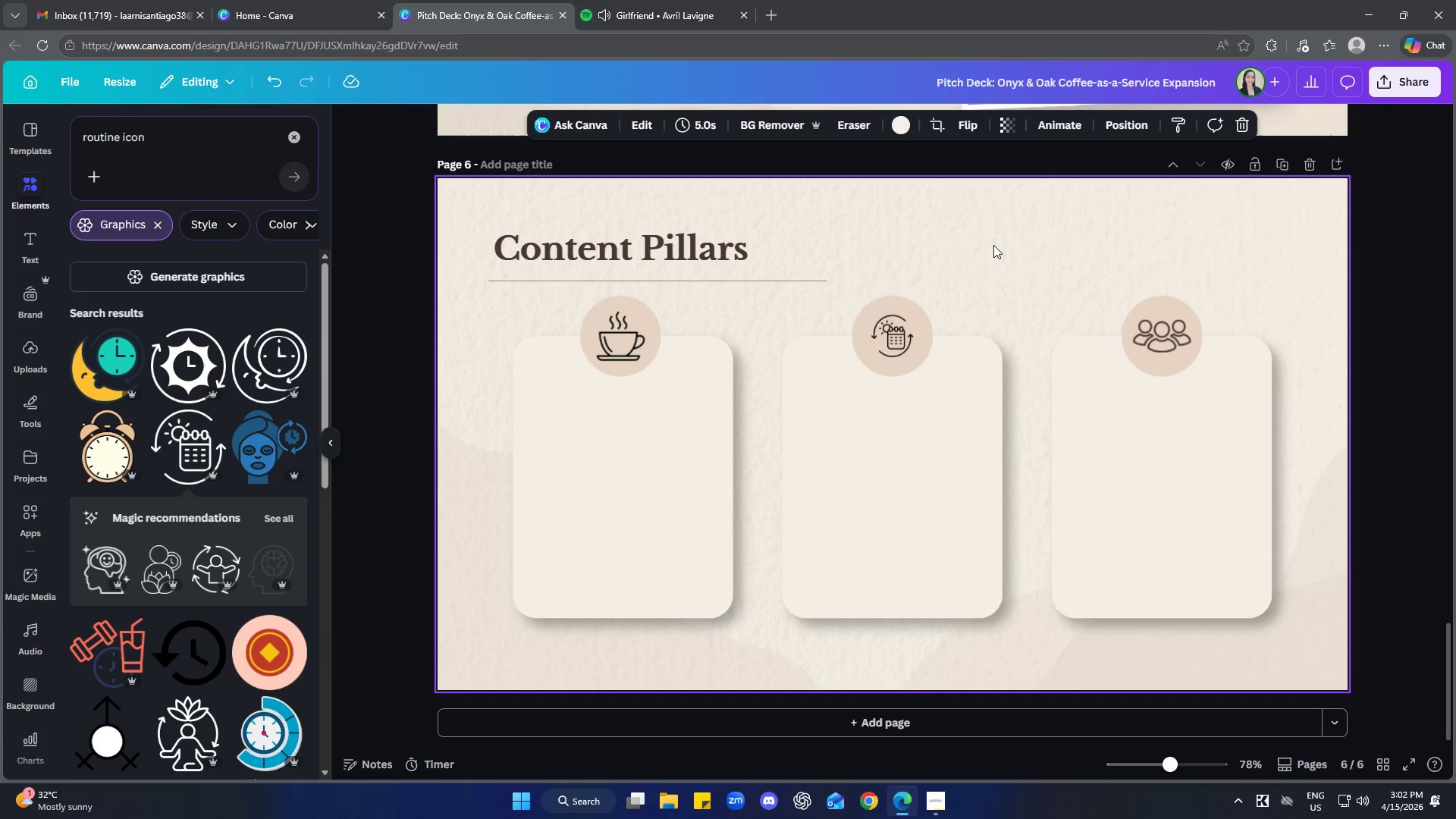 
left_click([896, 338])
 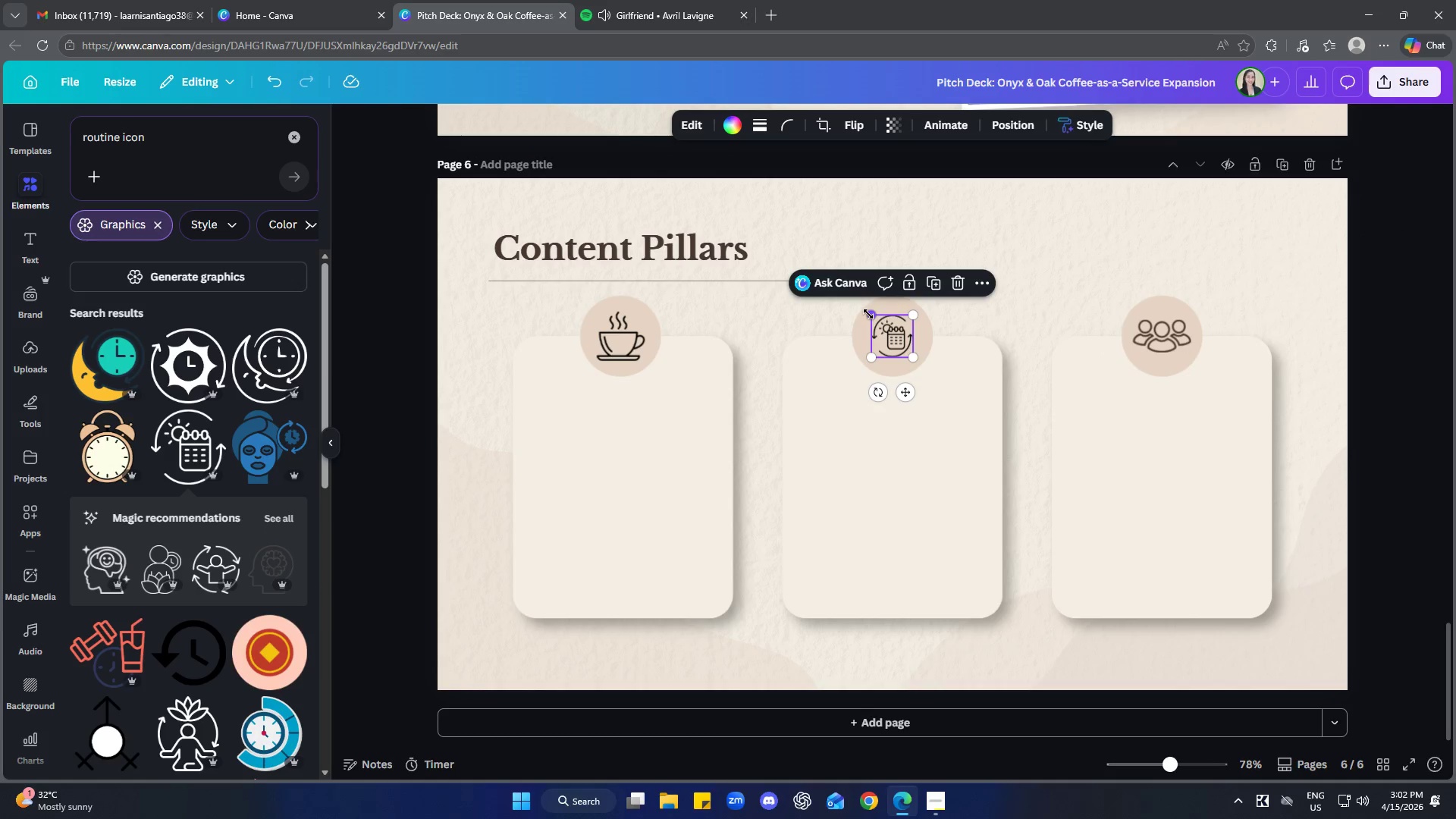 
left_click_drag(start_coordinate=[868, 313], to_coordinate=[865, 309])
 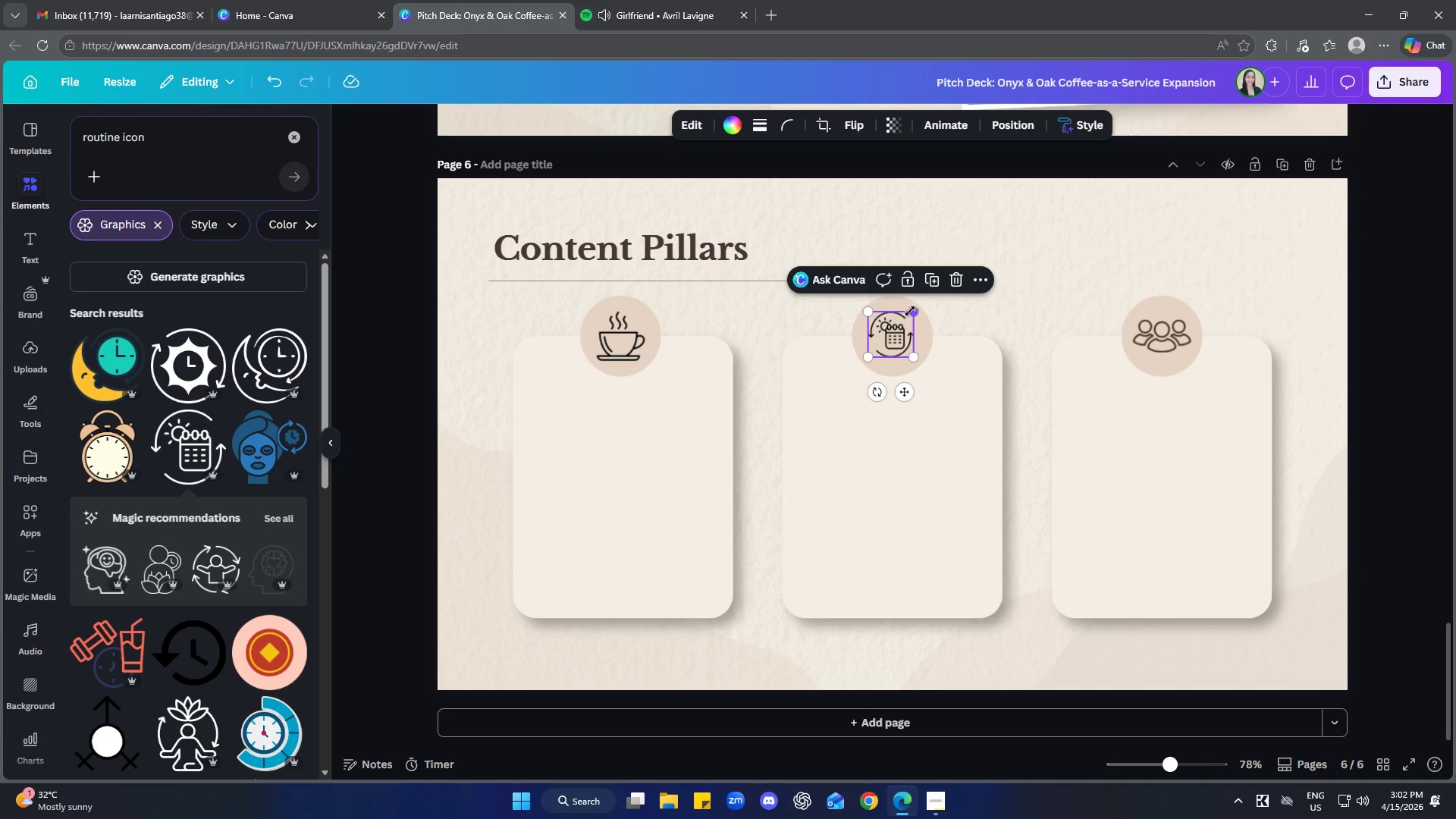 
left_click_drag(start_coordinate=[911, 311], to_coordinate=[915, 309])
 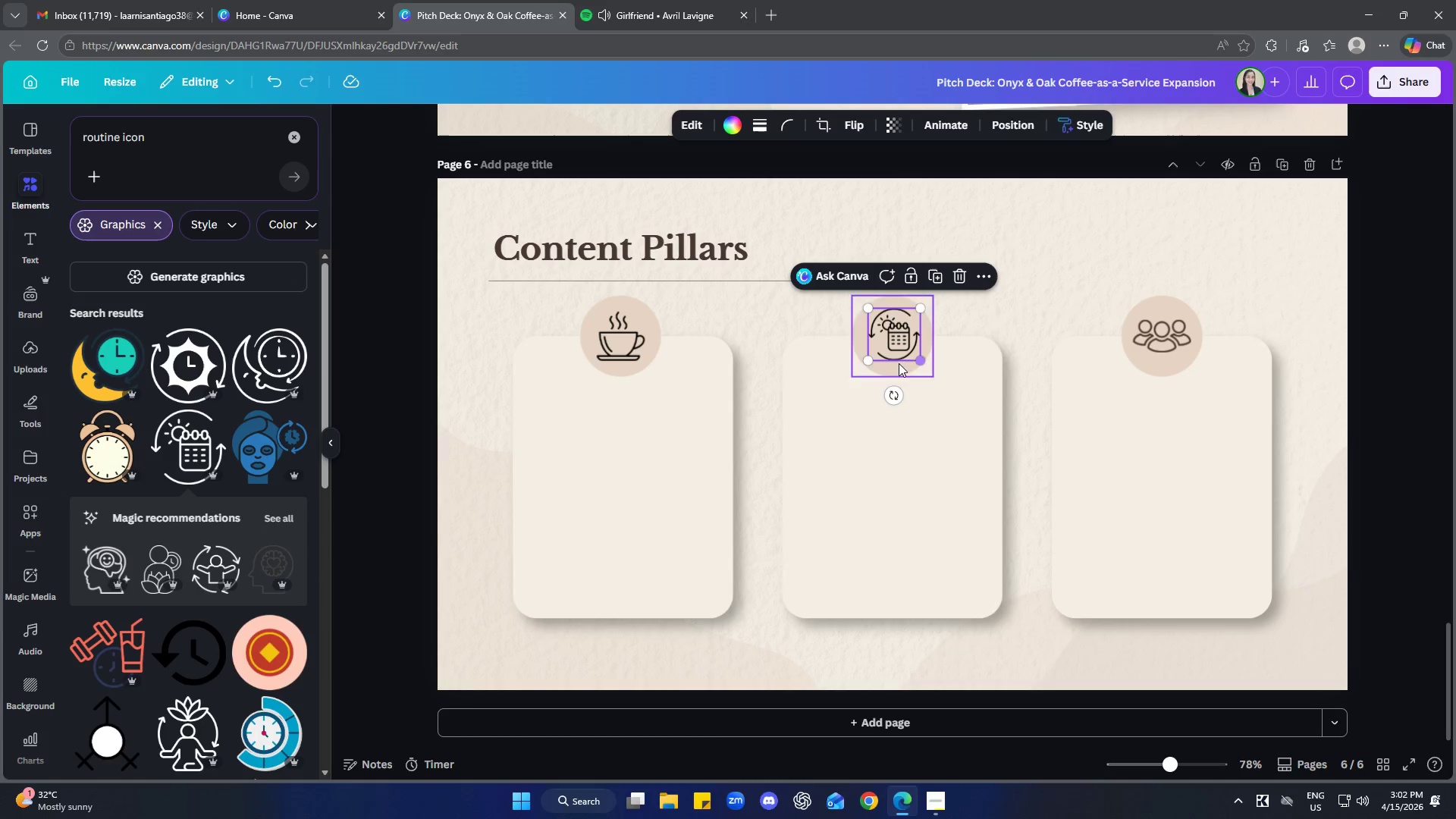 
left_click_drag(start_coordinate=[864, 357], to_coordinate=[862, 361])
 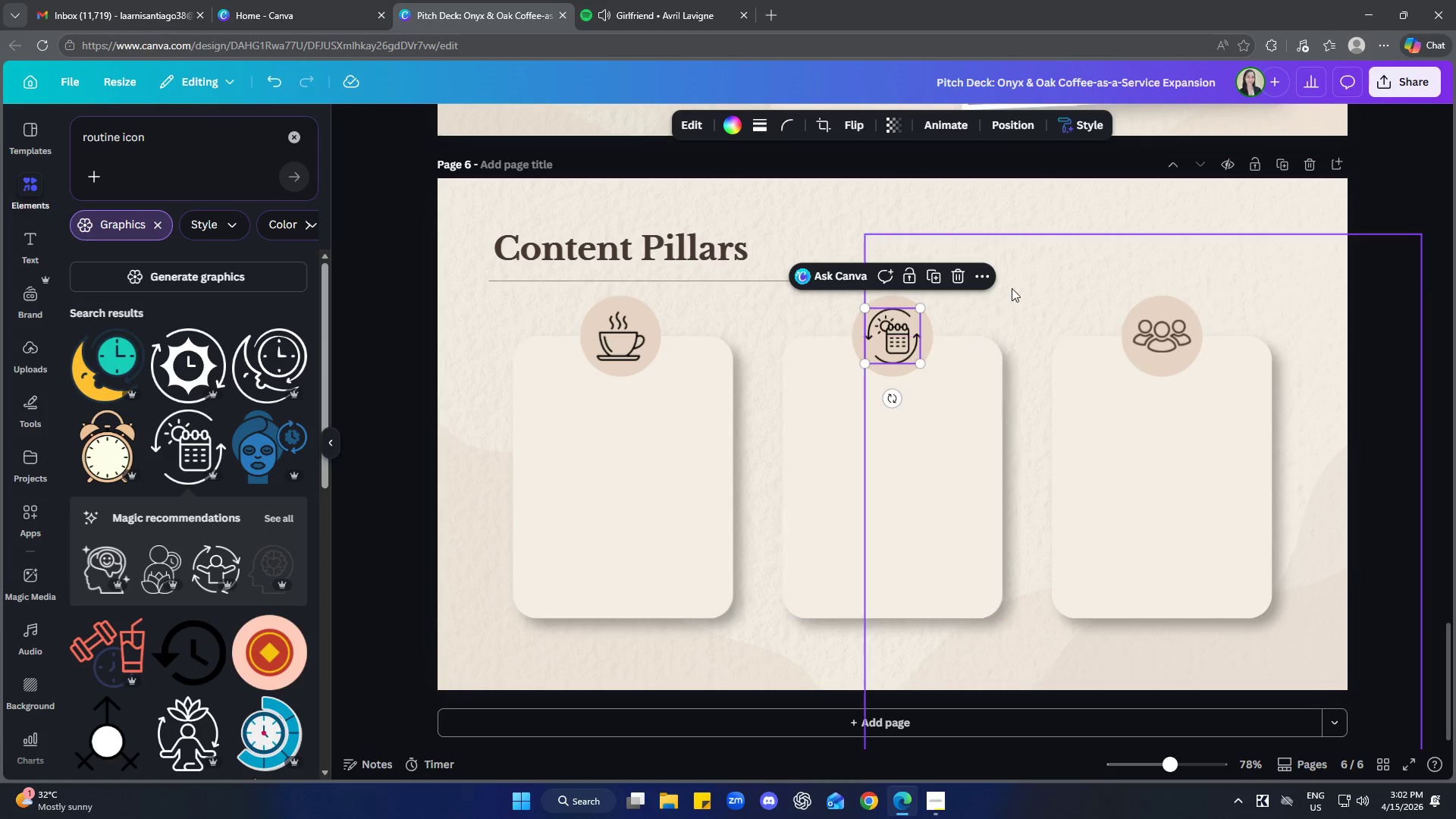 
left_click([1012, 288])
 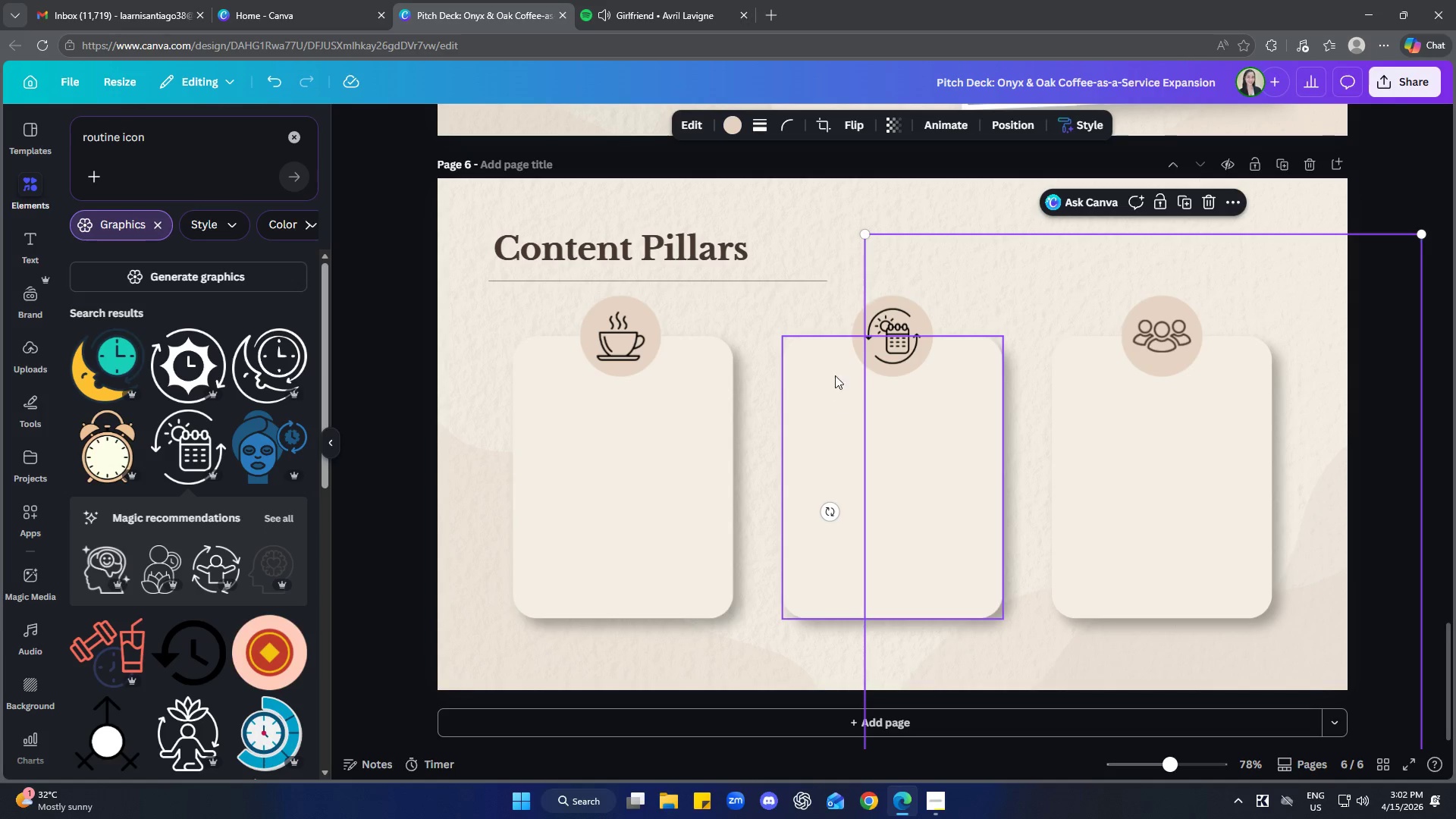 
left_click([881, 344])
 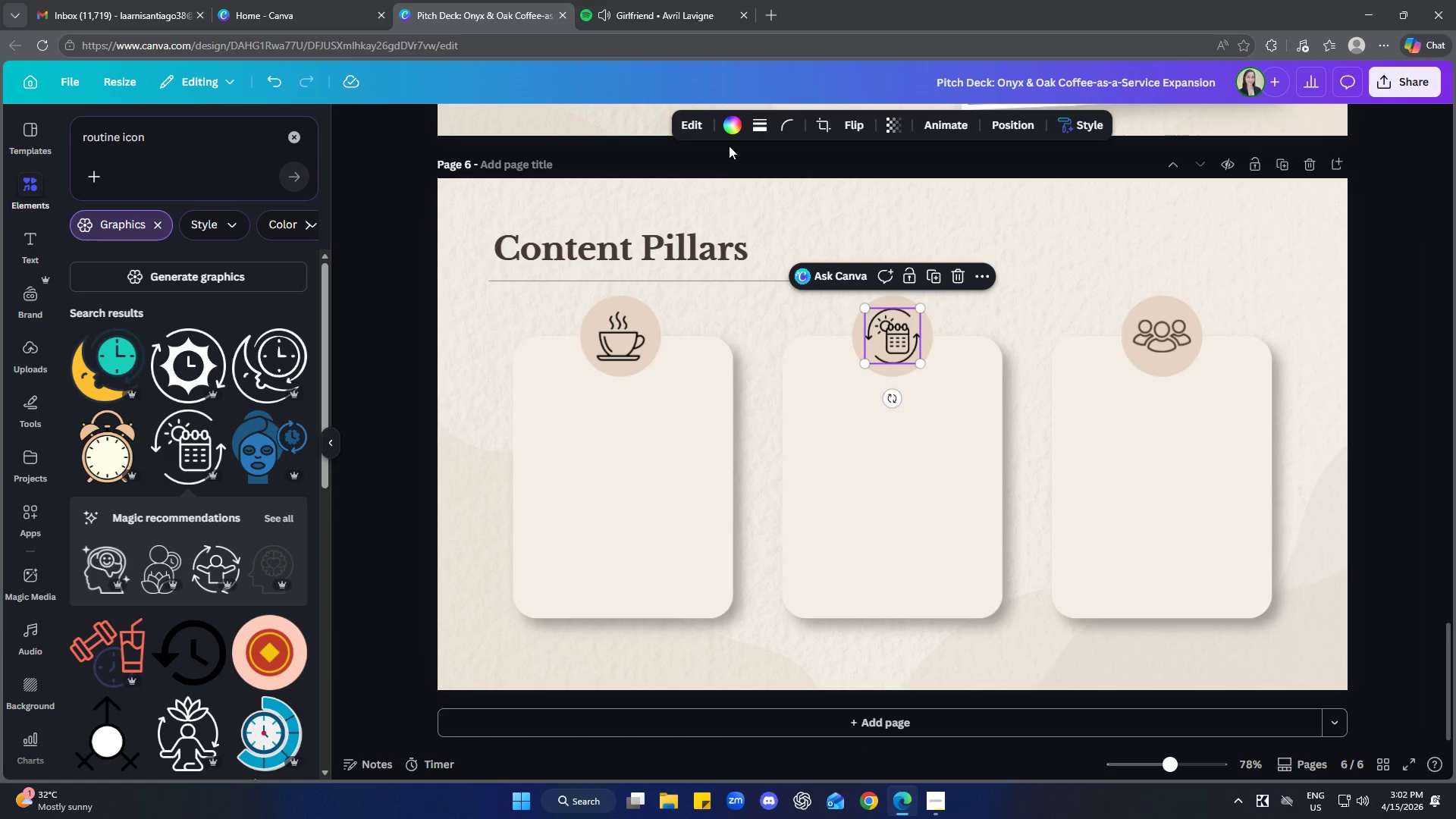 
left_click([733, 128])
 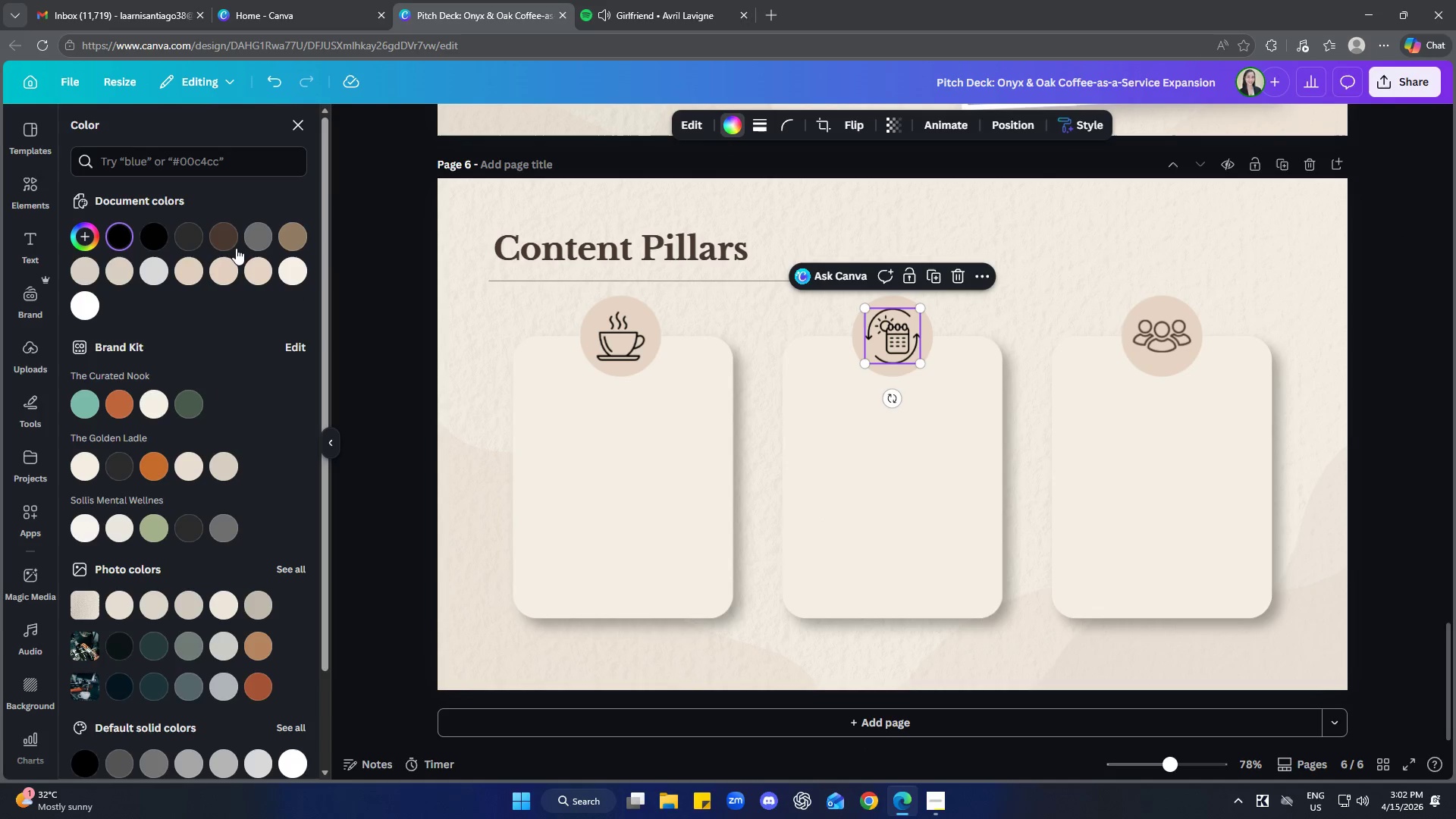 
left_click([226, 237])
 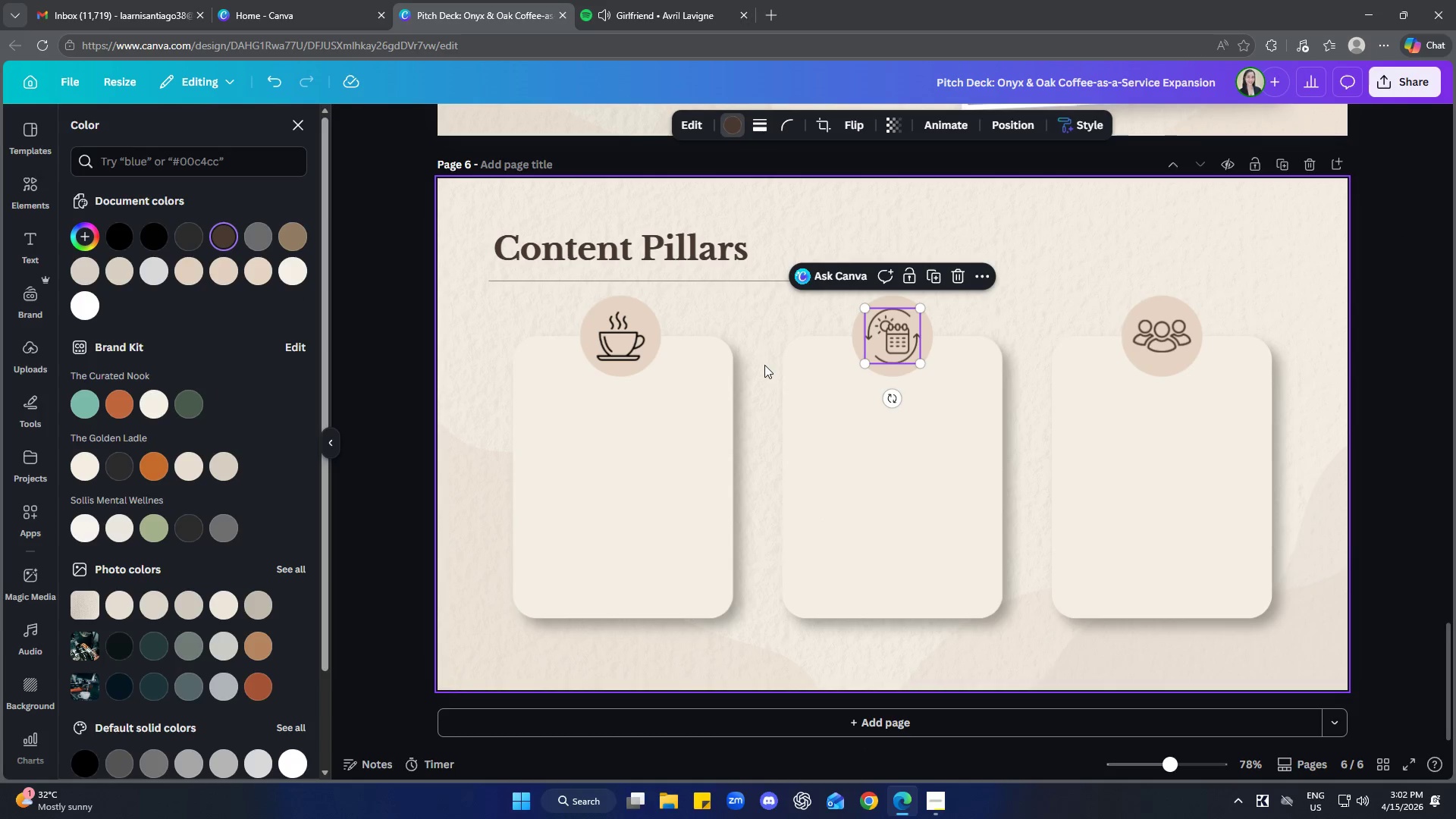 
left_click([733, 313])
 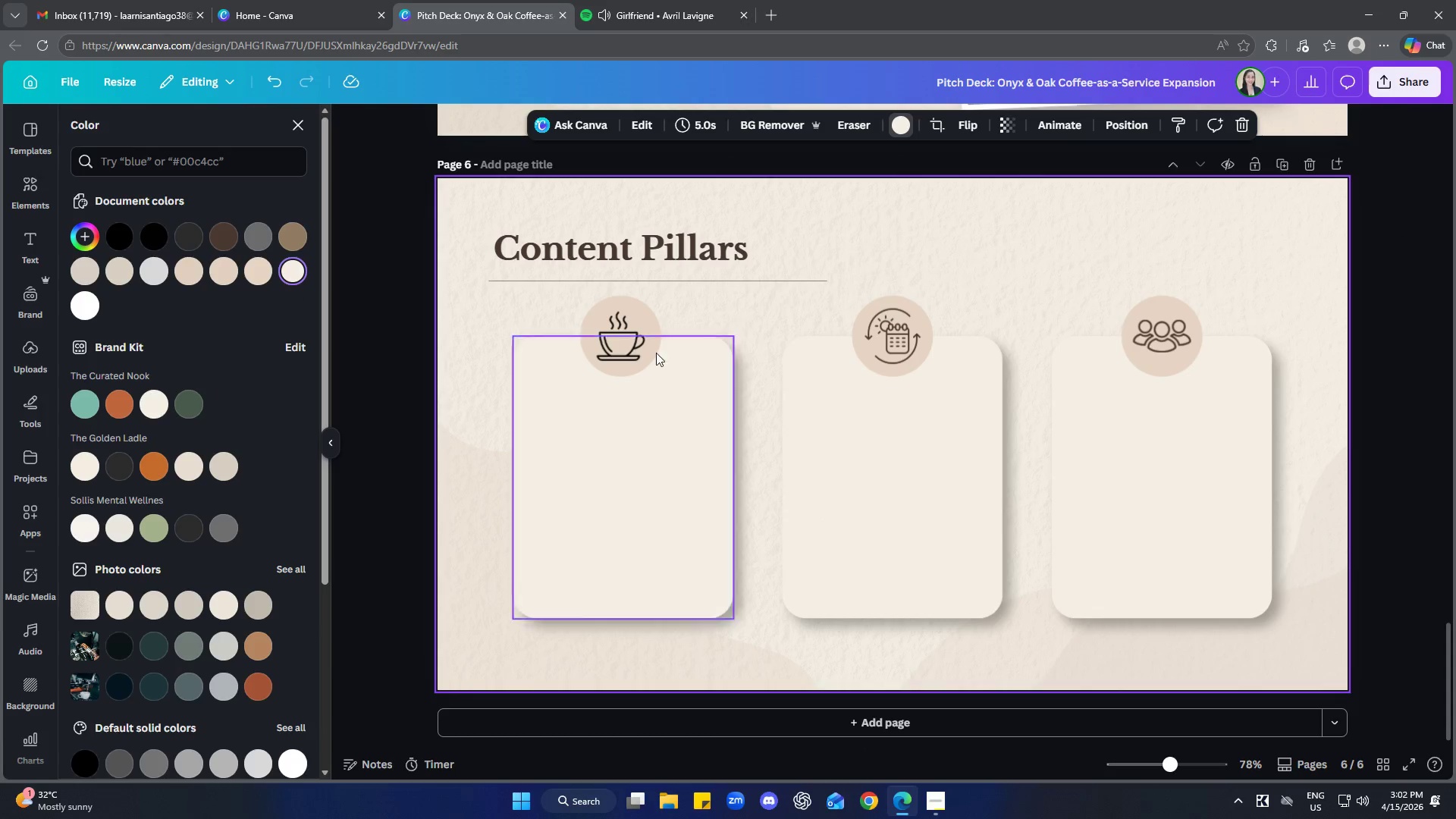 
left_click([627, 351])
 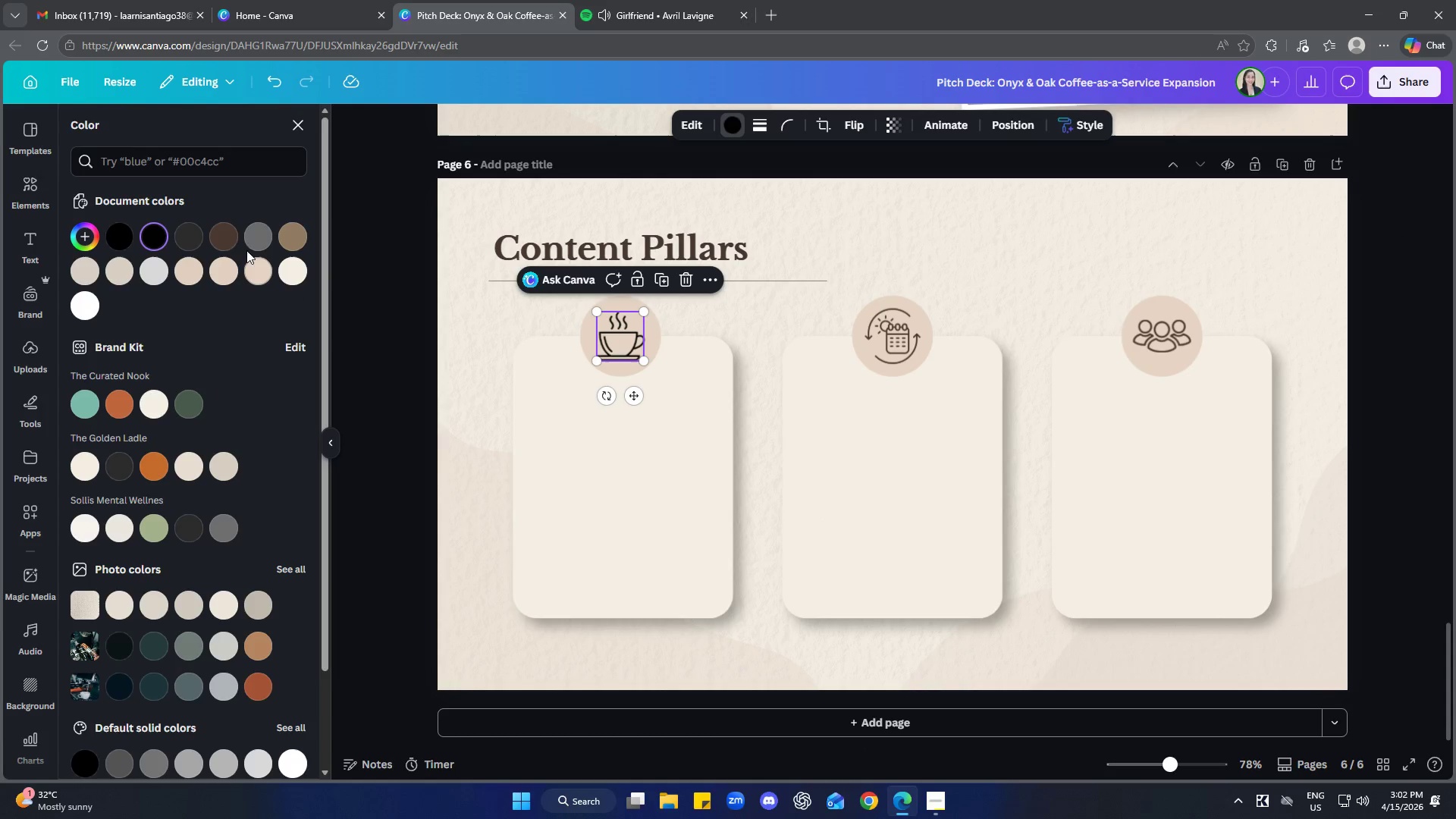 
left_click([221, 231])
 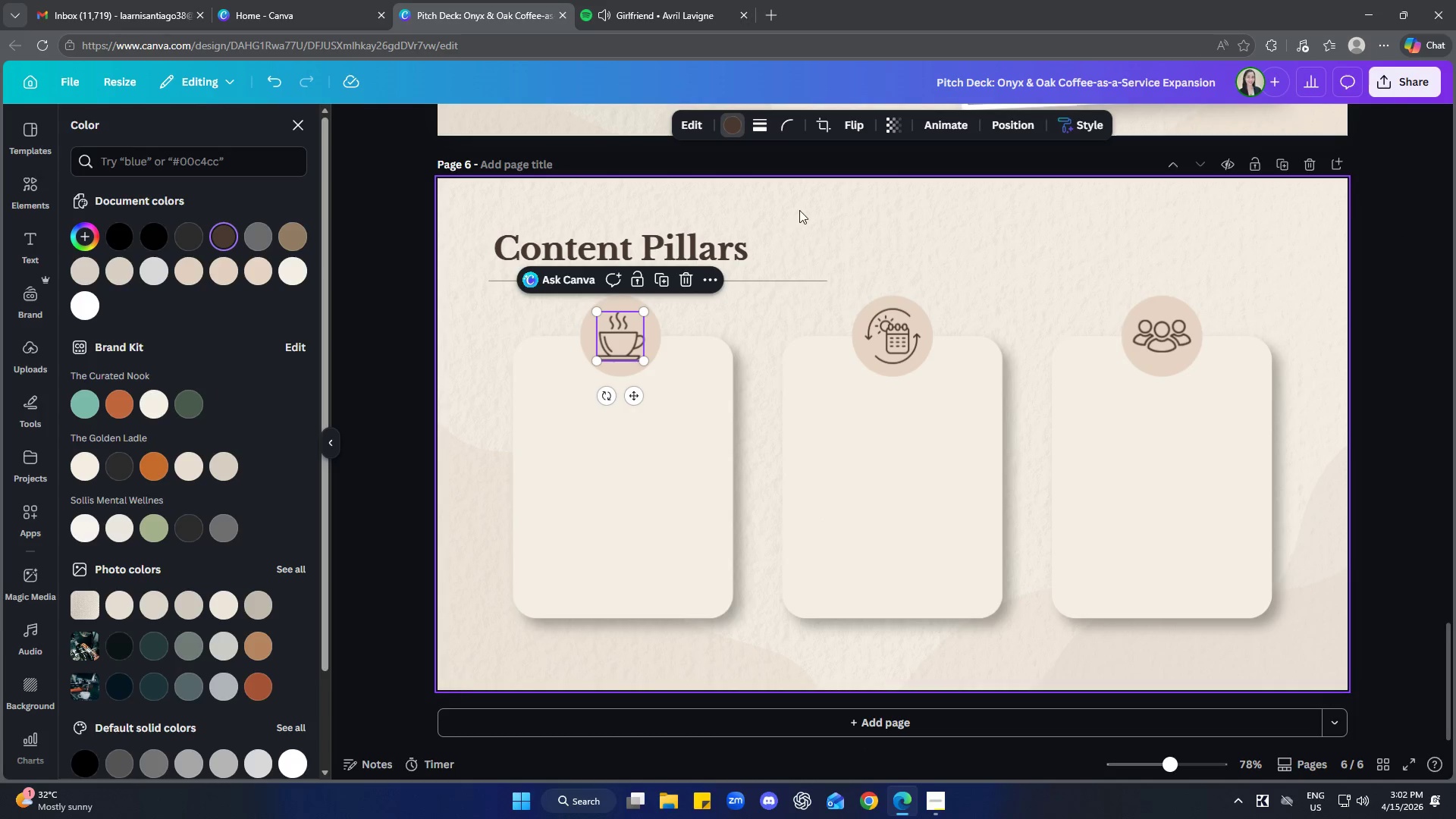 
double_click([799, 209])
 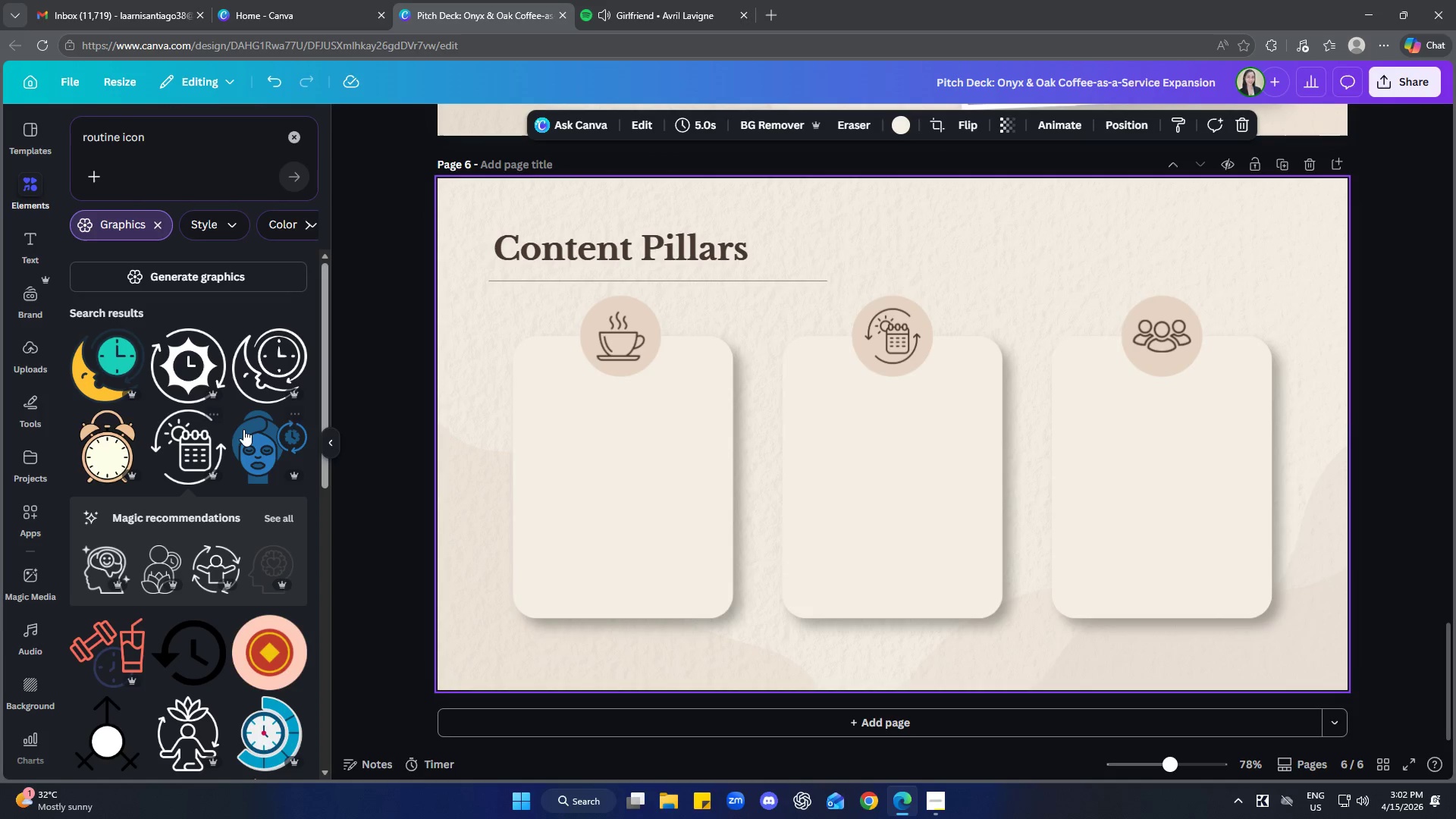 
scroll: coordinate [234, 431], scroll_direction: down, amount: 8.0
 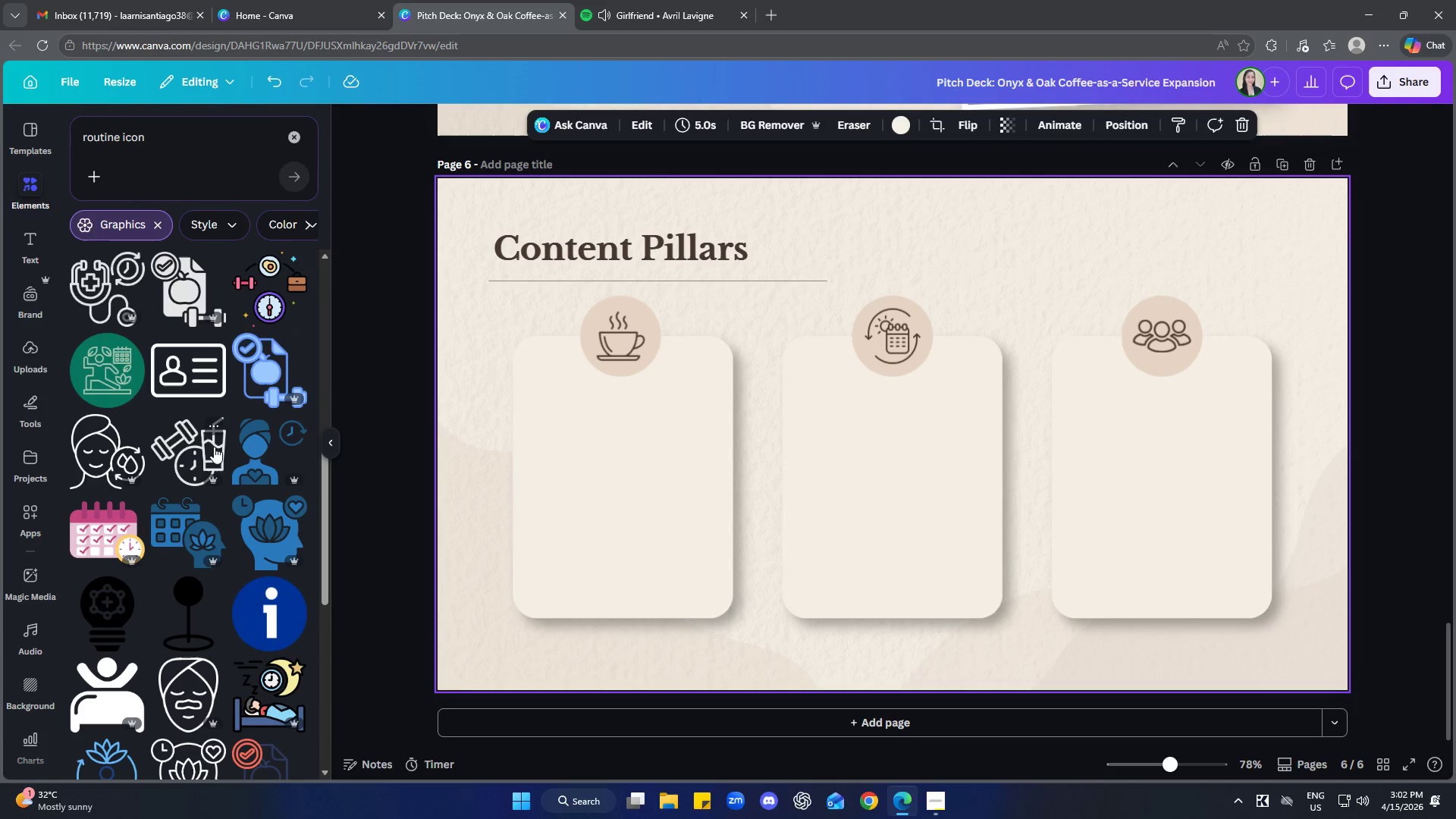 
scroll: coordinate [203, 445], scroll_direction: down, amount: 7.0
 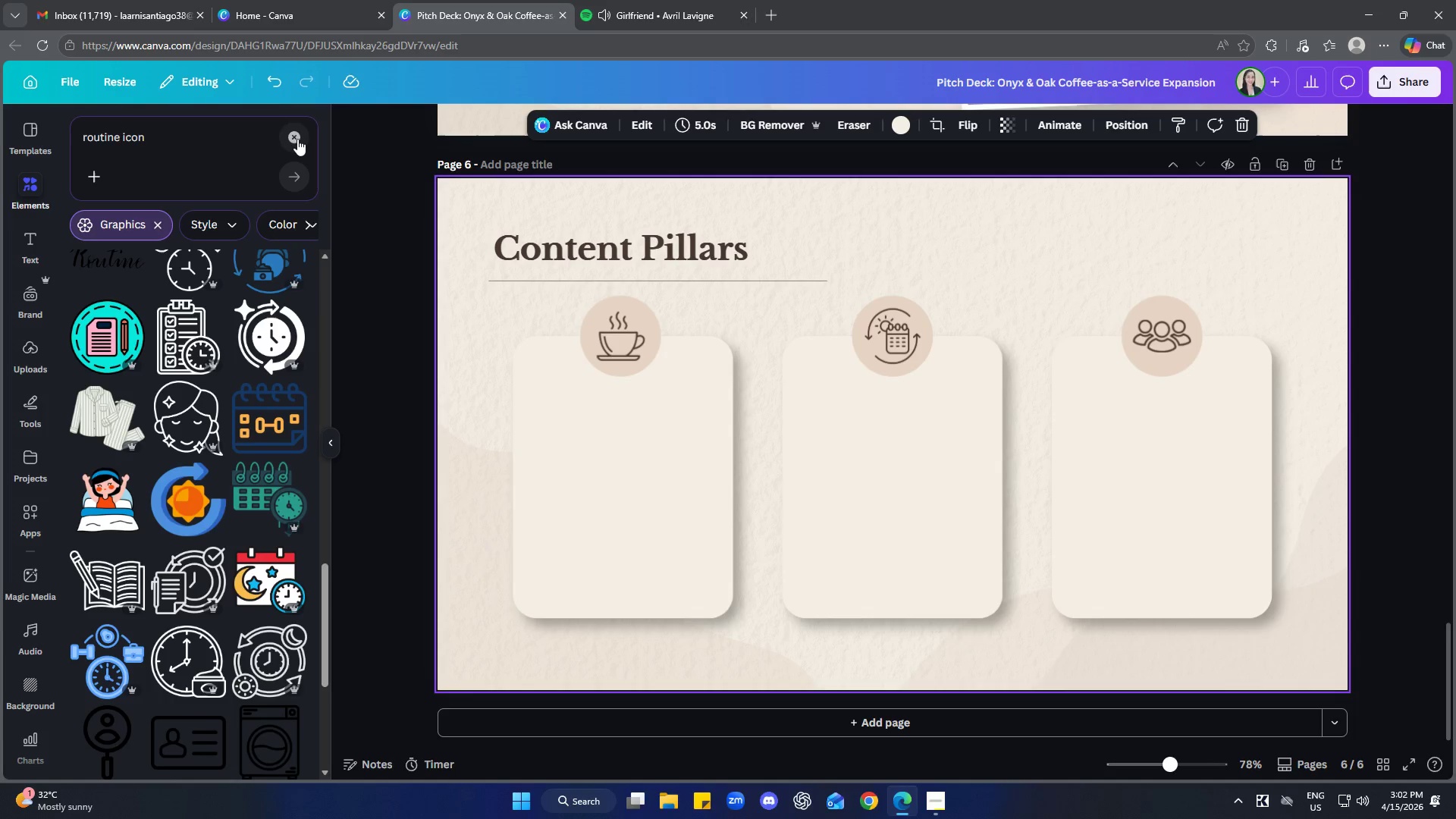 
wait(5.23)
 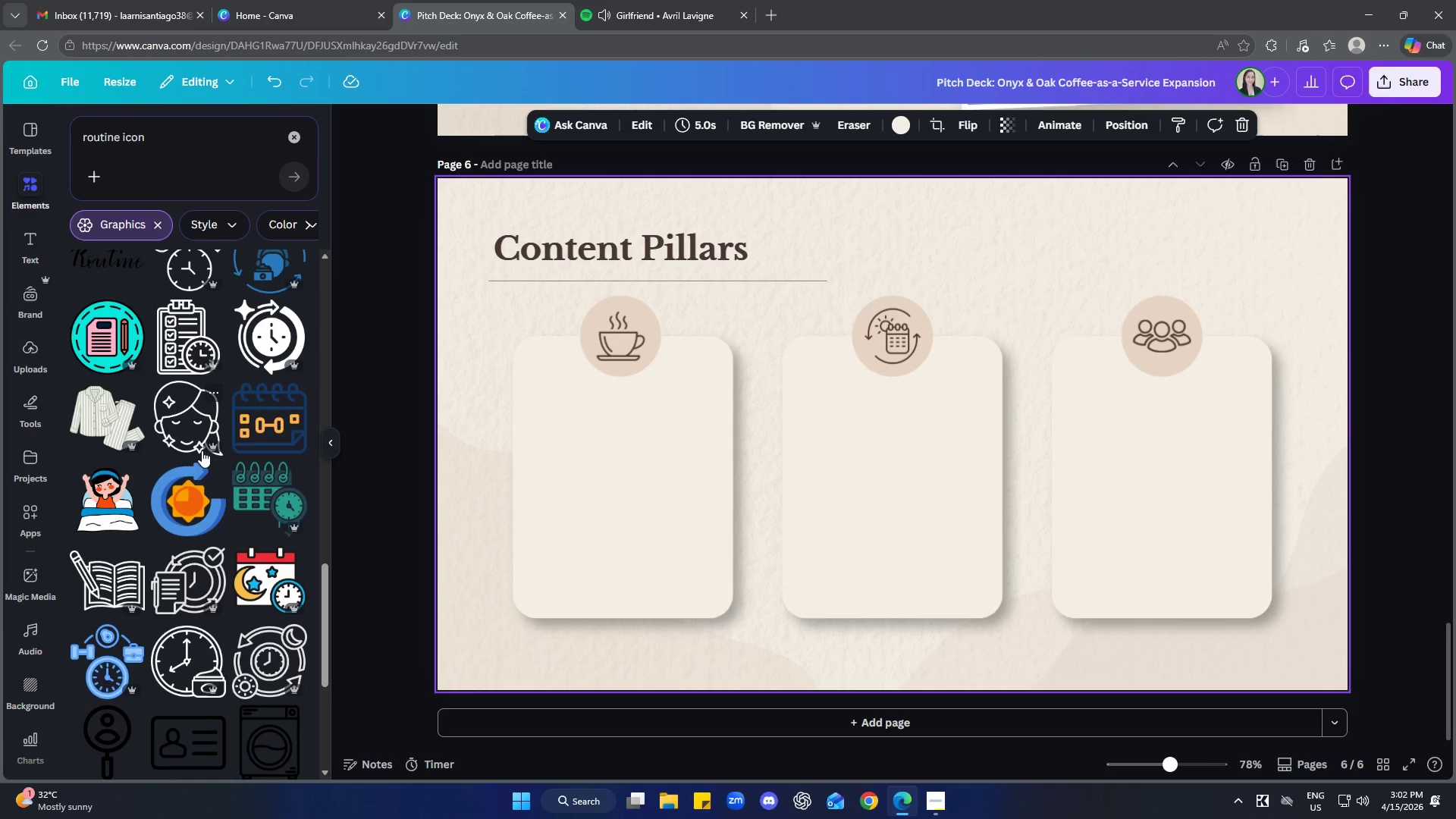 
left_click([890, 220])
 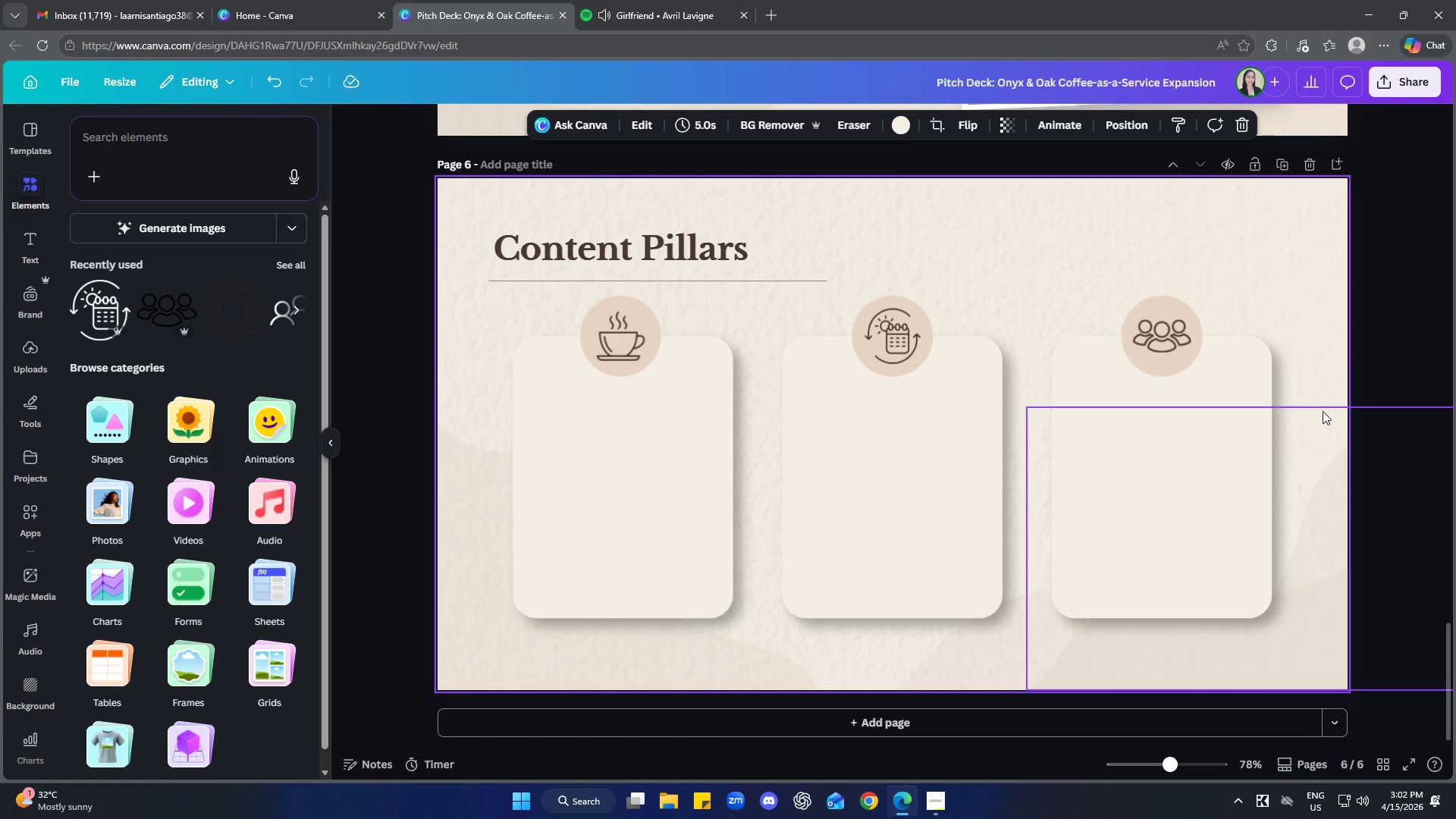 
left_click([1382, 287])
 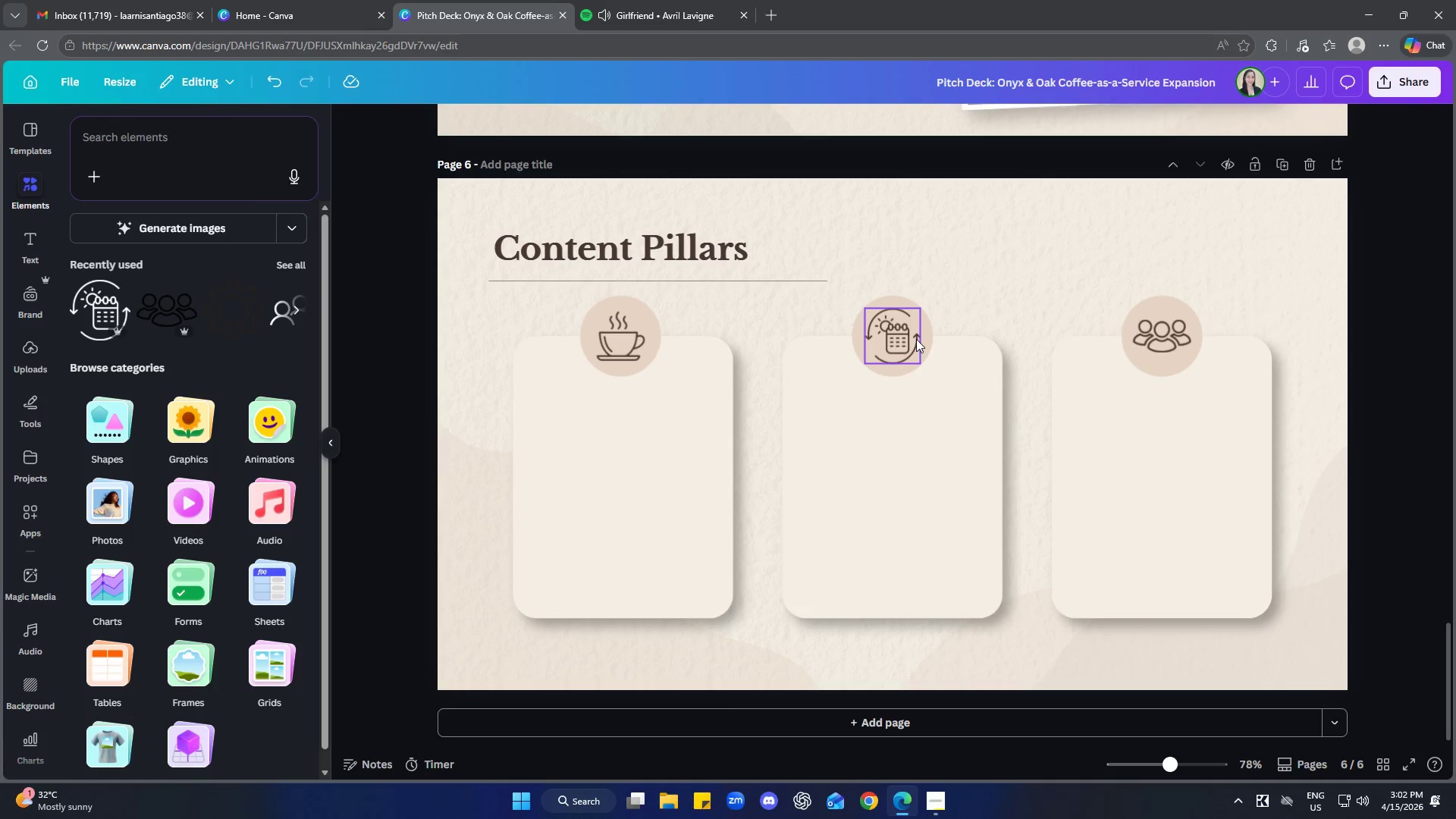 
left_click([916, 339])
 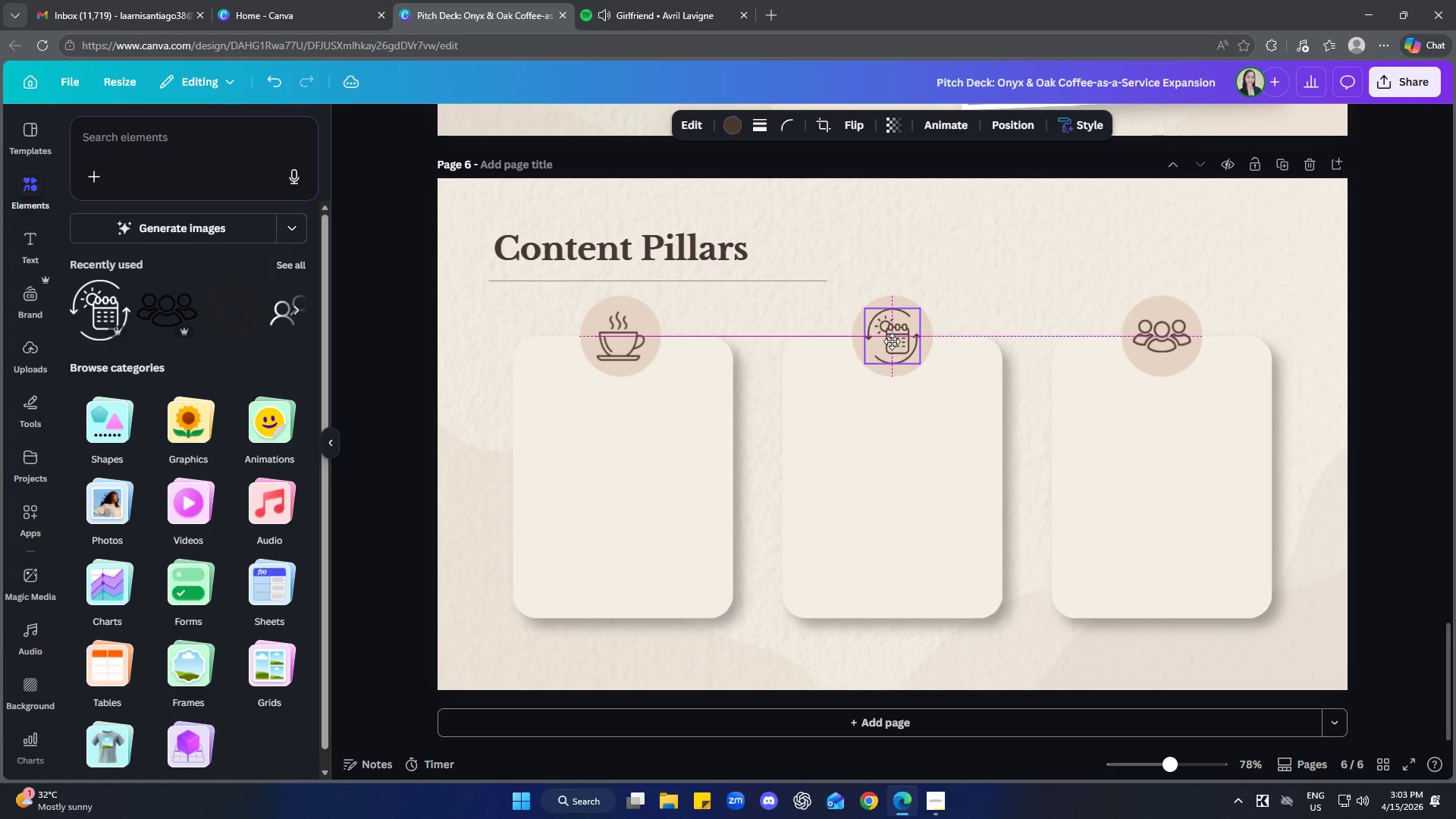 
wait(5.28)
 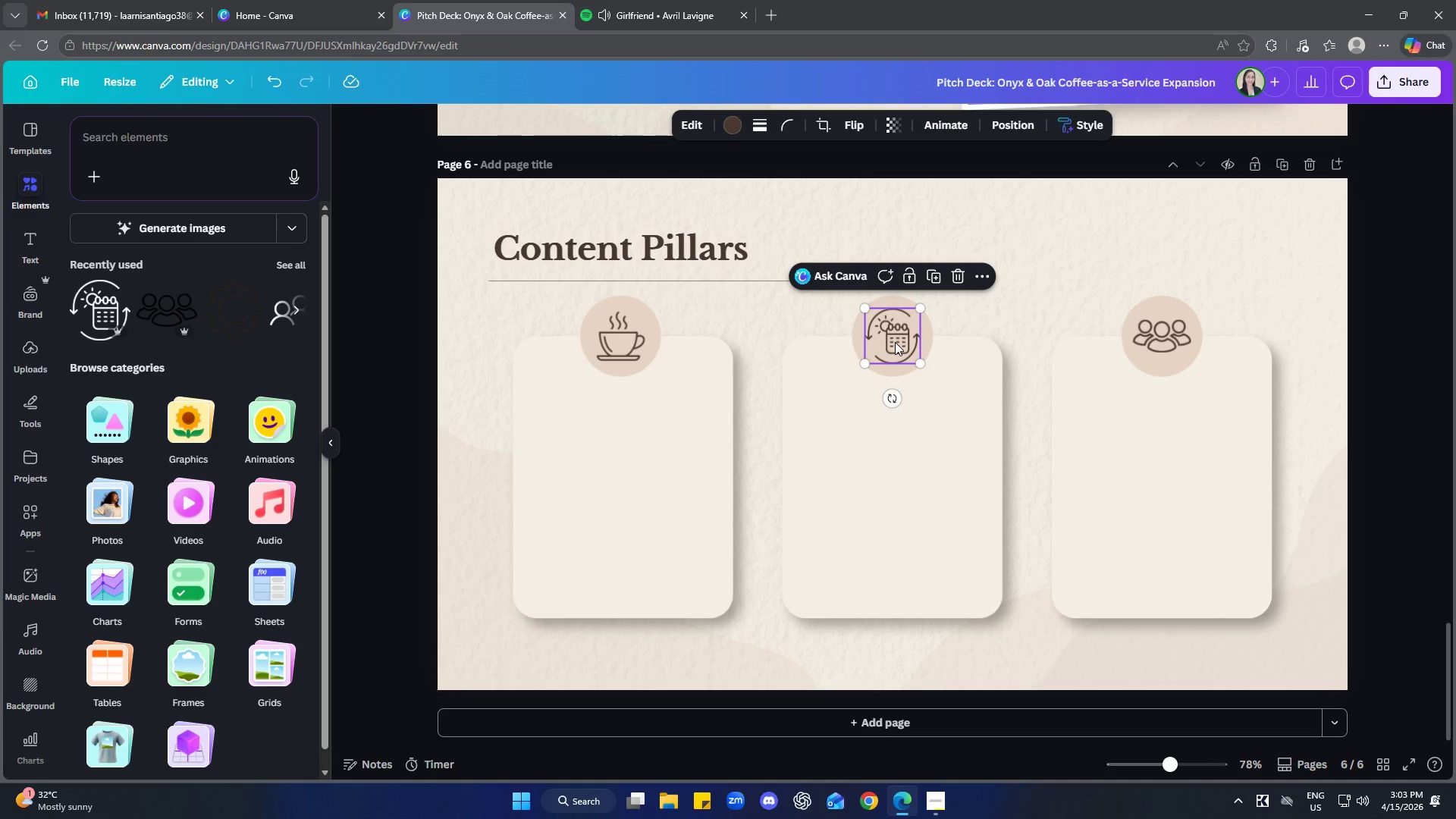 
left_click([821, 218])
 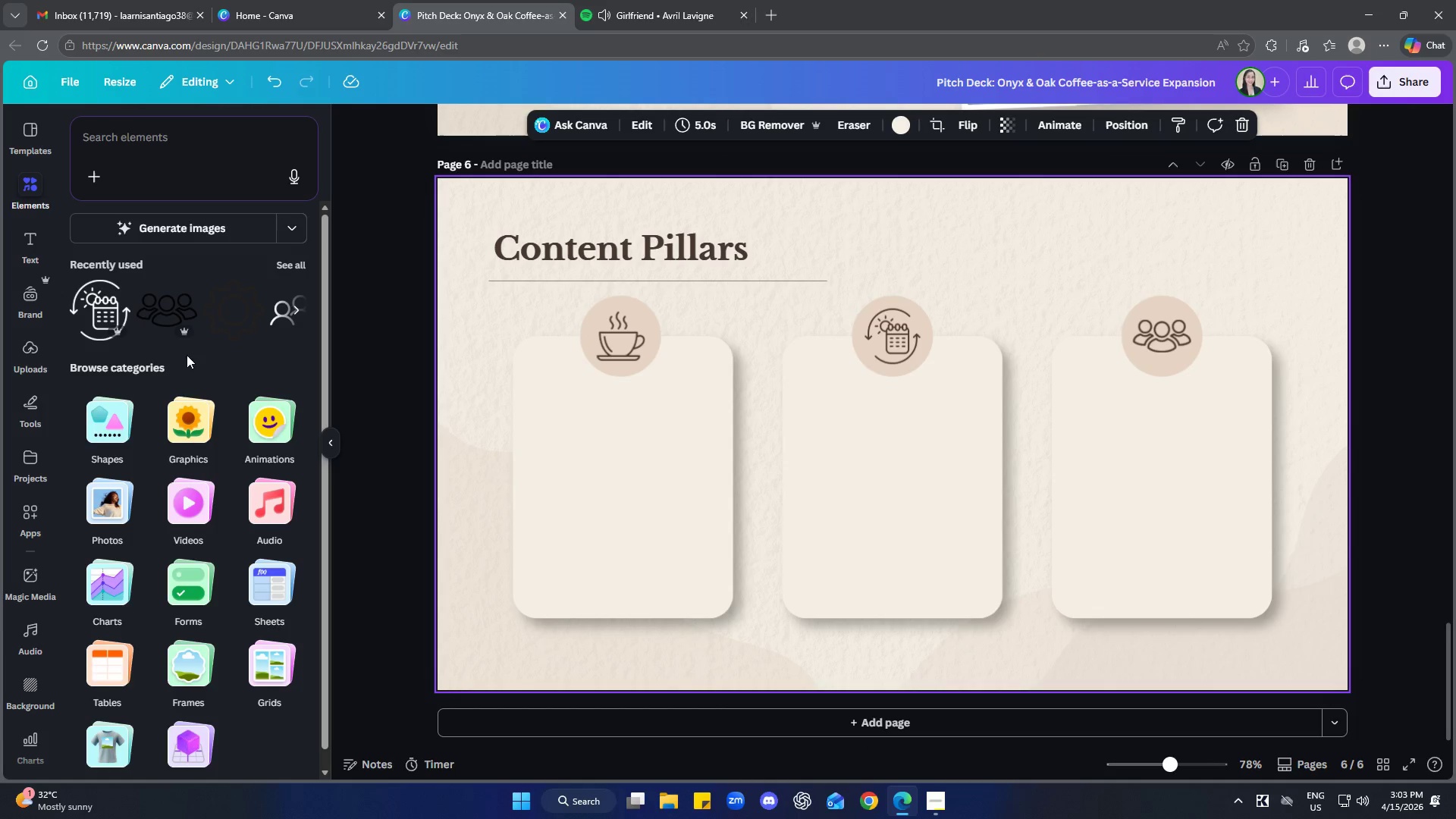 
scroll: coordinate [692, 480], scroll_direction: up, amount: 20.0
 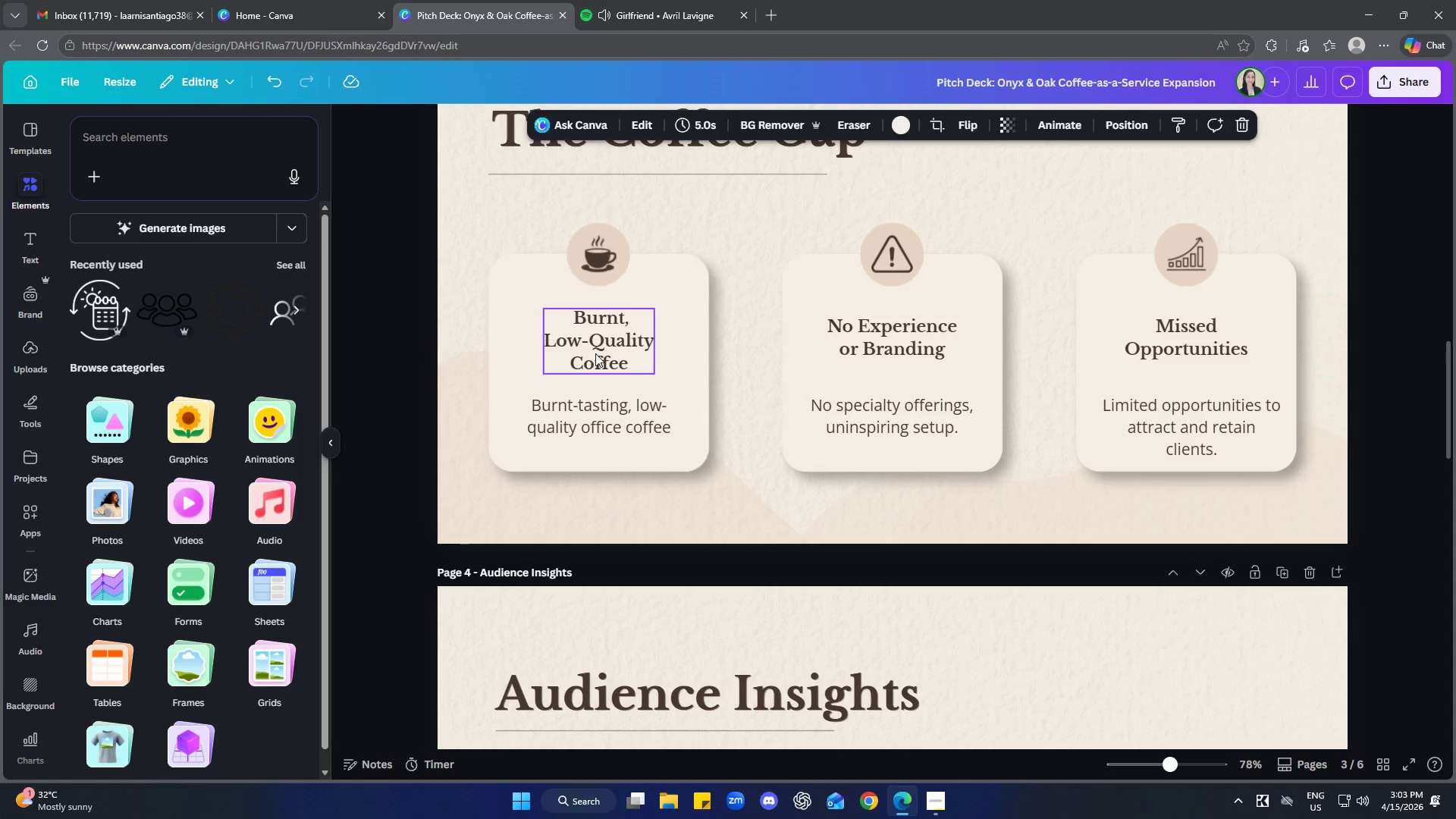 
key(Control+ControlLeft)
 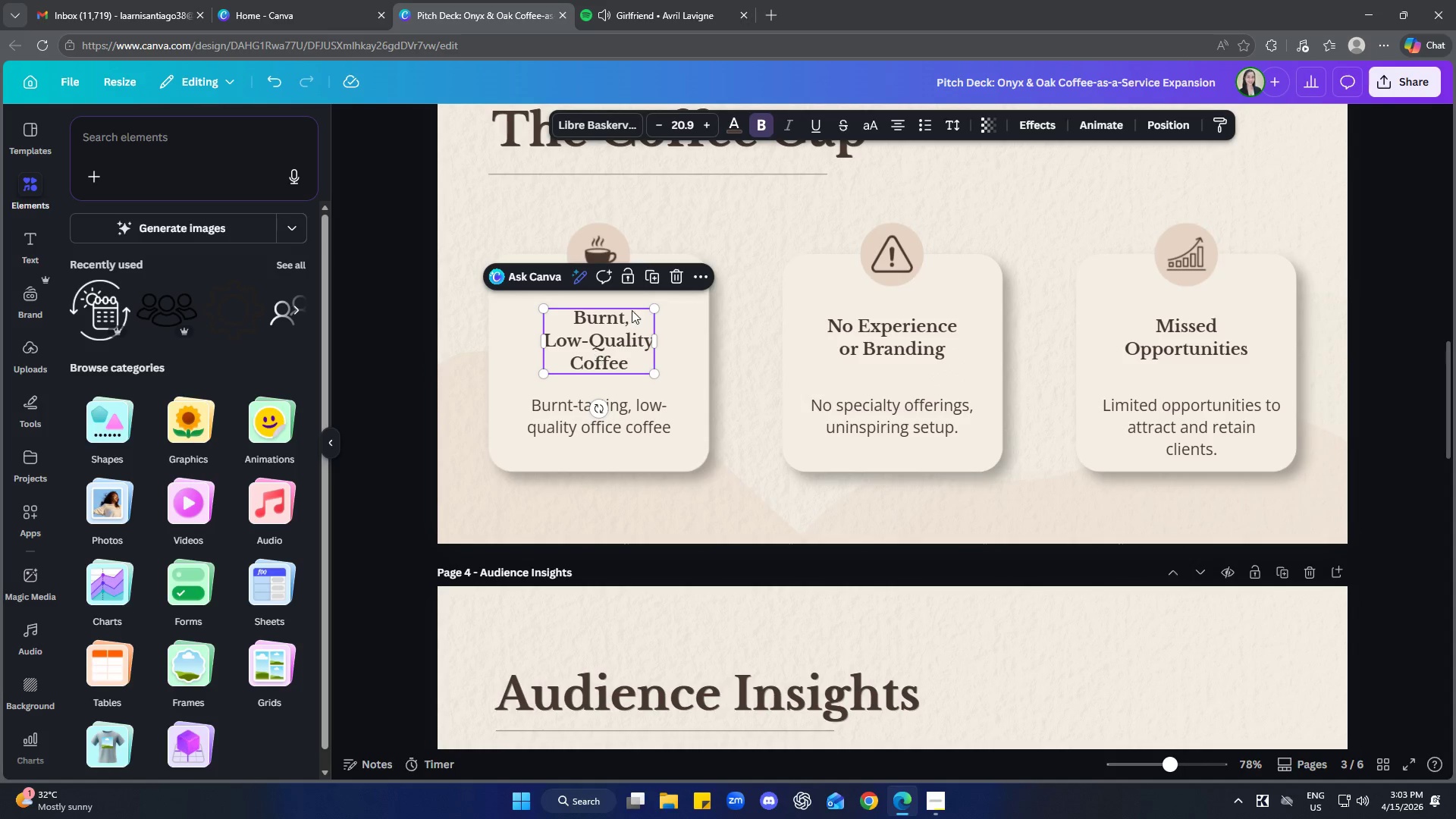 
key(Control+C)
 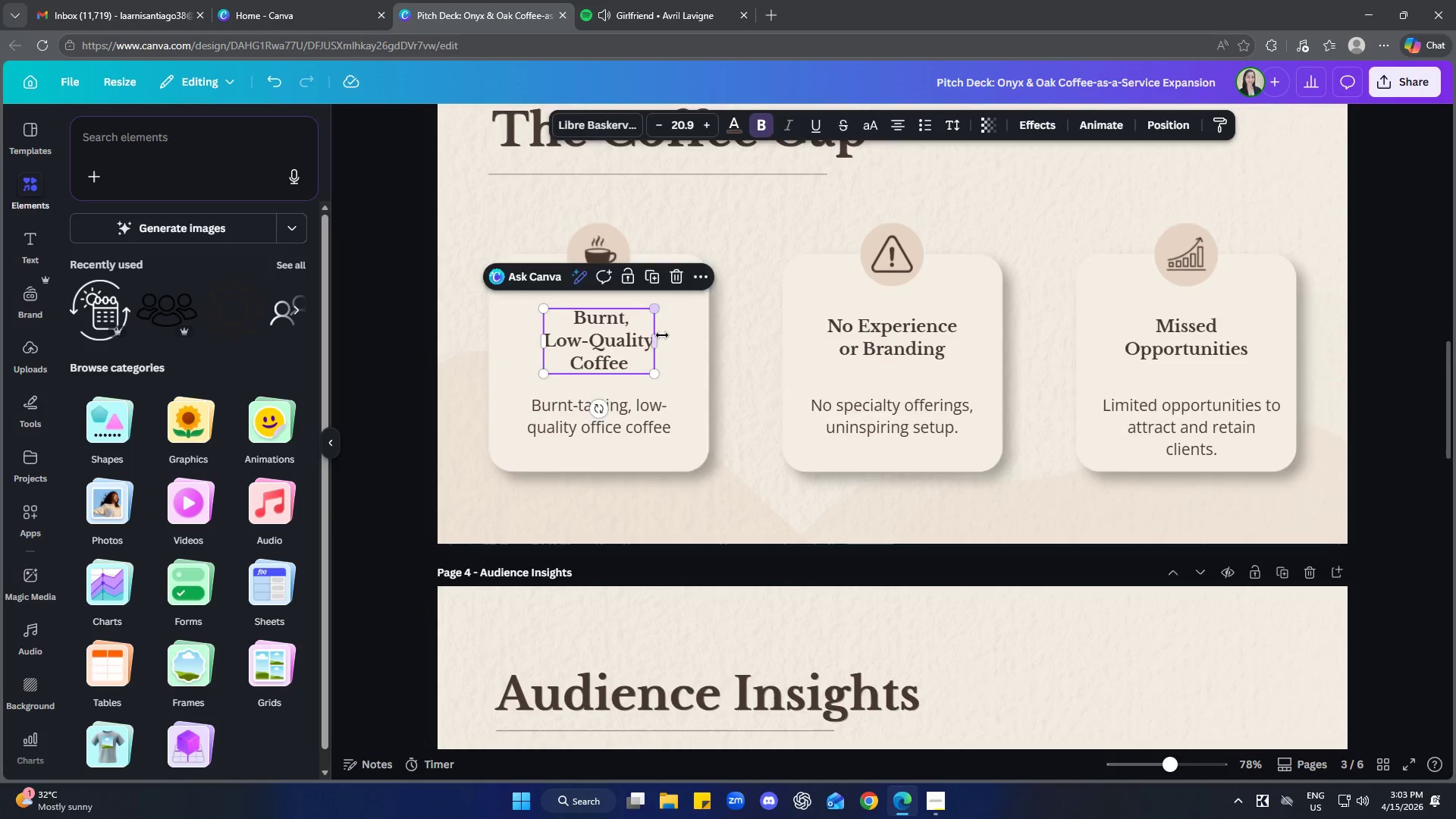 
left_click([618, 467])
 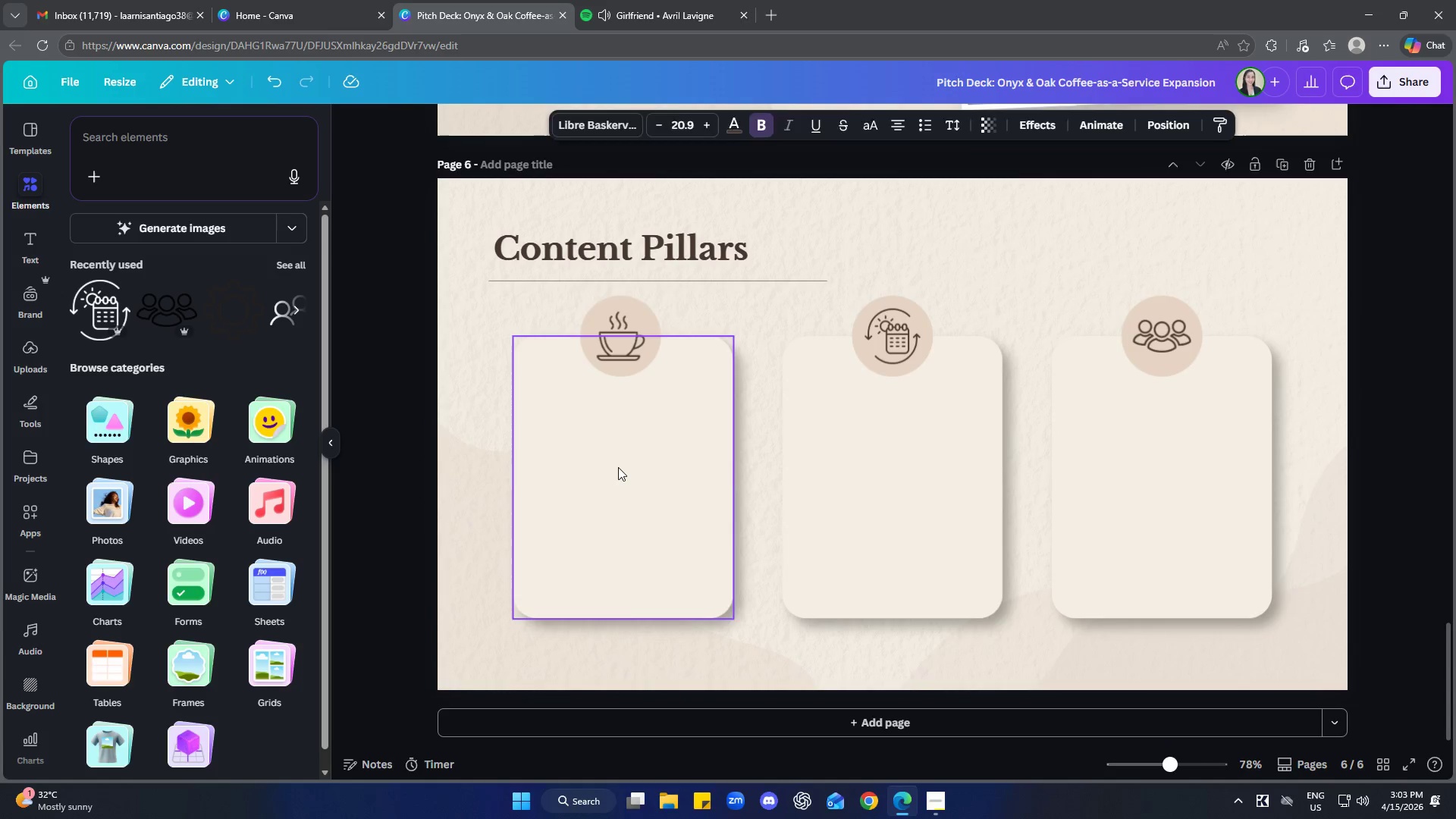 
key(Control+ControlLeft)
 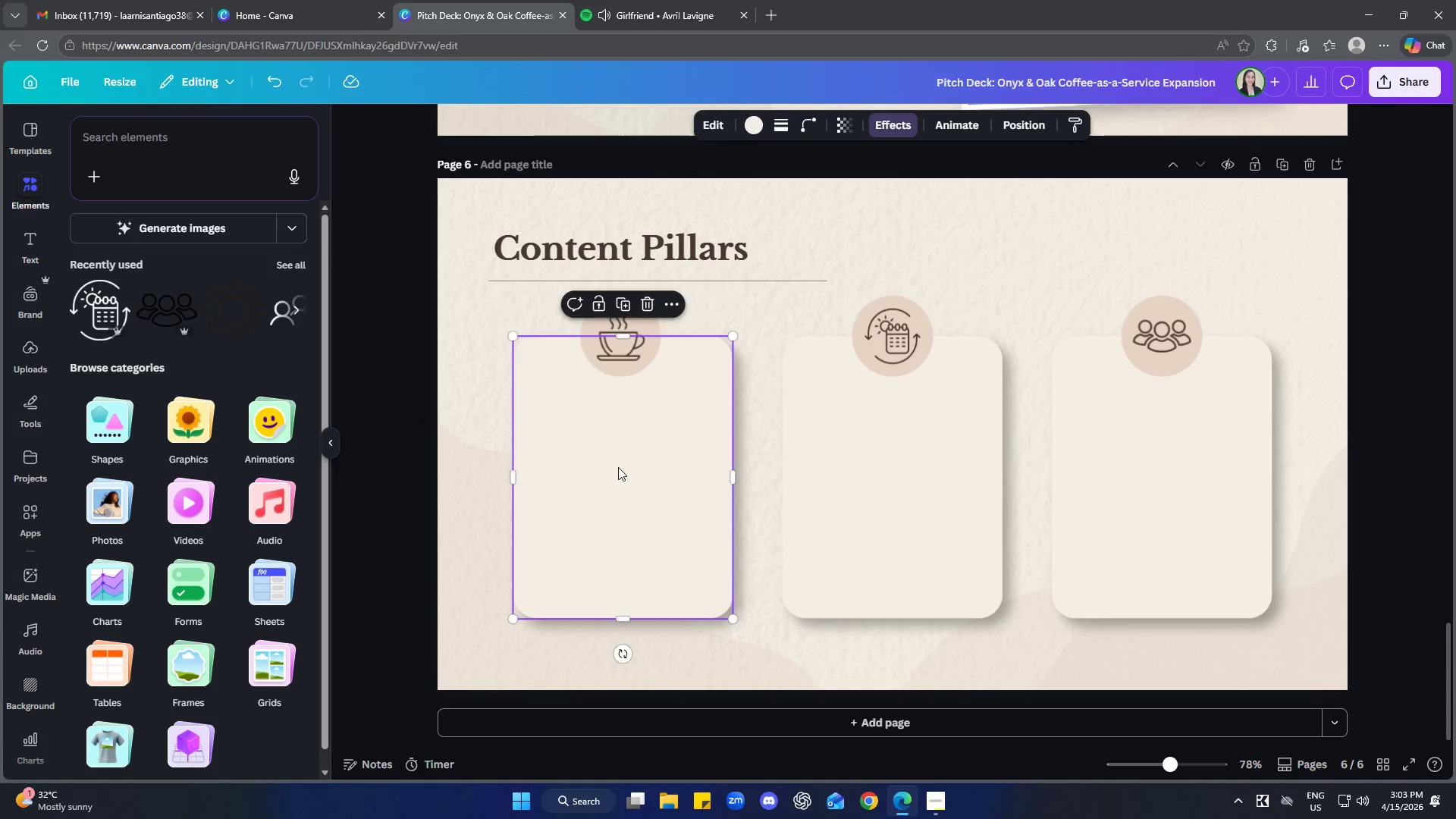 
key(Control+V)
 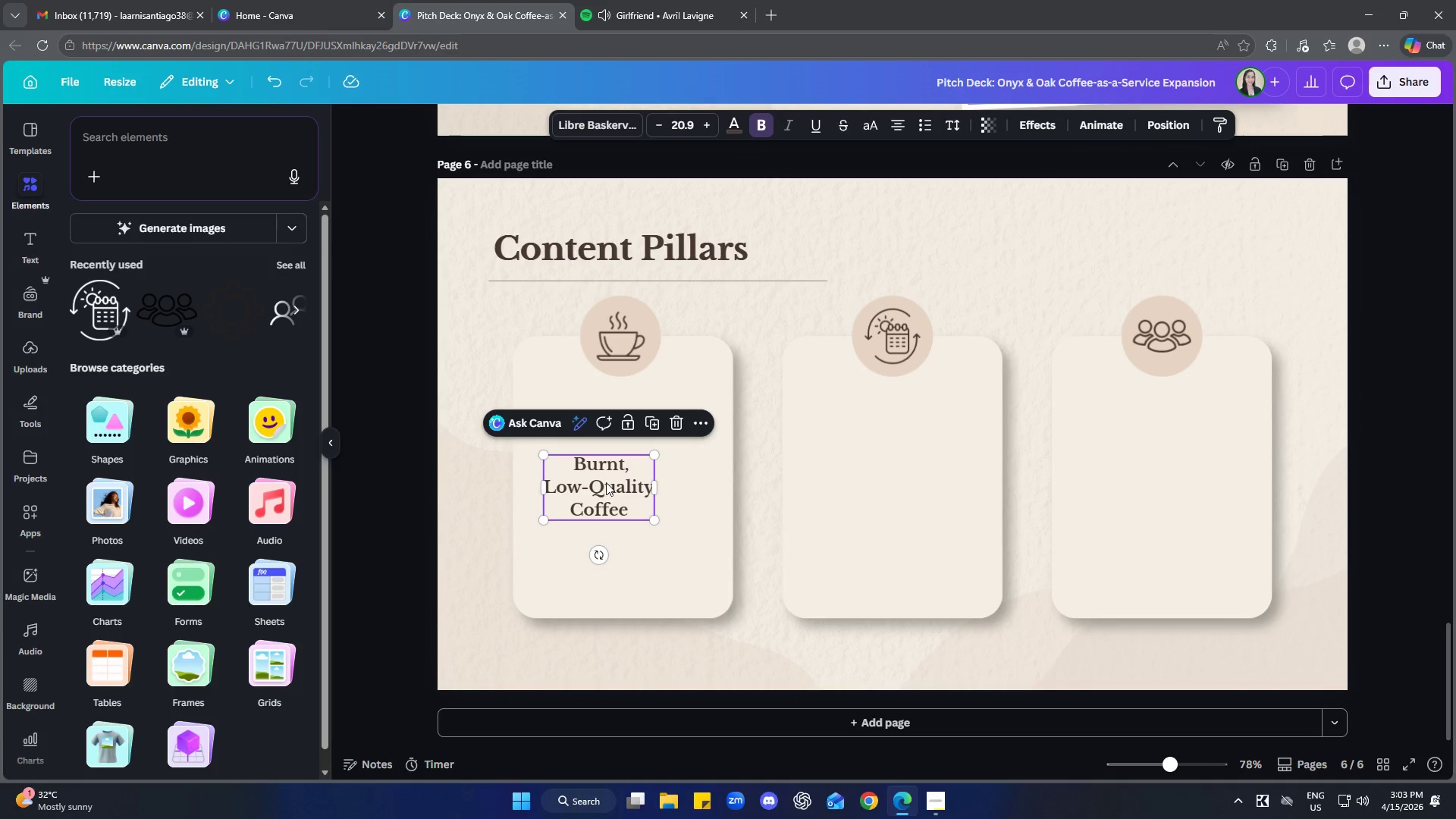 
left_click_drag(start_coordinate=[609, 480], to_coordinate=[629, 435])
 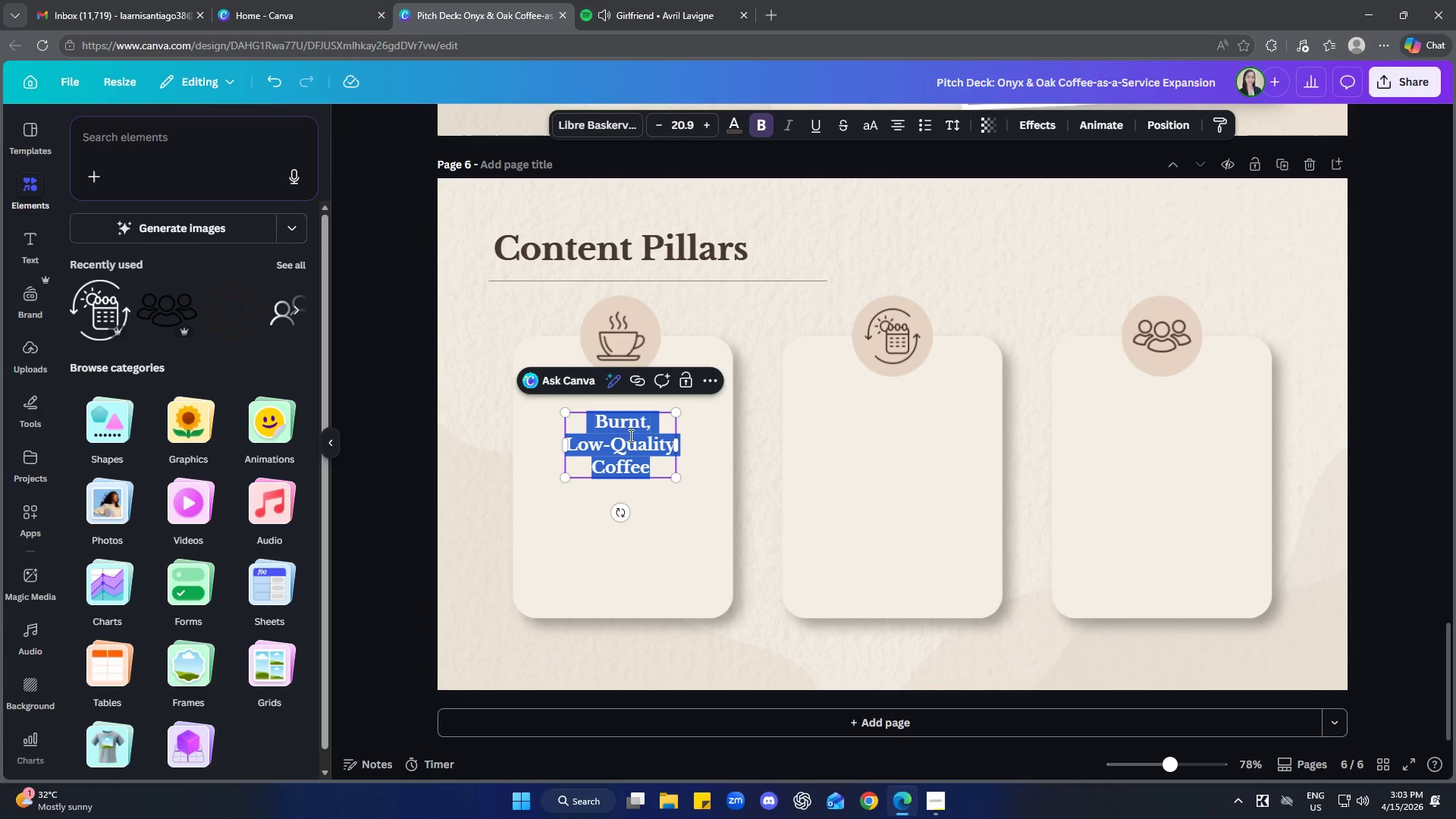 
scroll: coordinate [765, 464], scroll_direction: down, amount: 16.0
 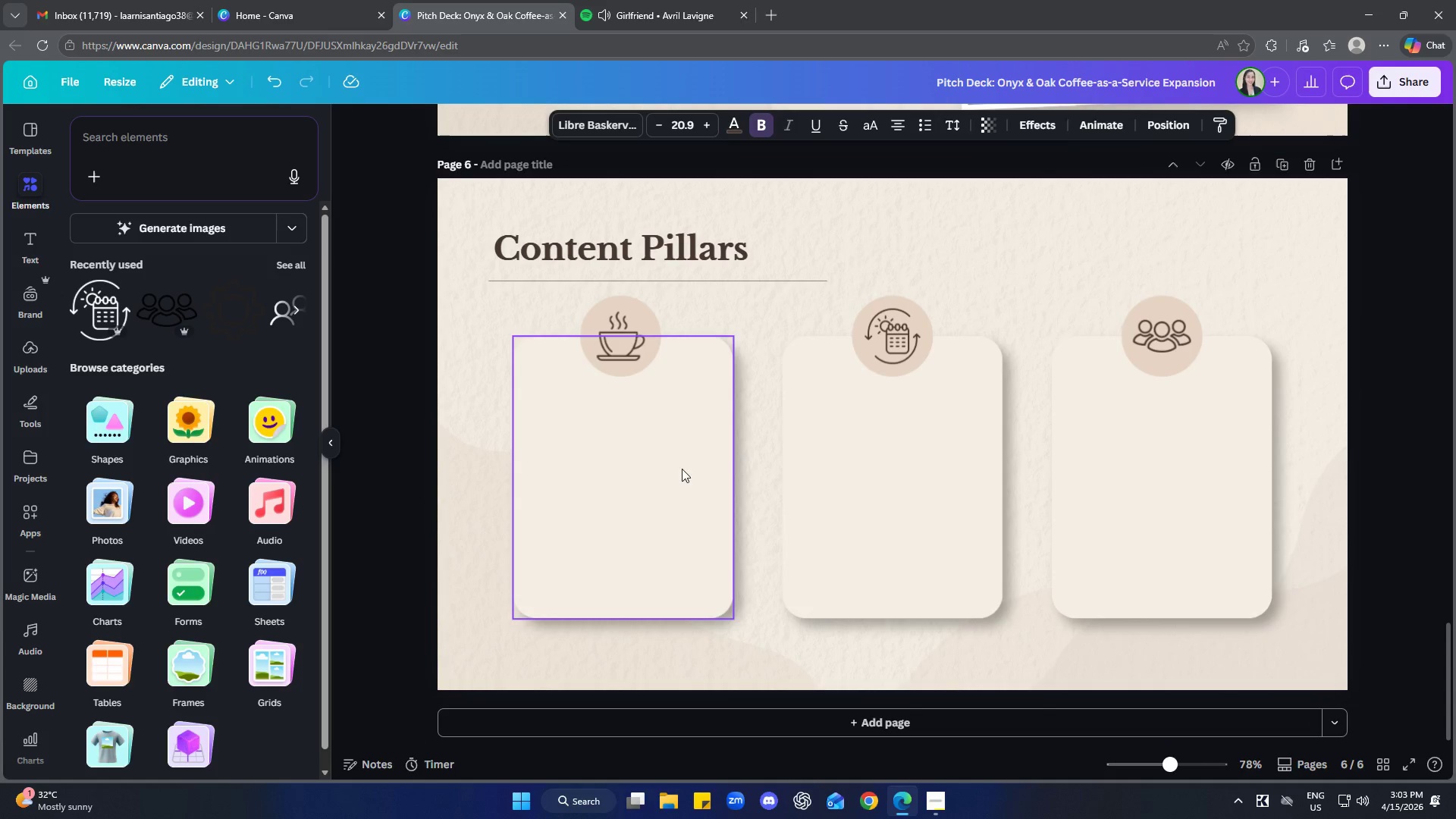 
left_click([629, 435])
 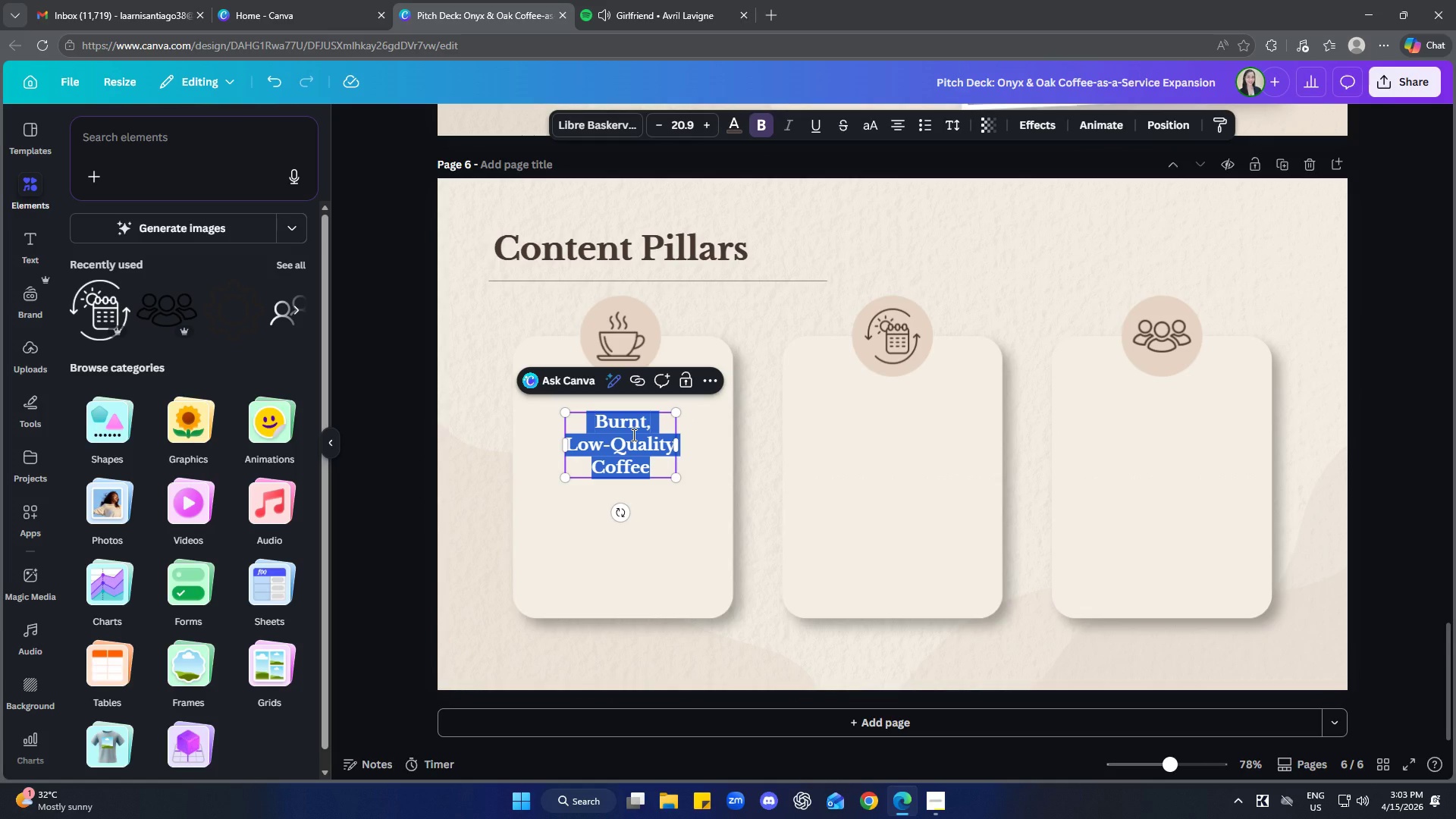 
type(Craft)
 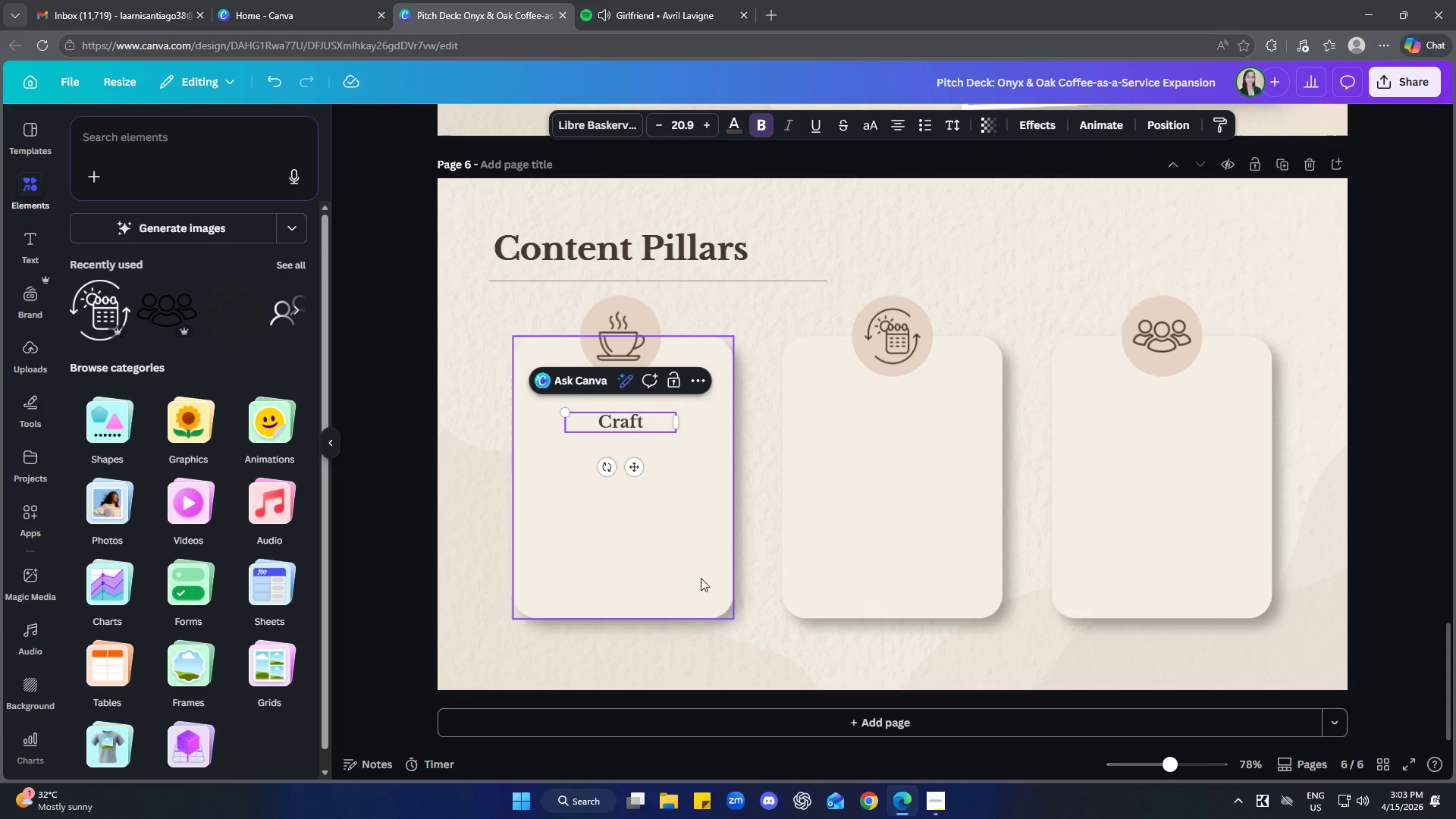 
left_click([748, 533])
 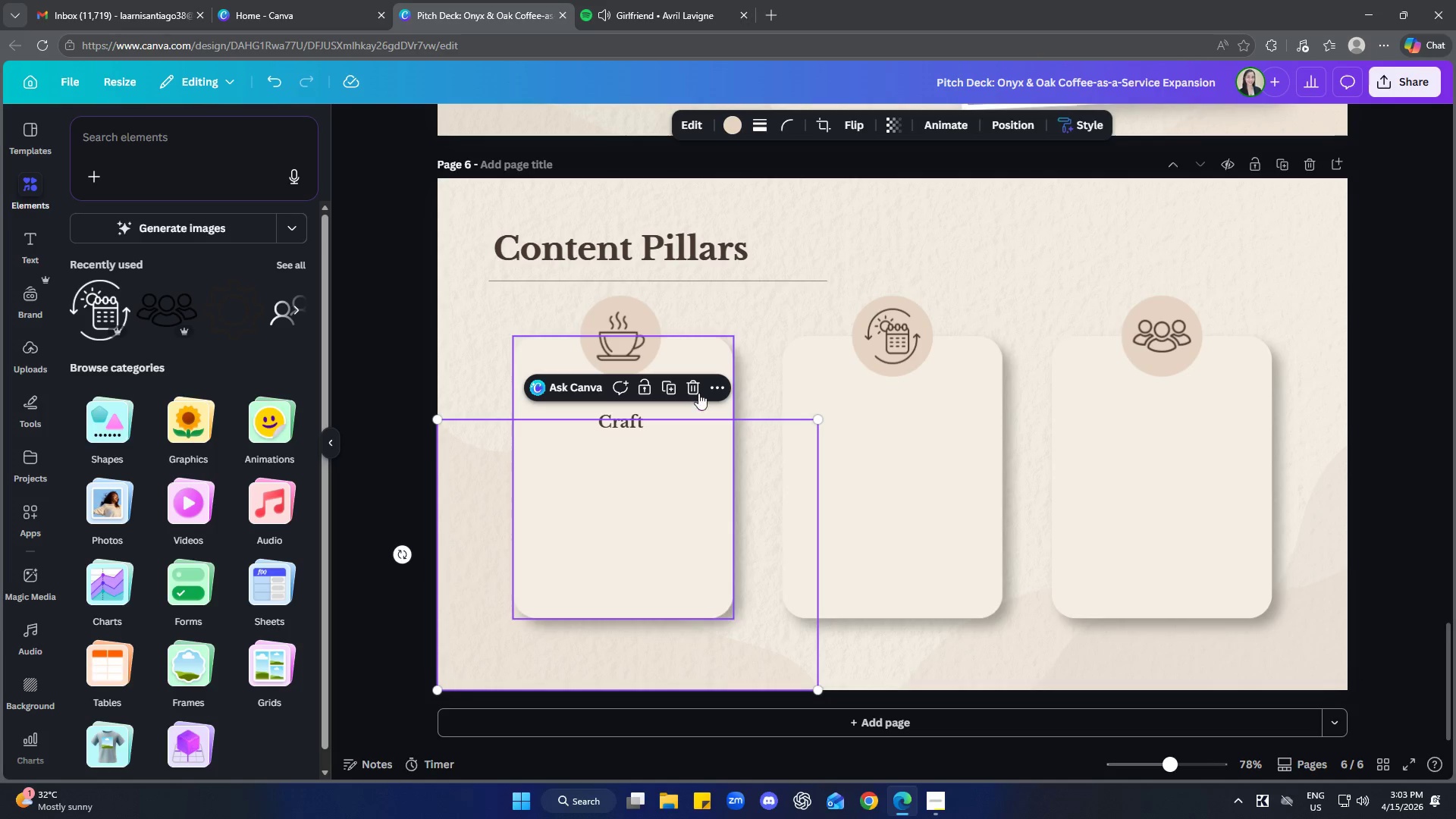 
left_click([775, 354])
 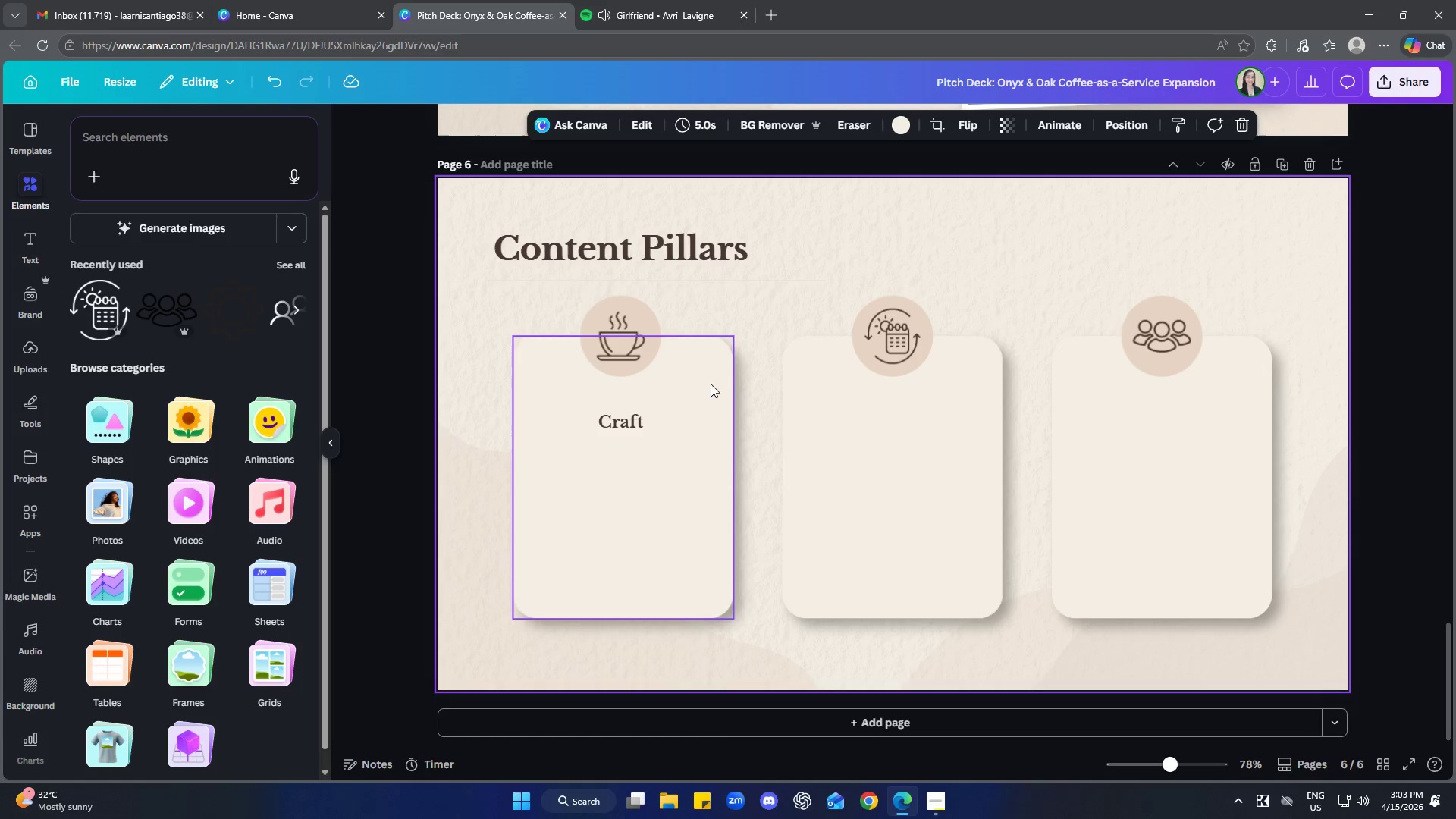 
left_click([630, 425])
 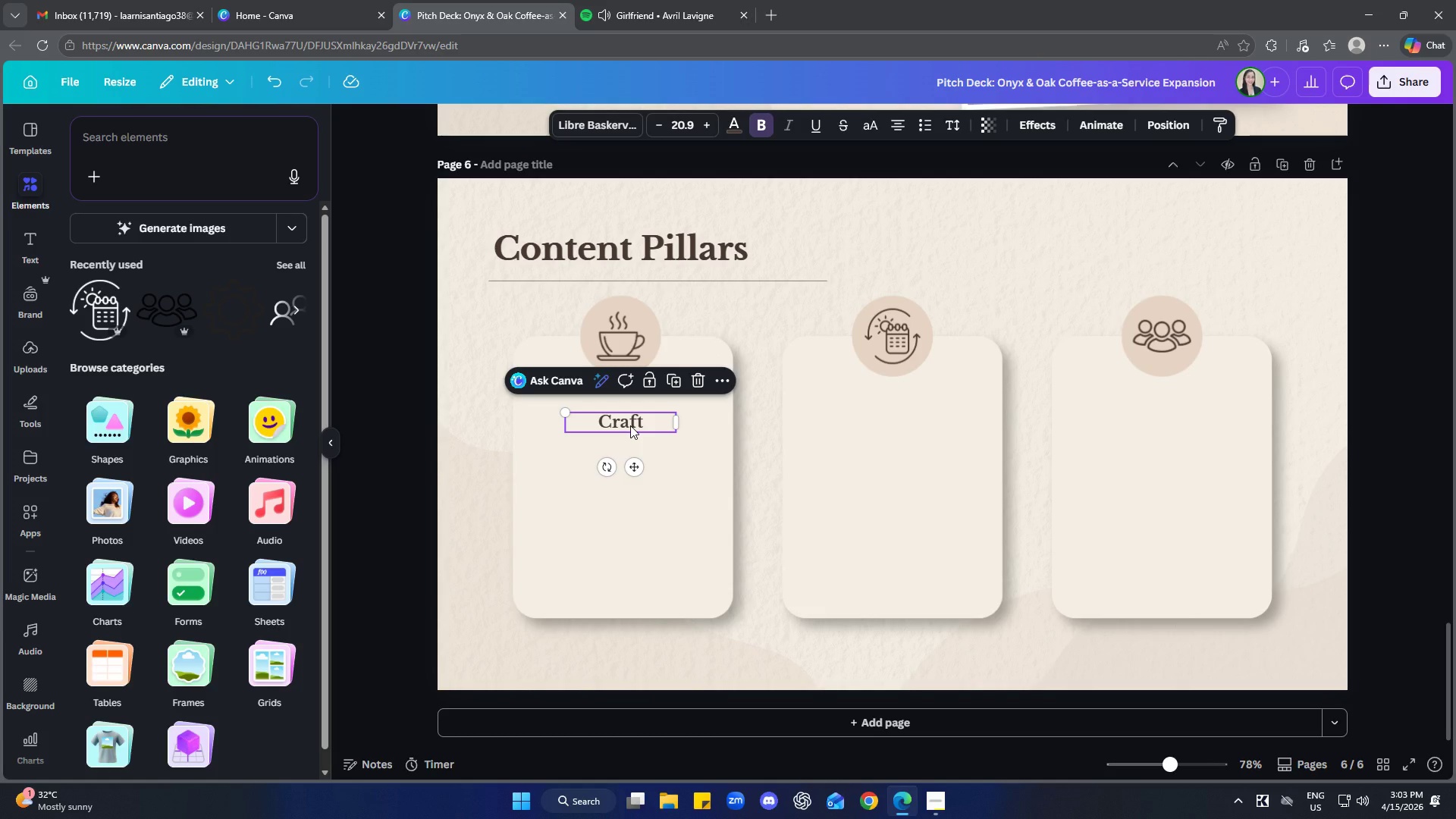 
key(Control+C)
 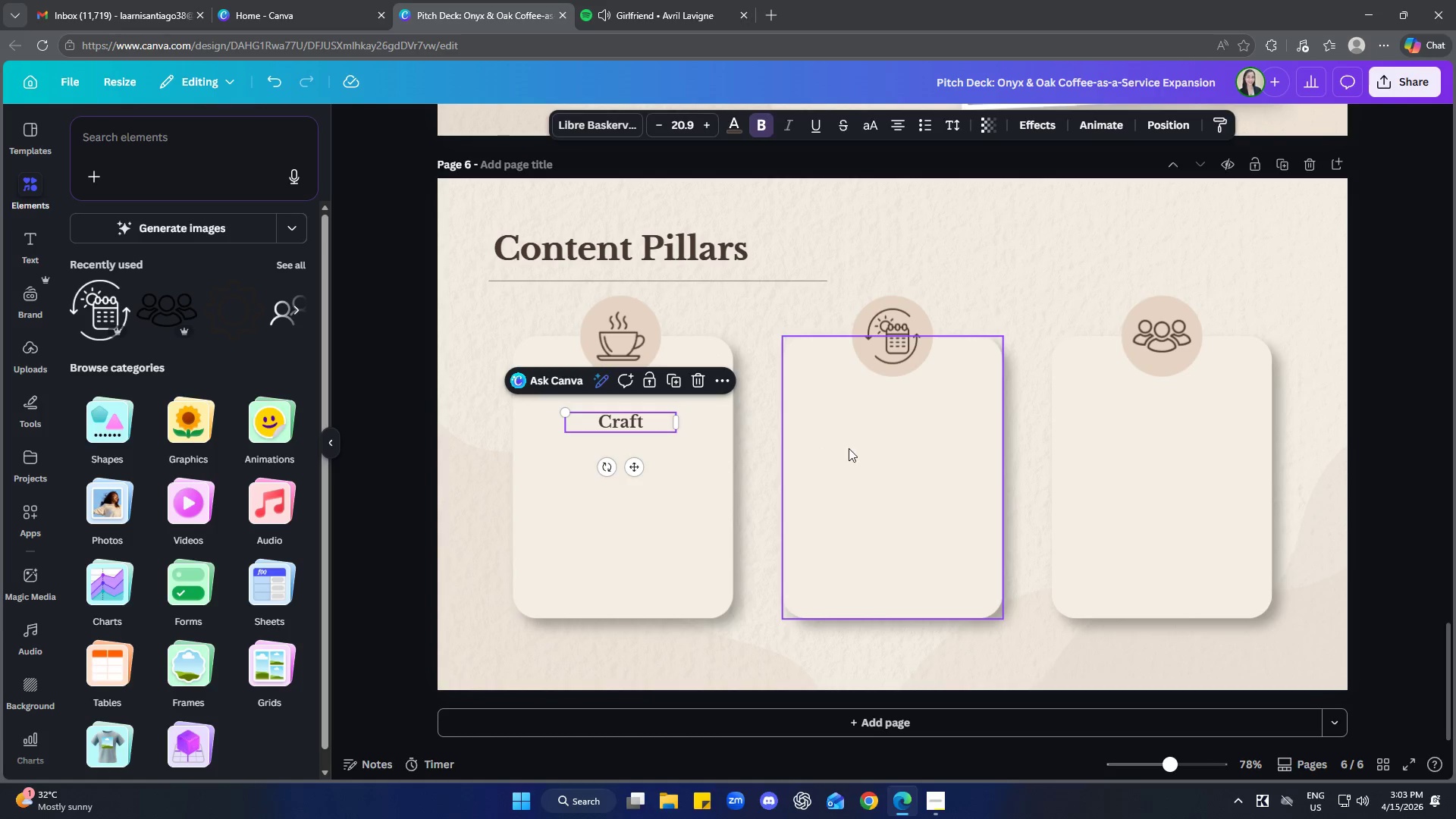 
left_click([849, 448])
 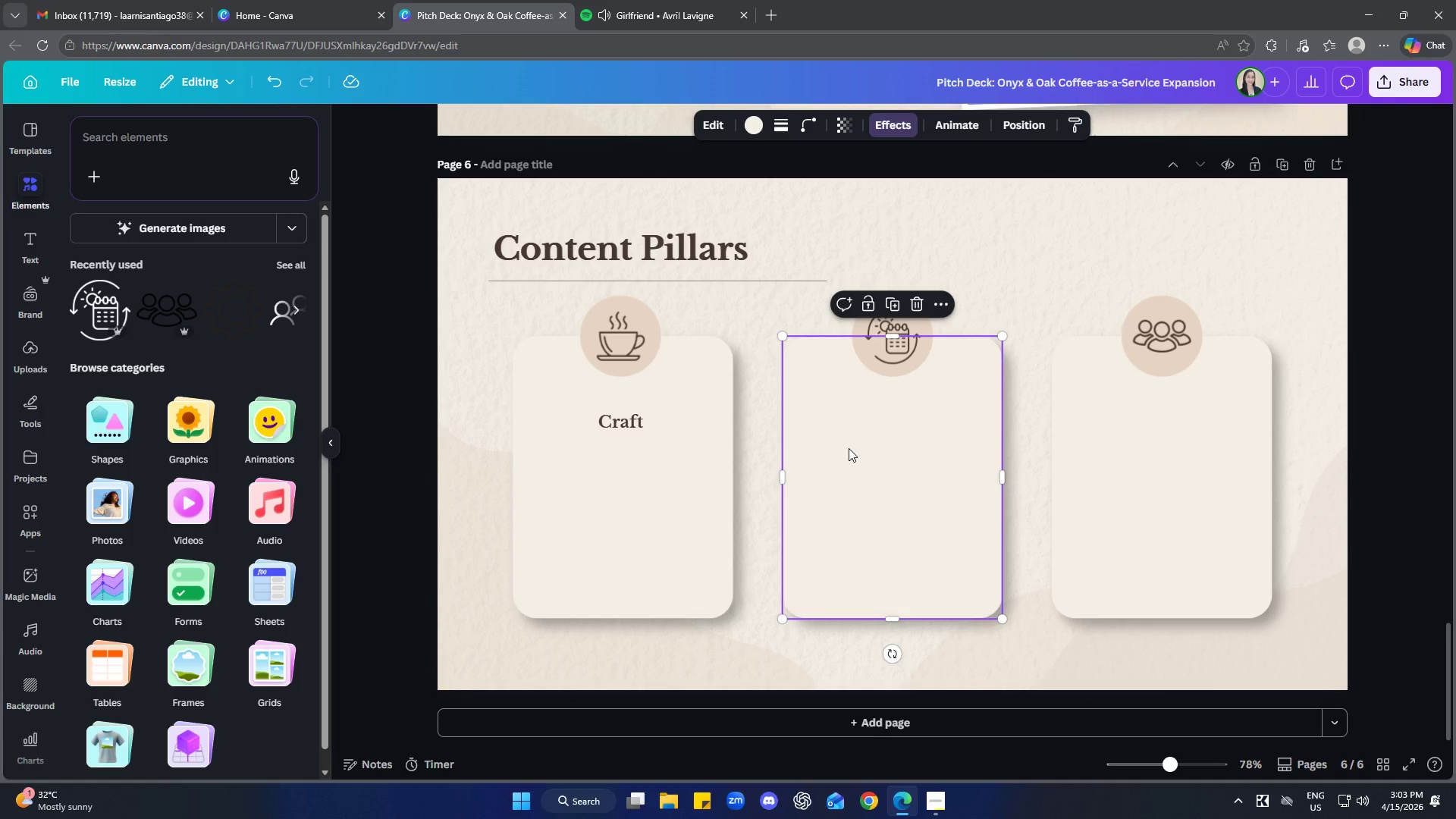 
key(Control+ControlLeft)
 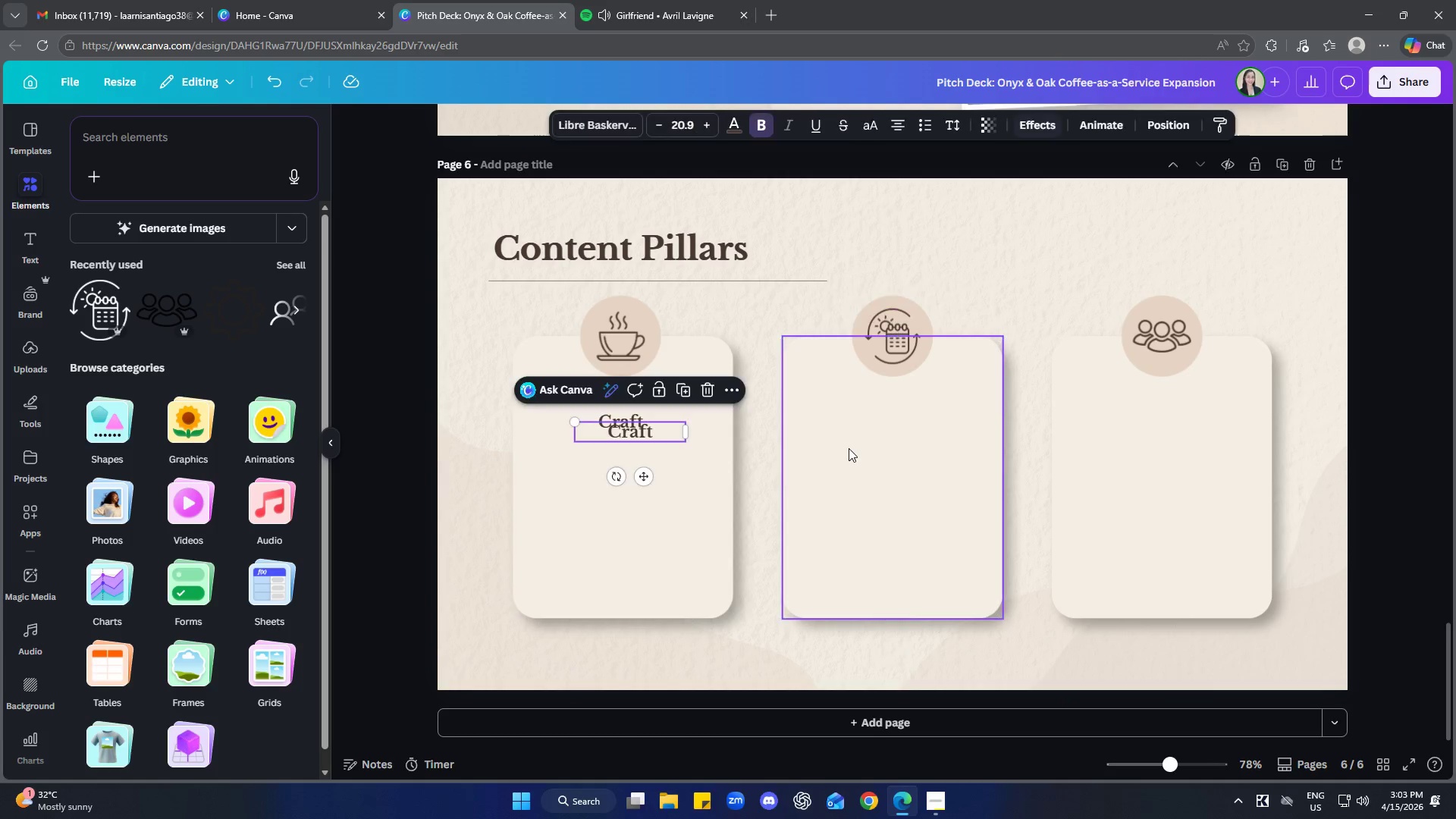 
key(Control+V)
 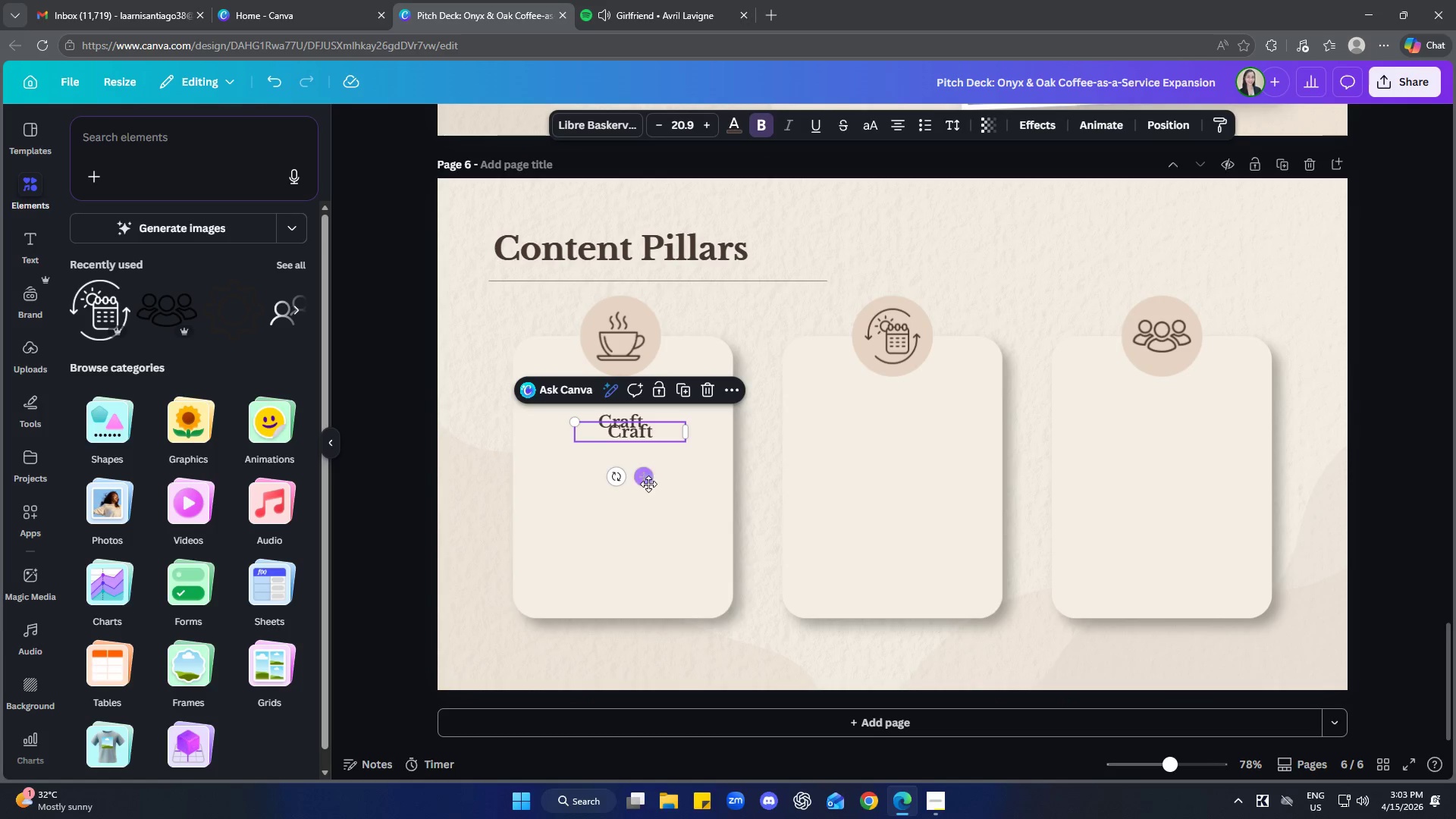 
left_click_drag(start_coordinate=[648, 481], to_coordinate=[906, 470])
 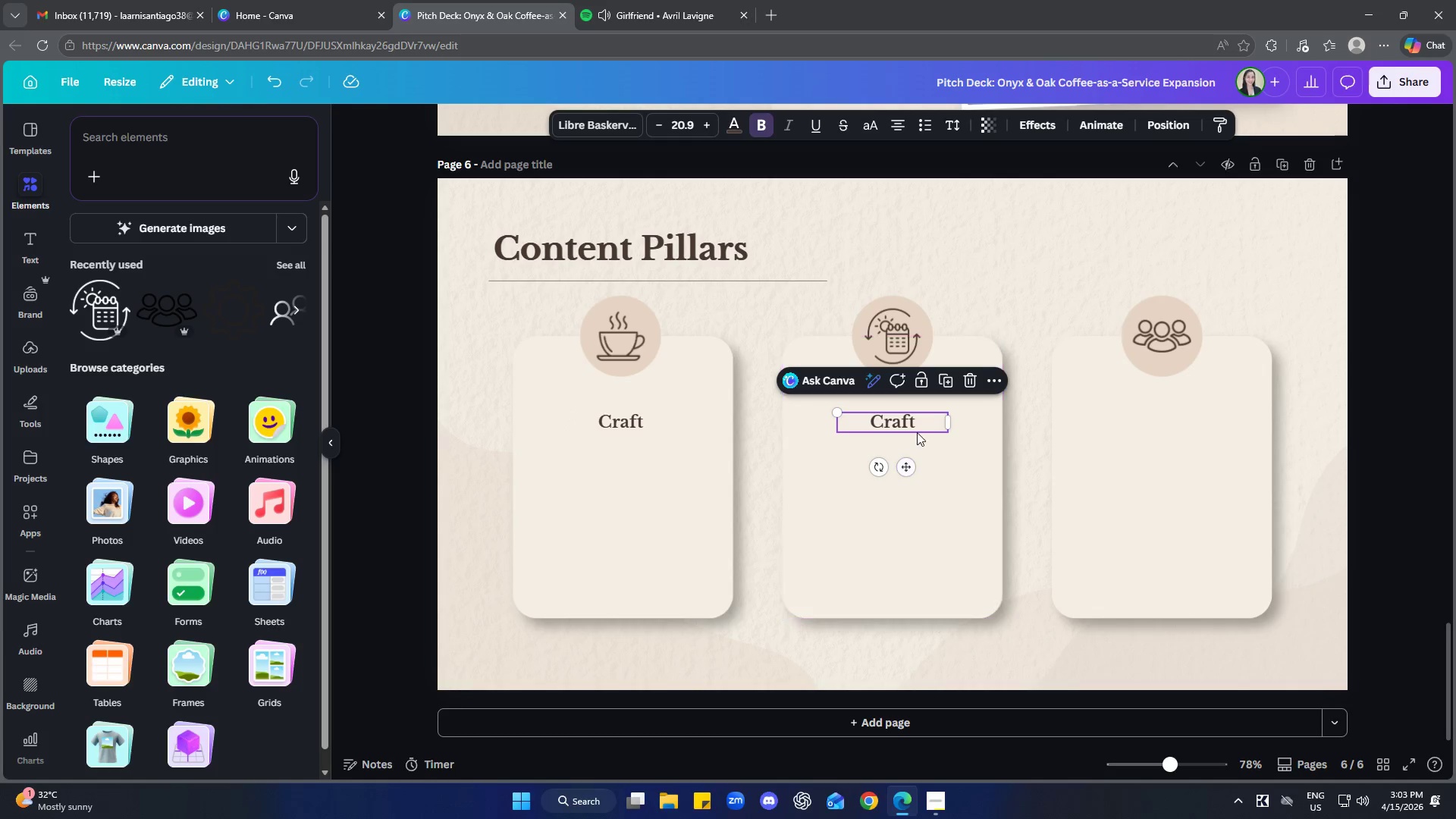 
left_click([917, 432])
 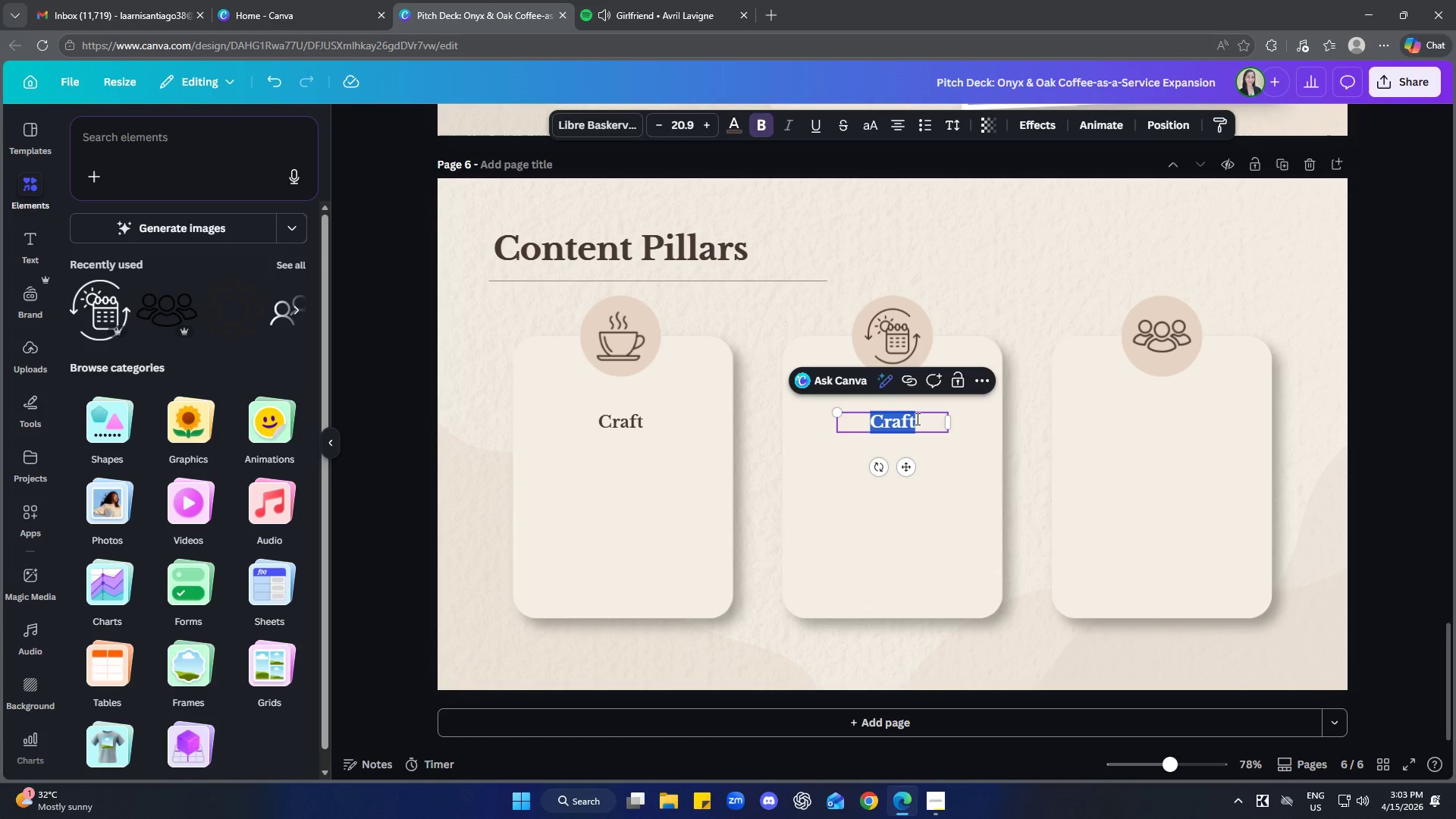 
type(Ritual)
 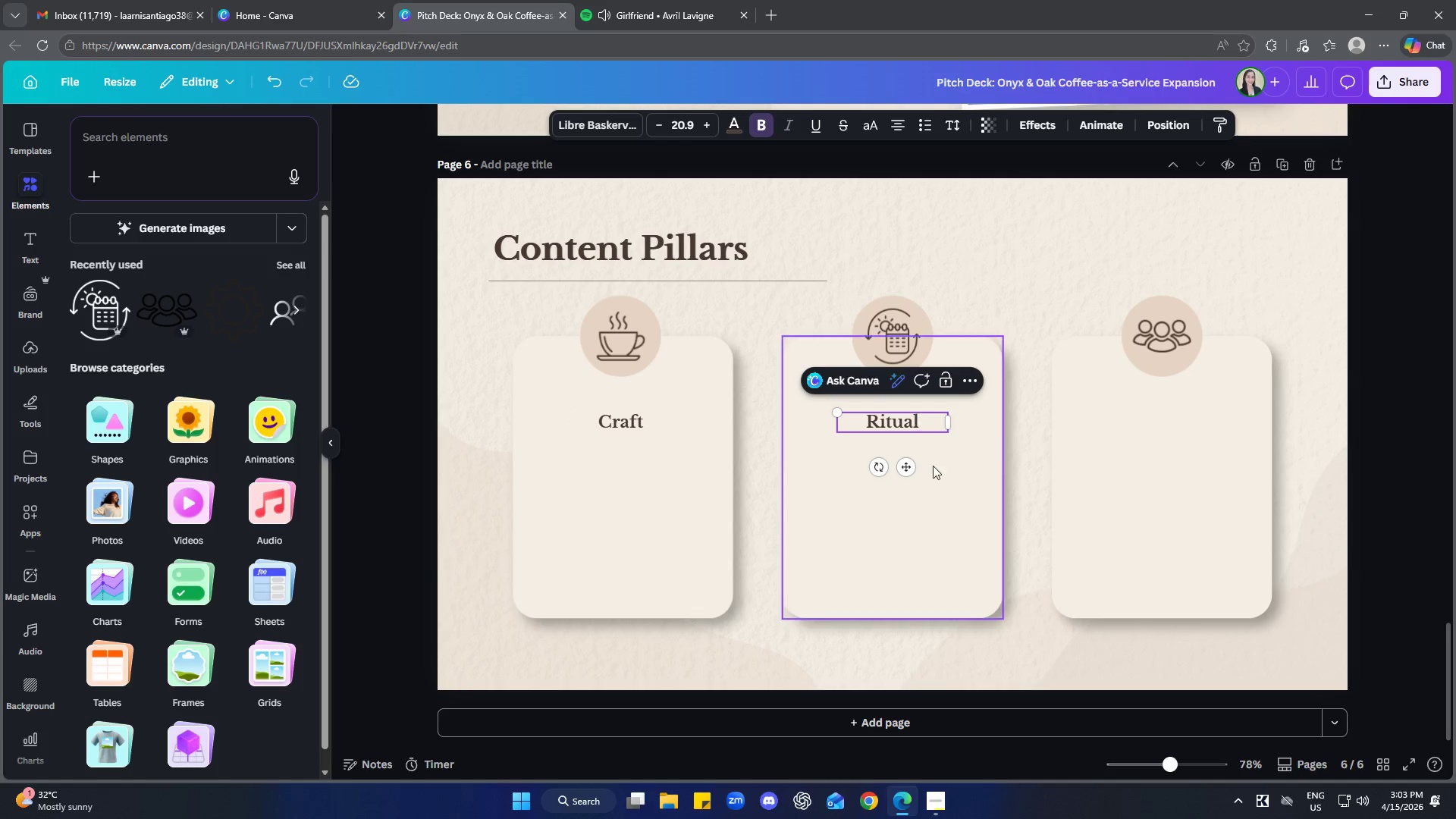 
left_click([953, 512])
 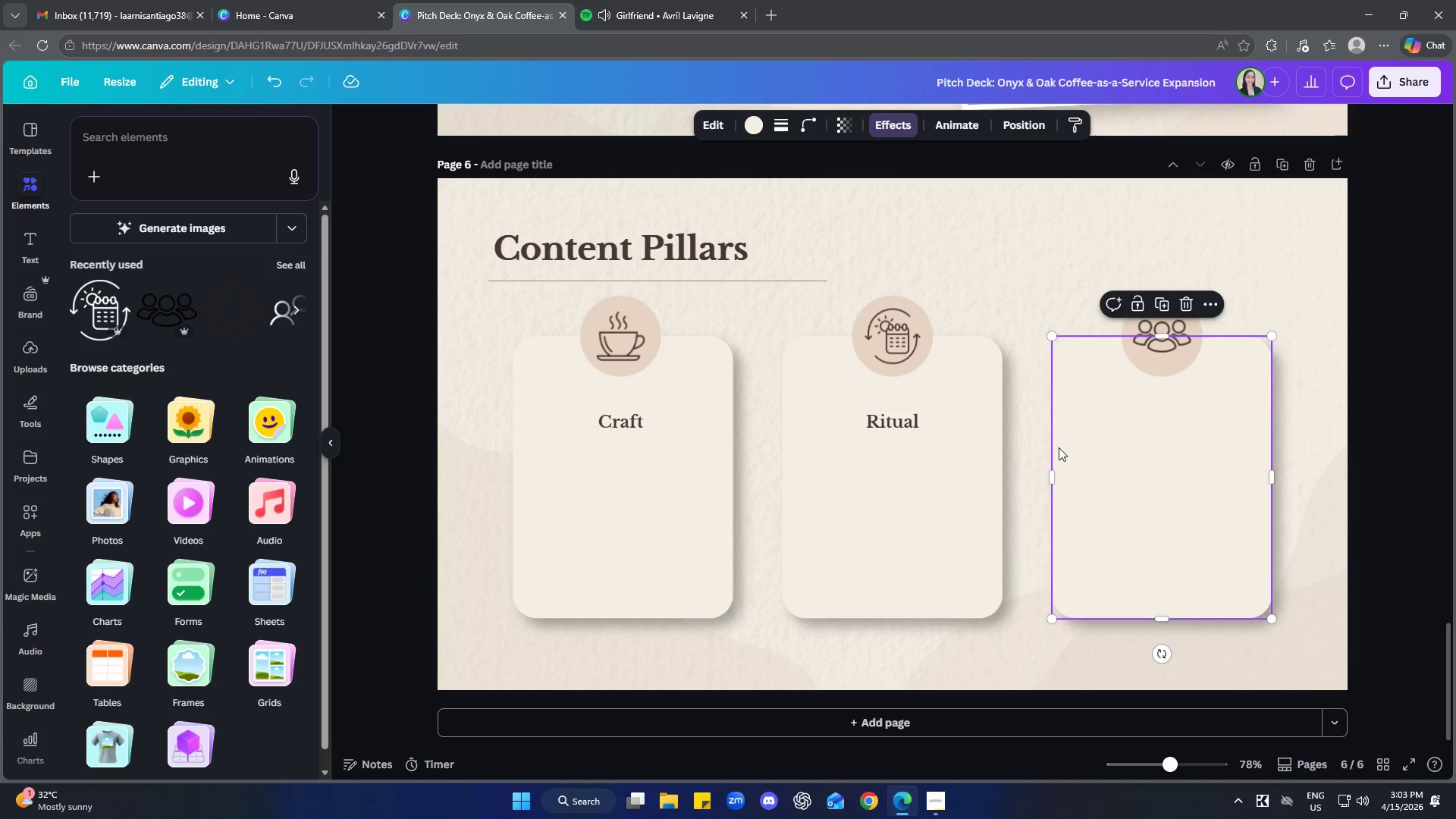 
left_click([1034, 446])
 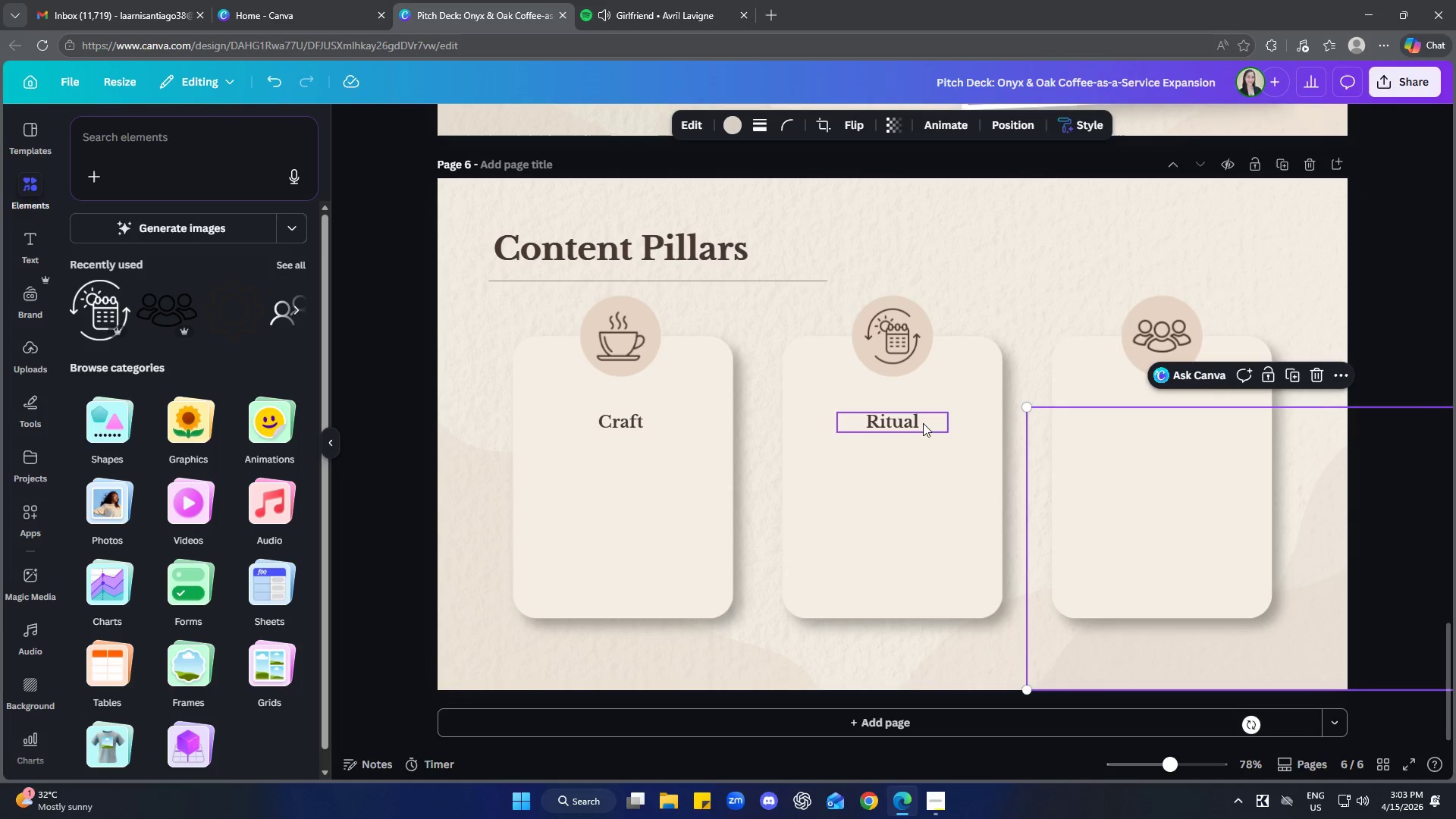 
left_click([908, 416])
 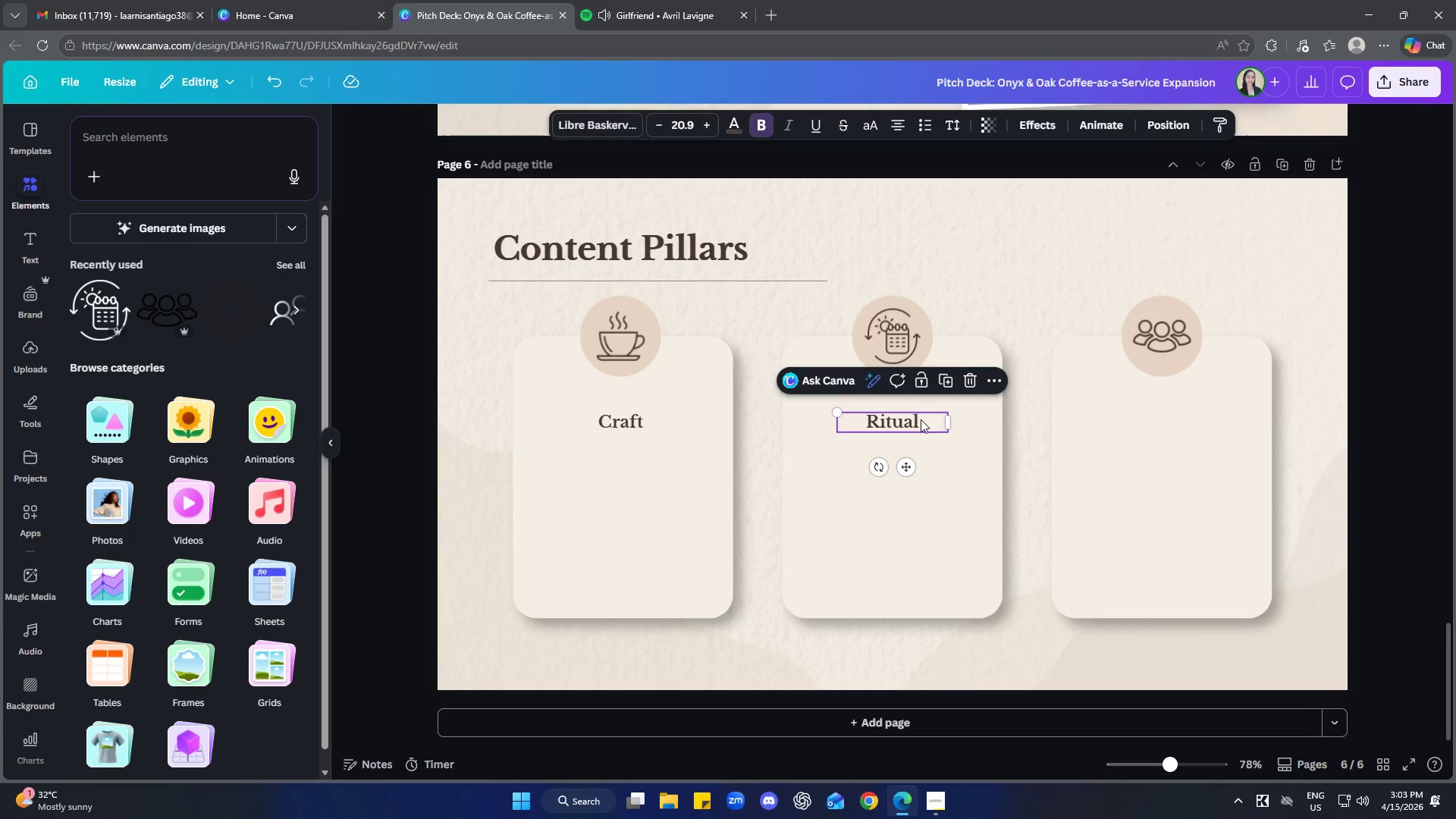 
left_click_drag(start_coordinate=[921, 419], to_coordinate=[916, 417])
 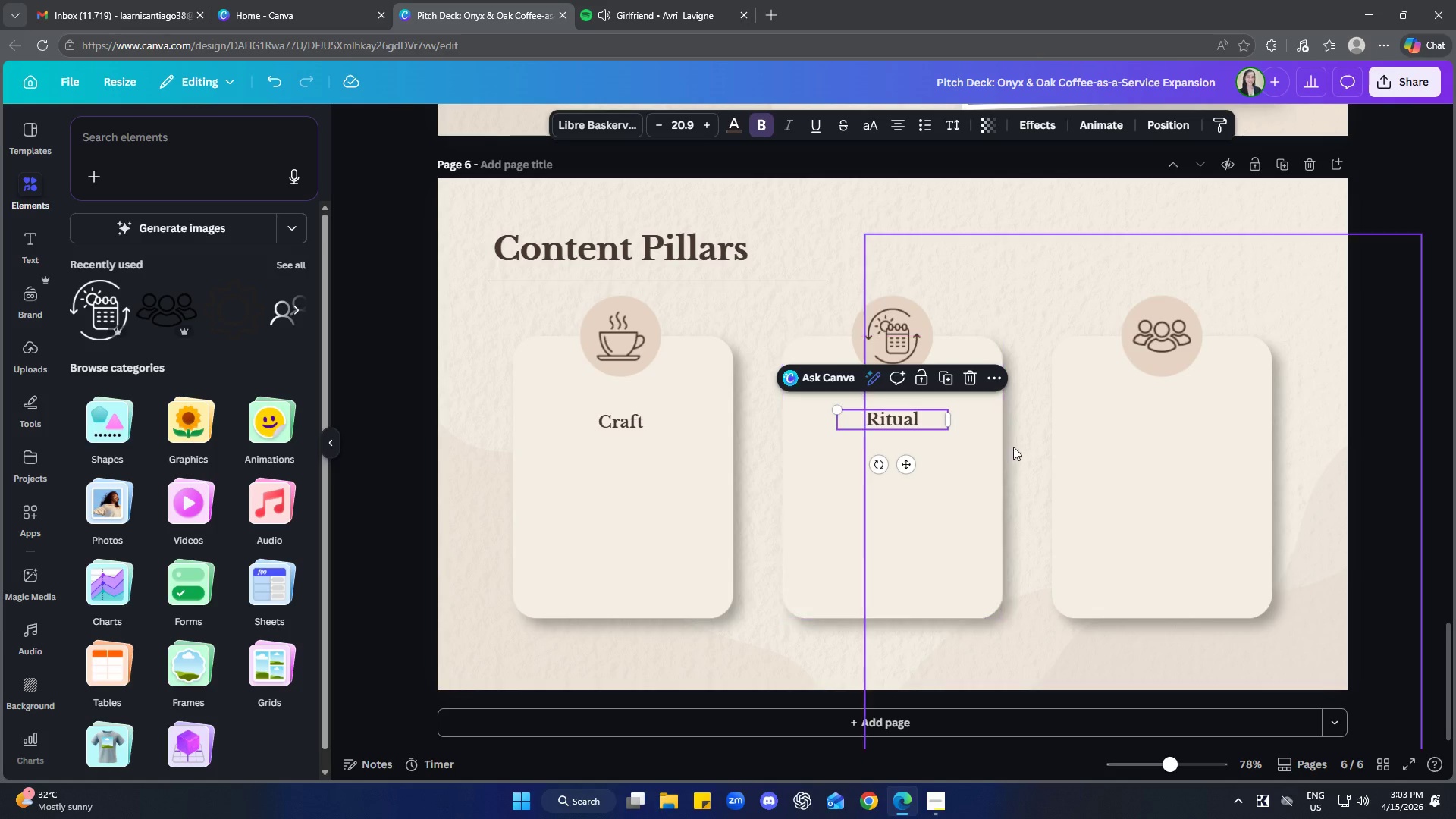 
left_click([1025, 448])
 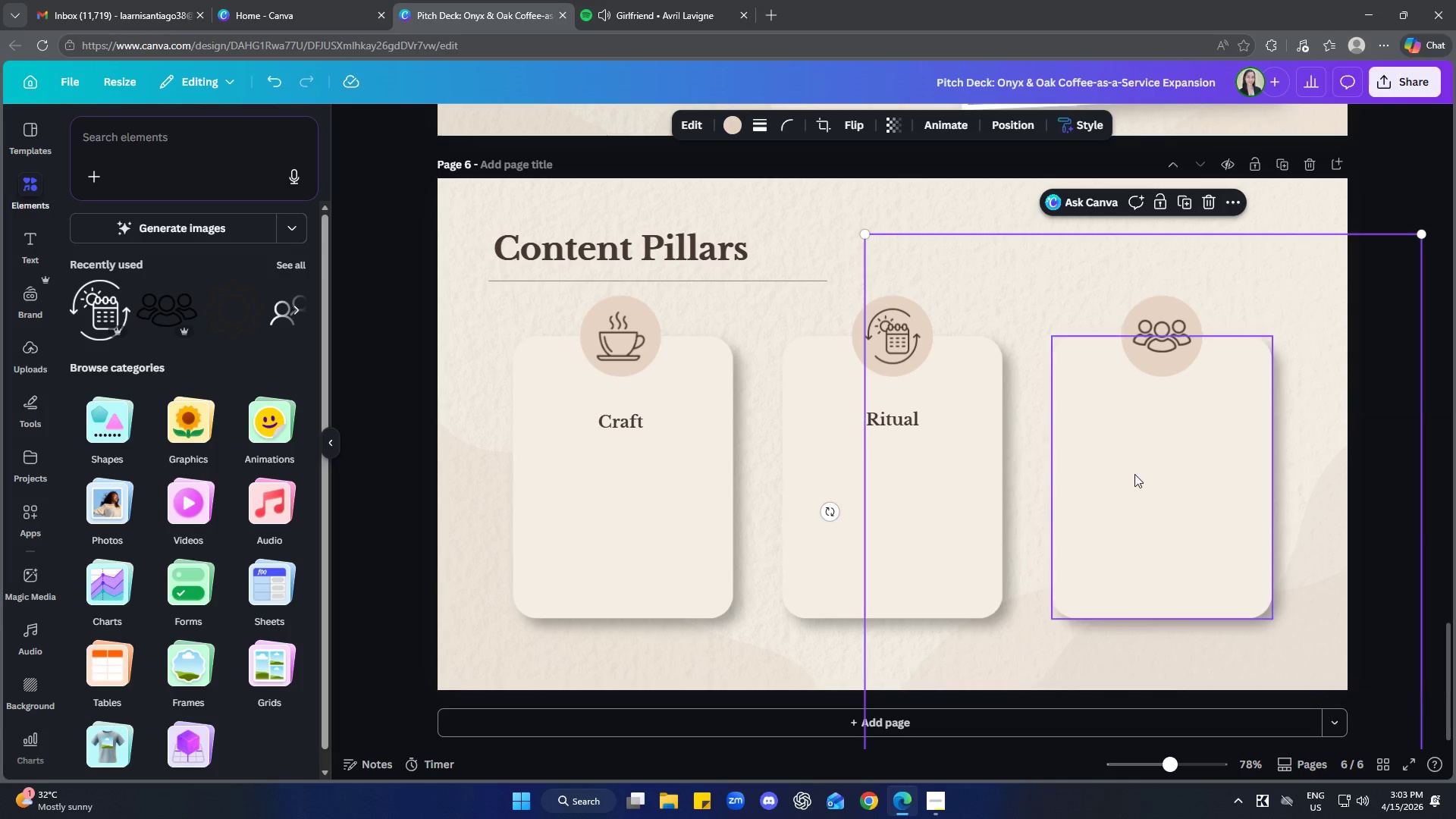 
left_click([1162, 466])
 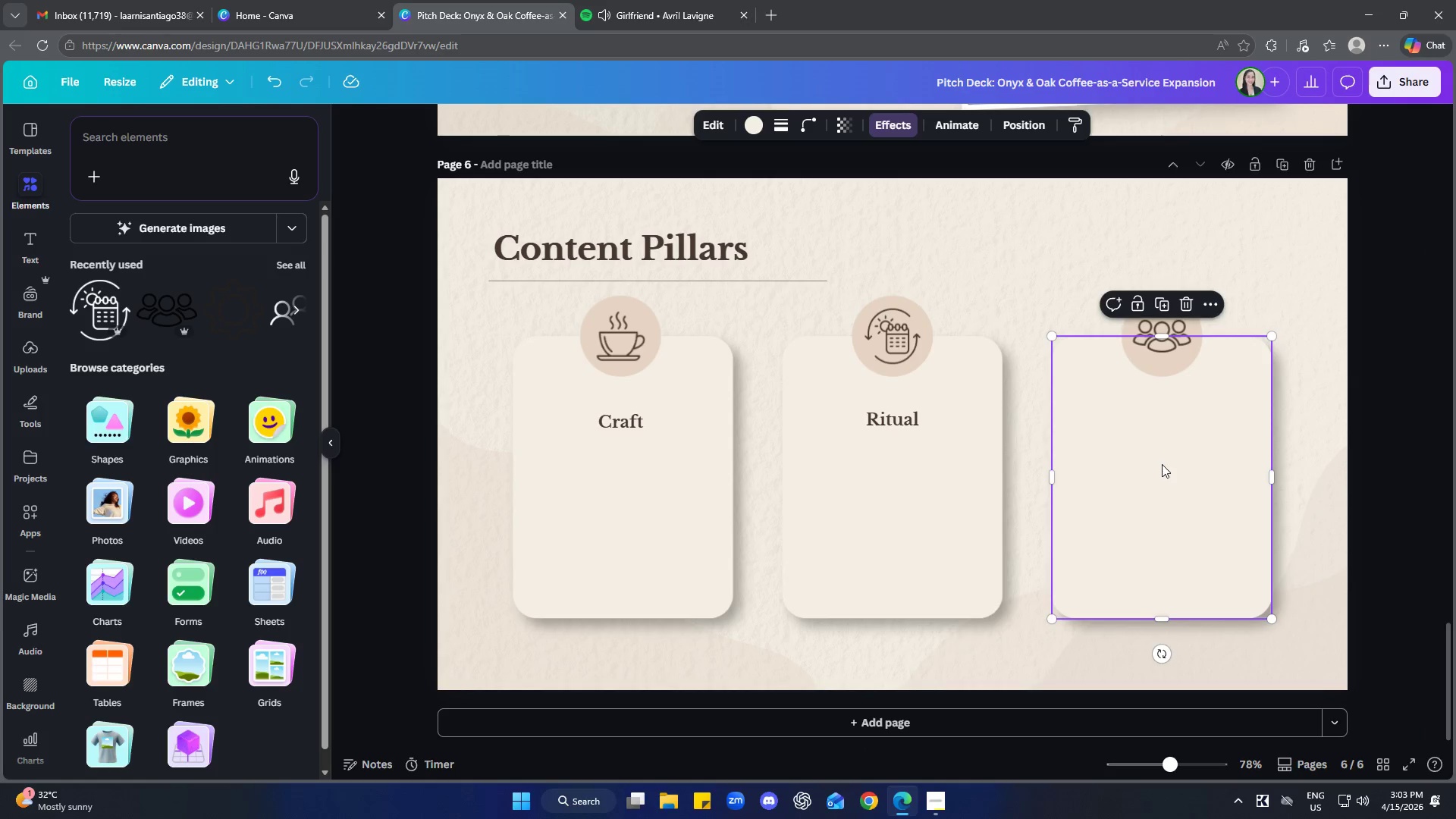 
key(Control+V)
 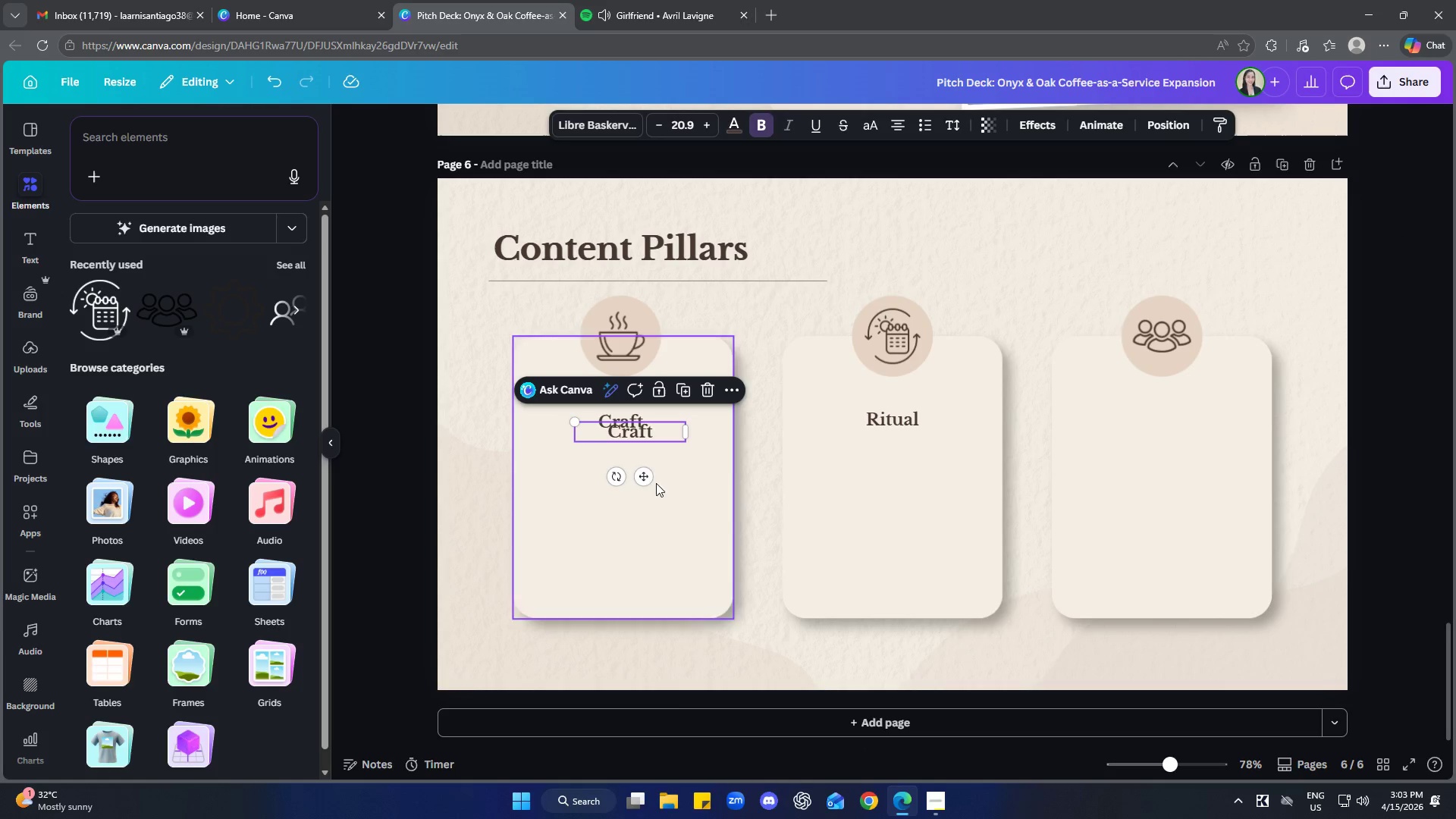 
left_click_drag(start_coordinate=[645, 475], to_coordinate=[1178, 461])
 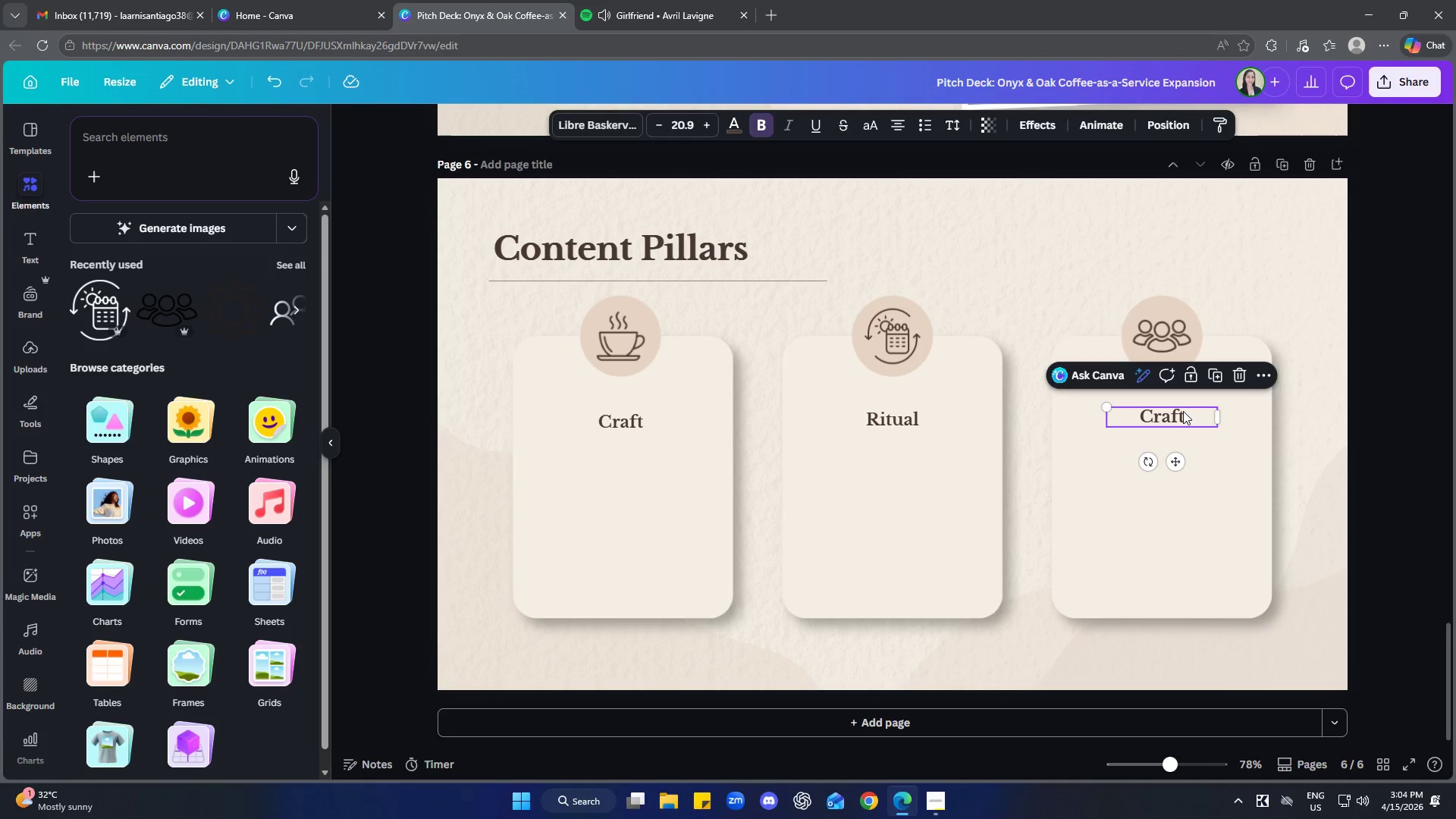 
left_click([1183, 410])
 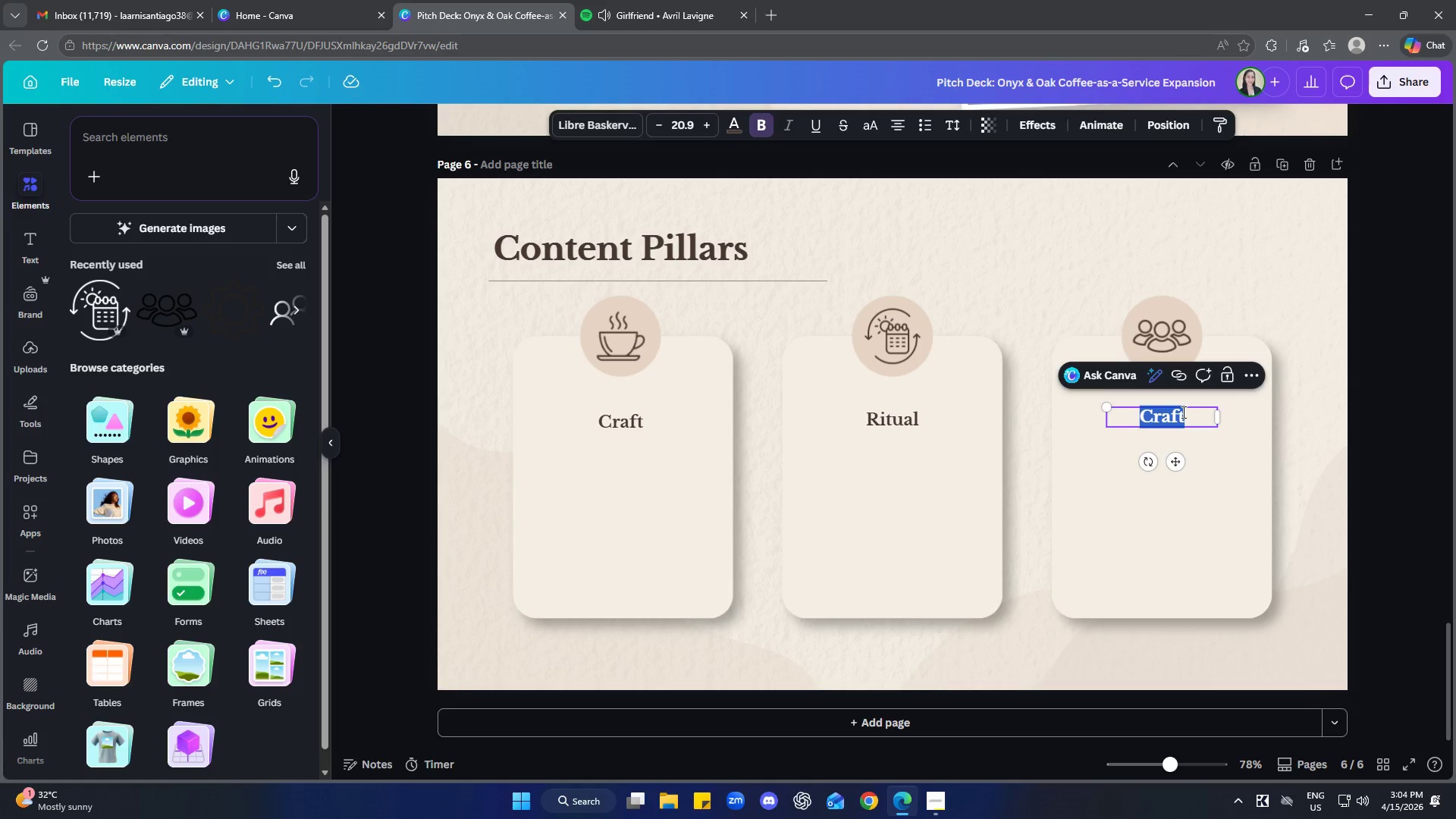 
type(Community)
 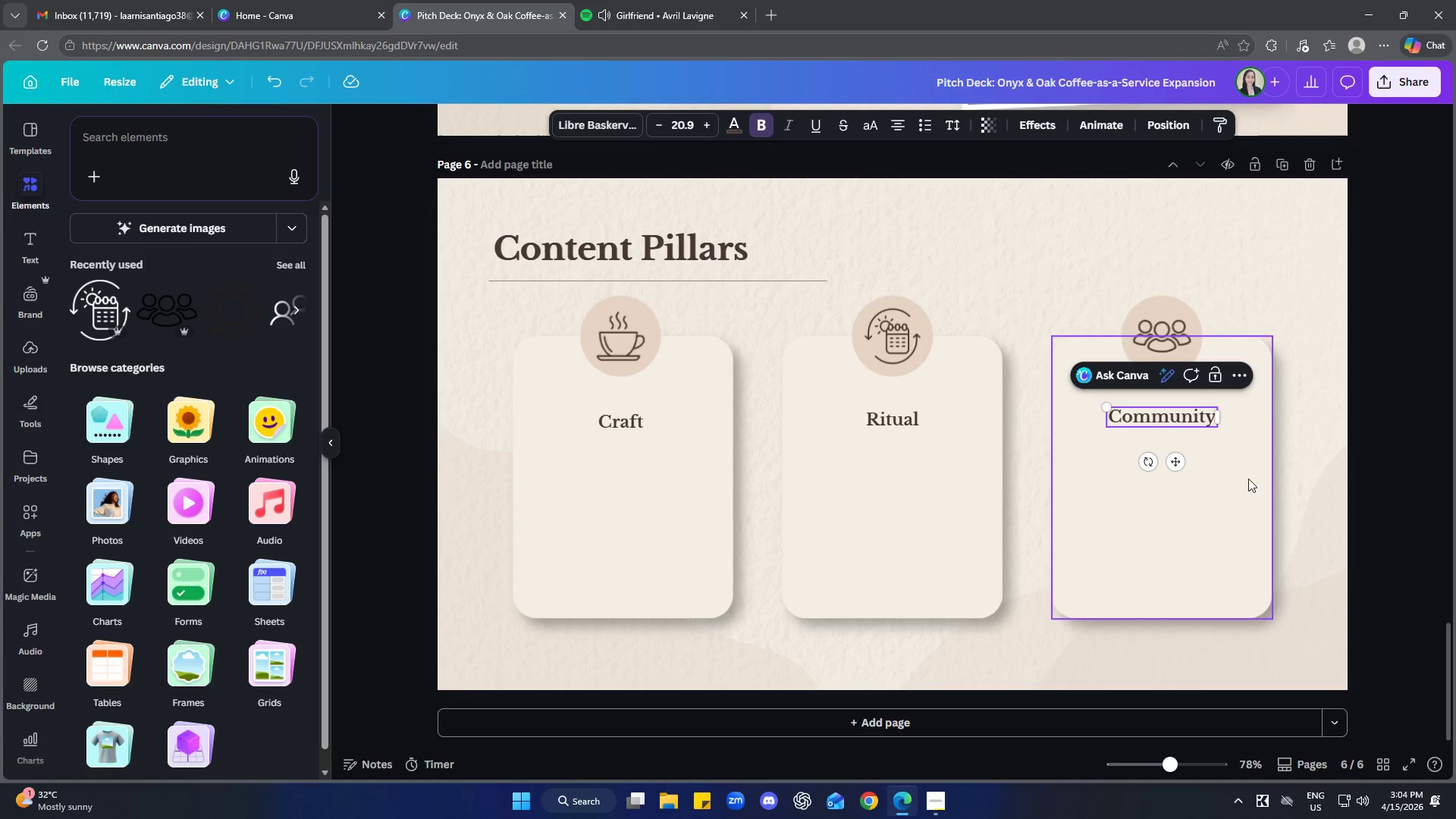 
left_click([1185, 542])
 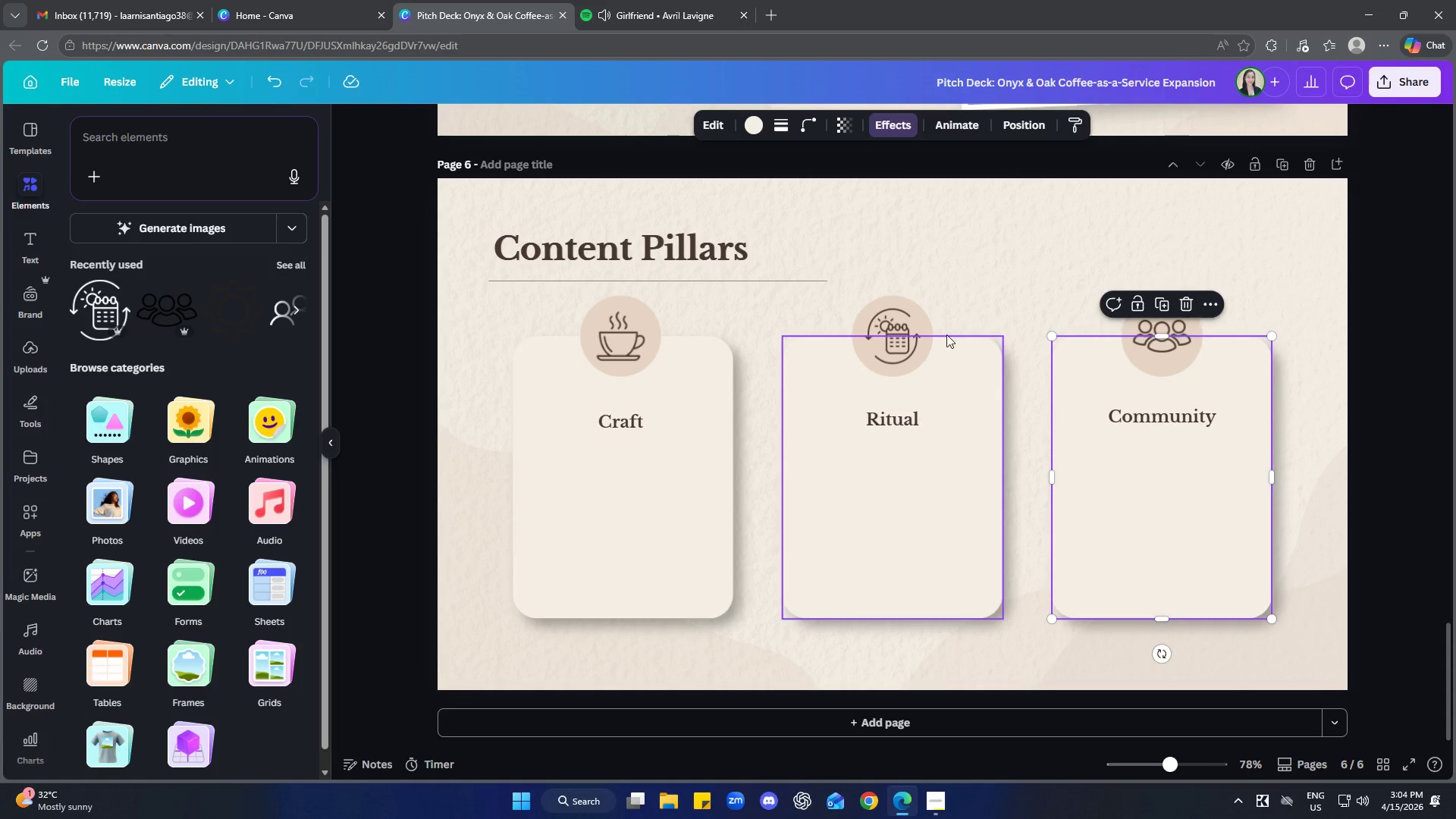 
left_click([956, 276])
 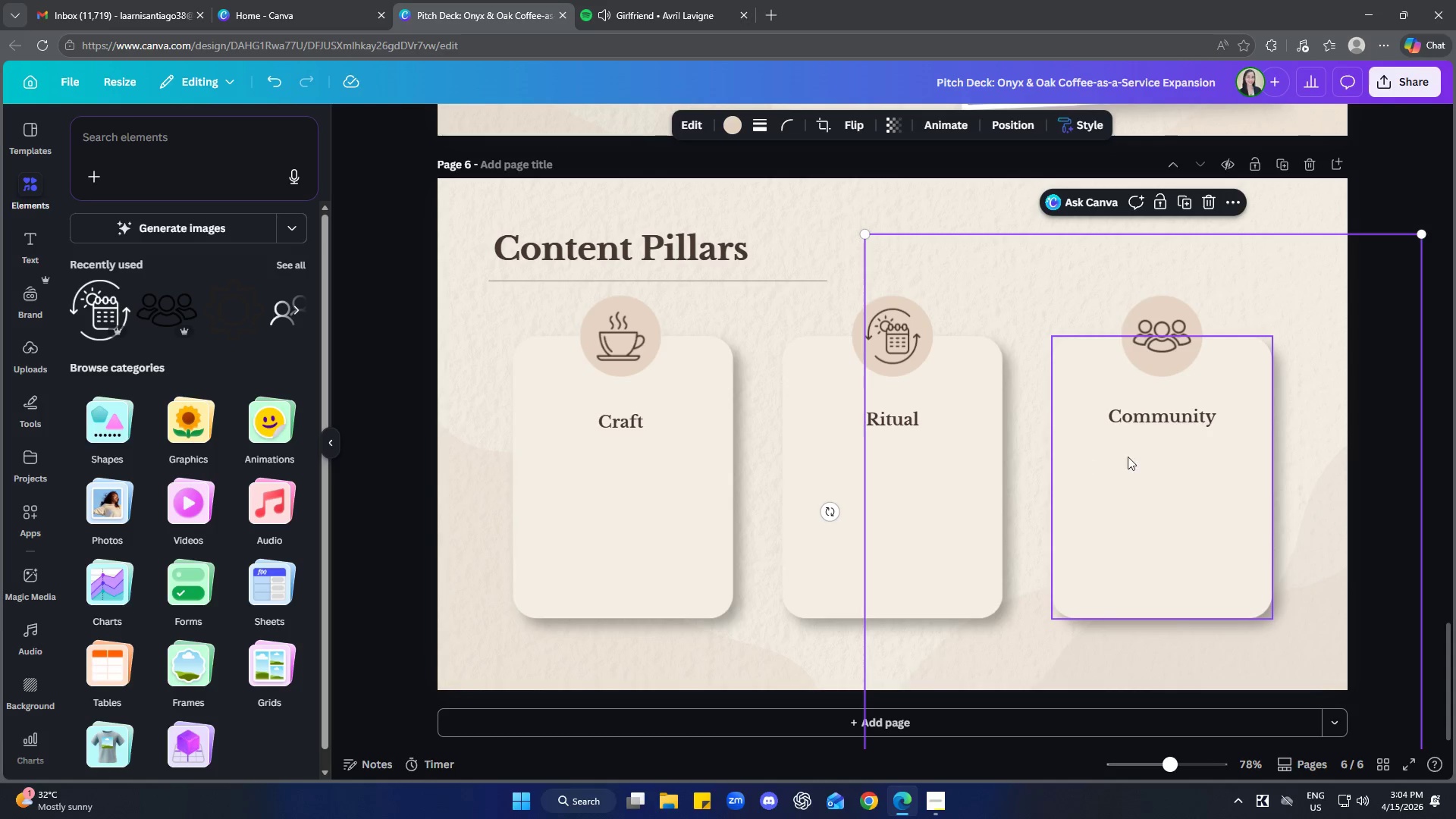 
left_click([1142, 425])
 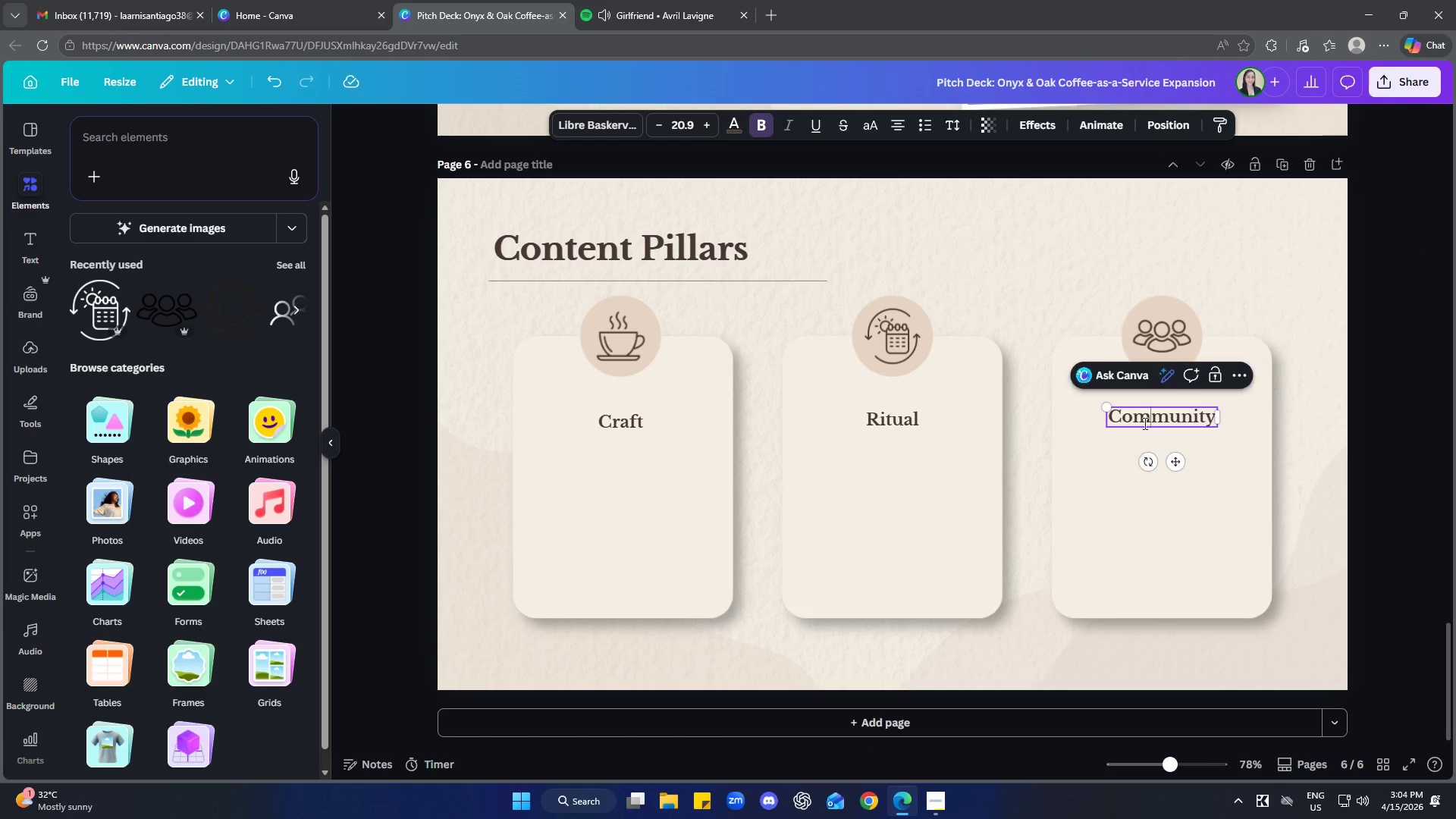 
key(ArrowDown)
 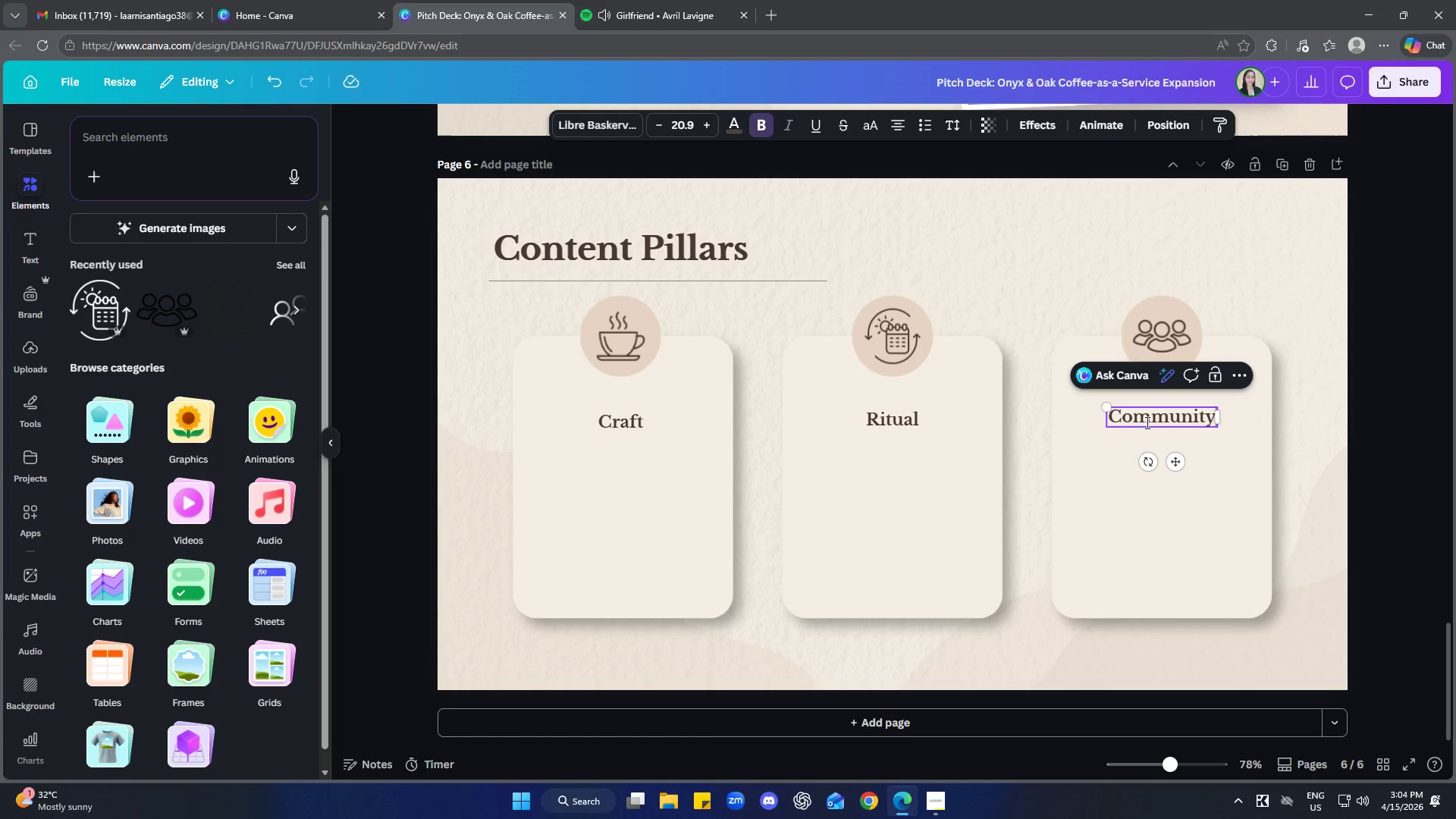 
key(ArrowDown)
 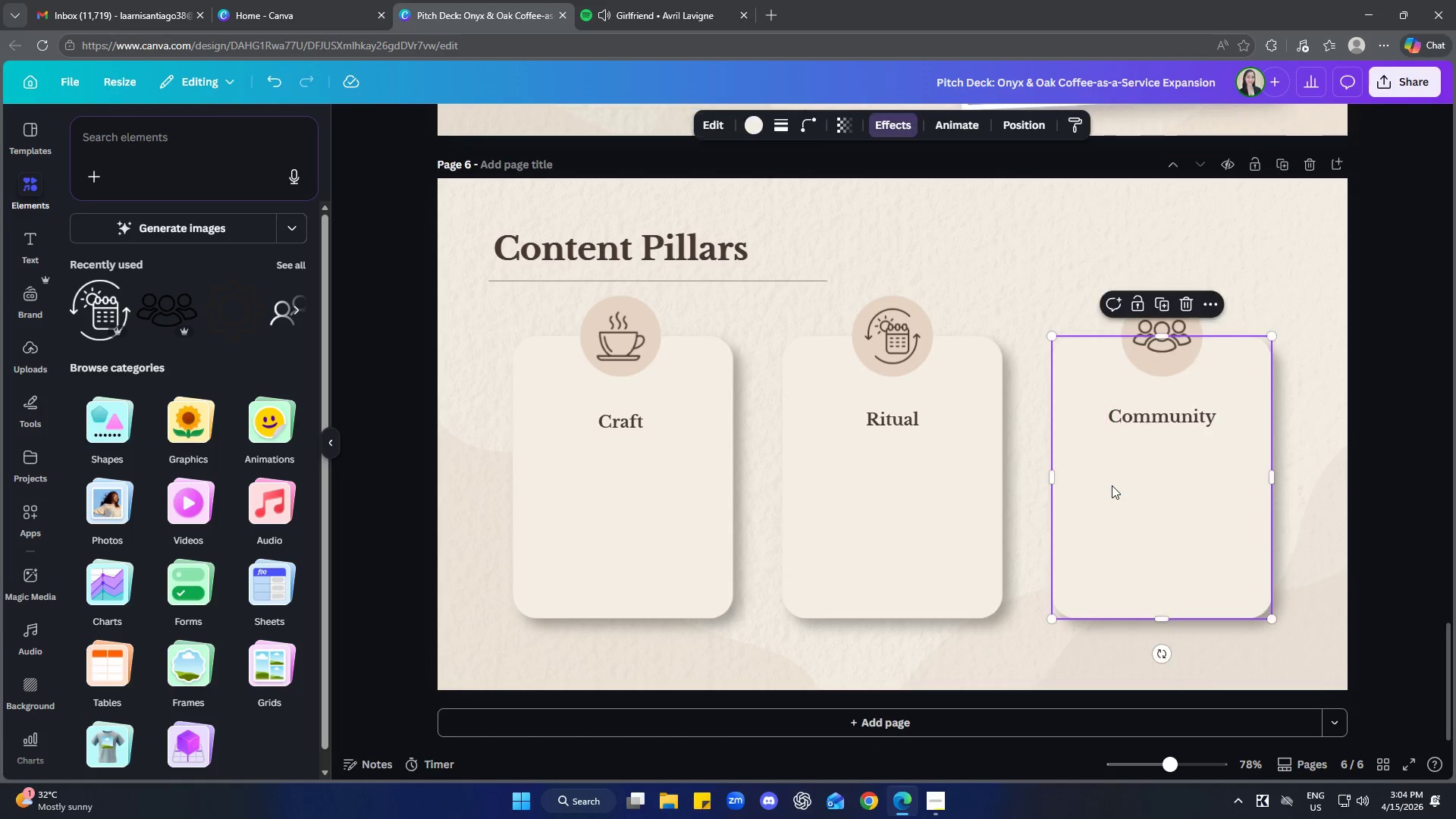 
double_click([1131, 399])
 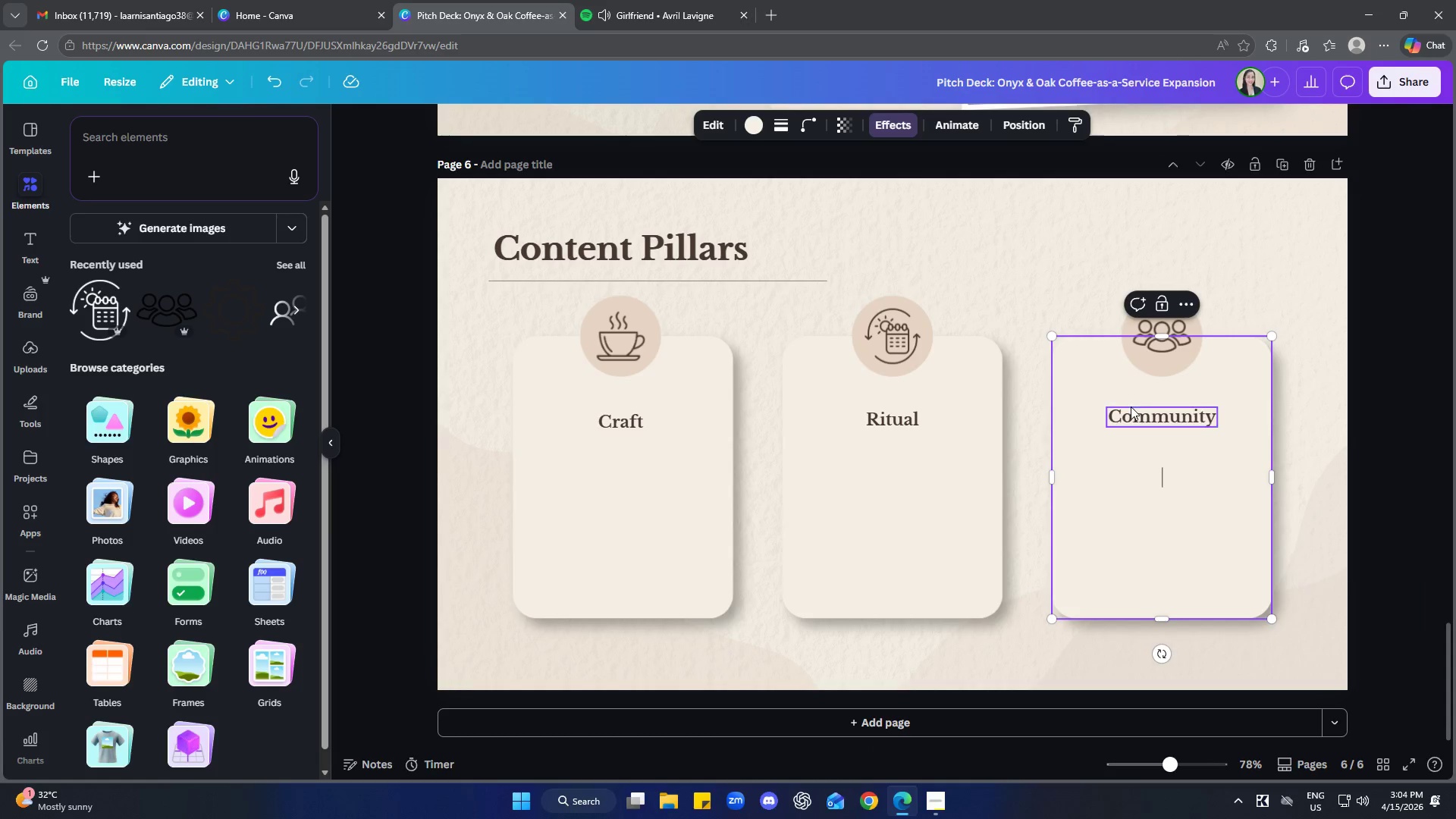 
triple_click([1129, 411])
 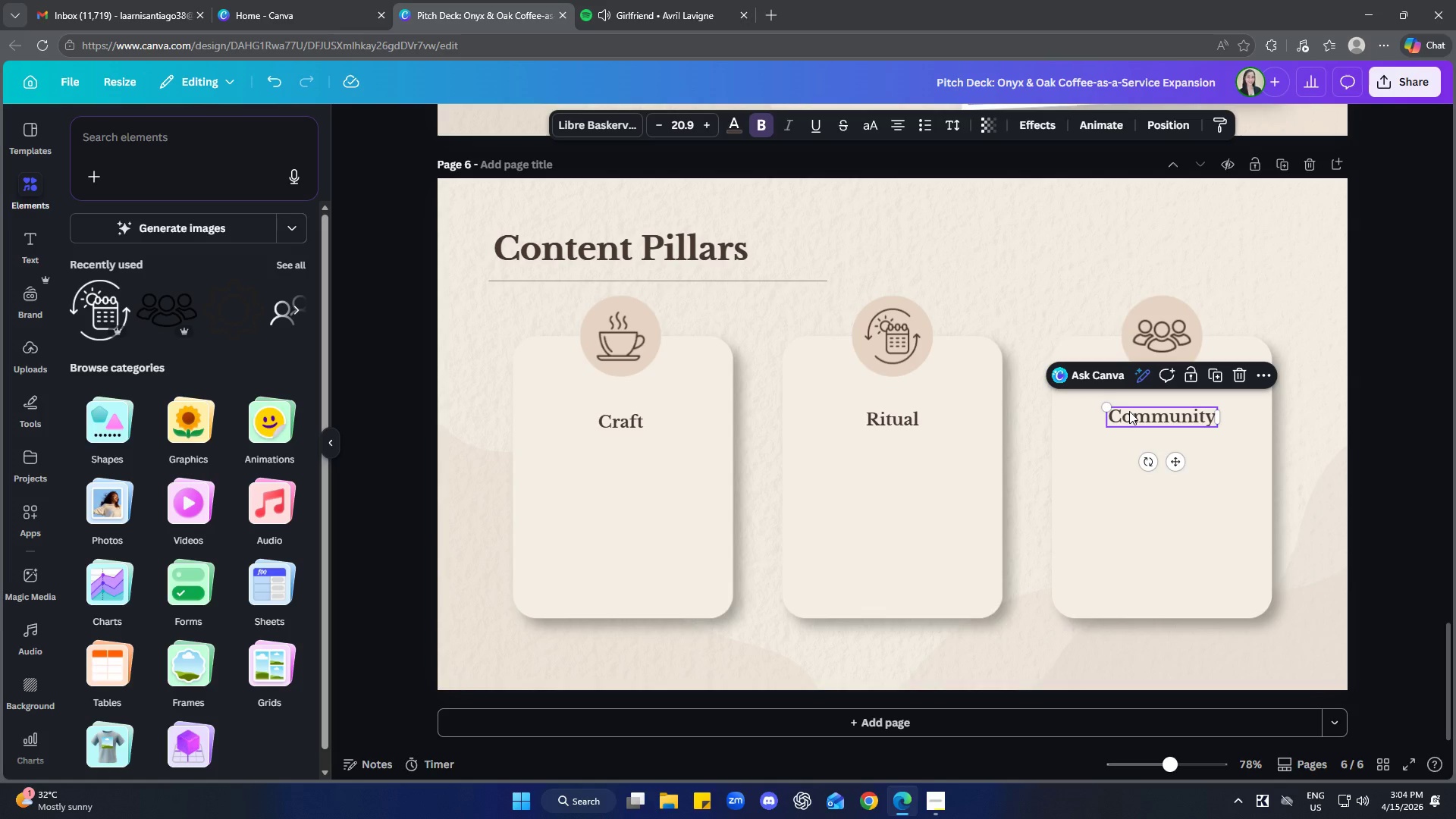 
key(ArrowUp)
 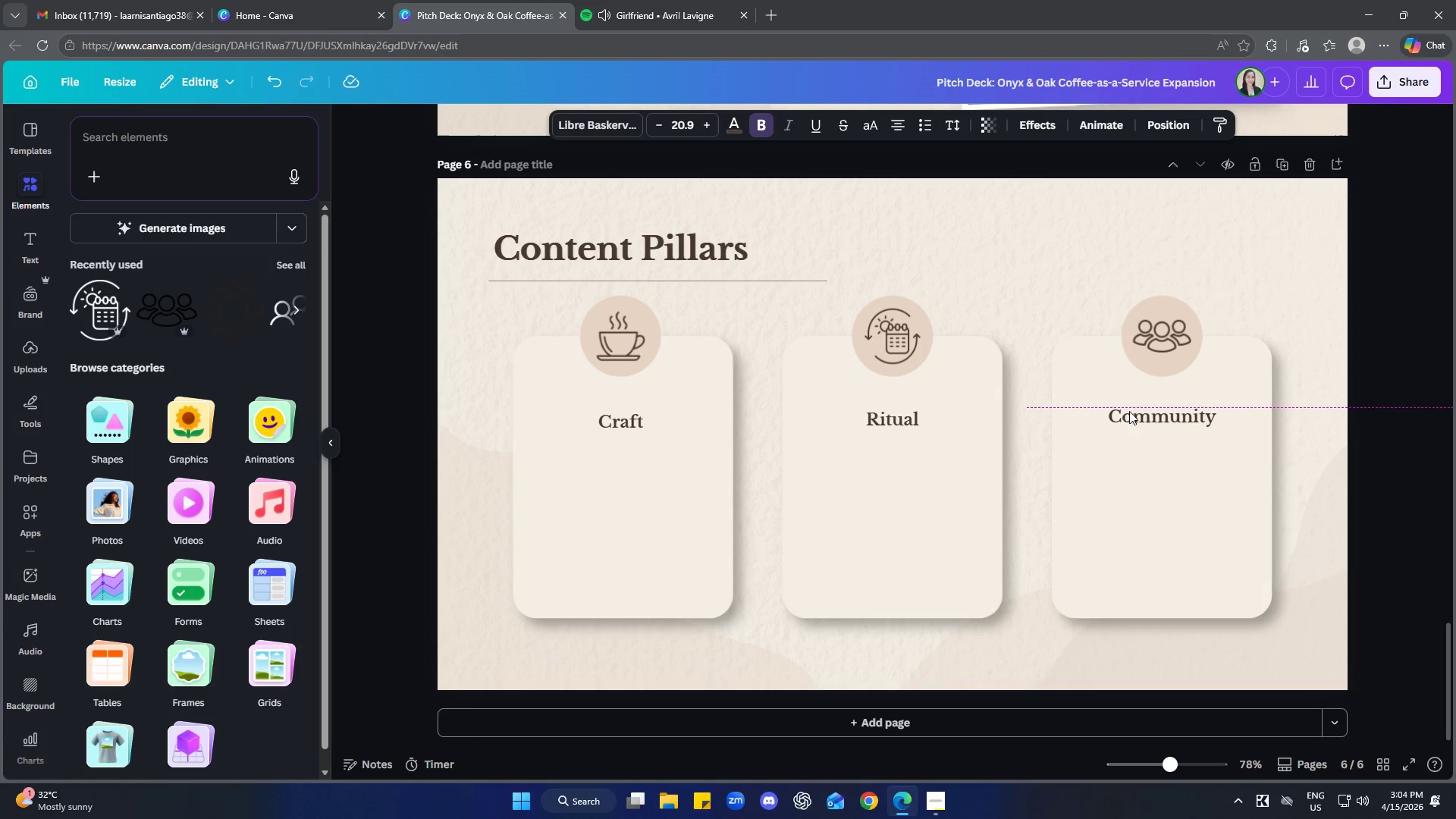 
key(ArrowDown)
 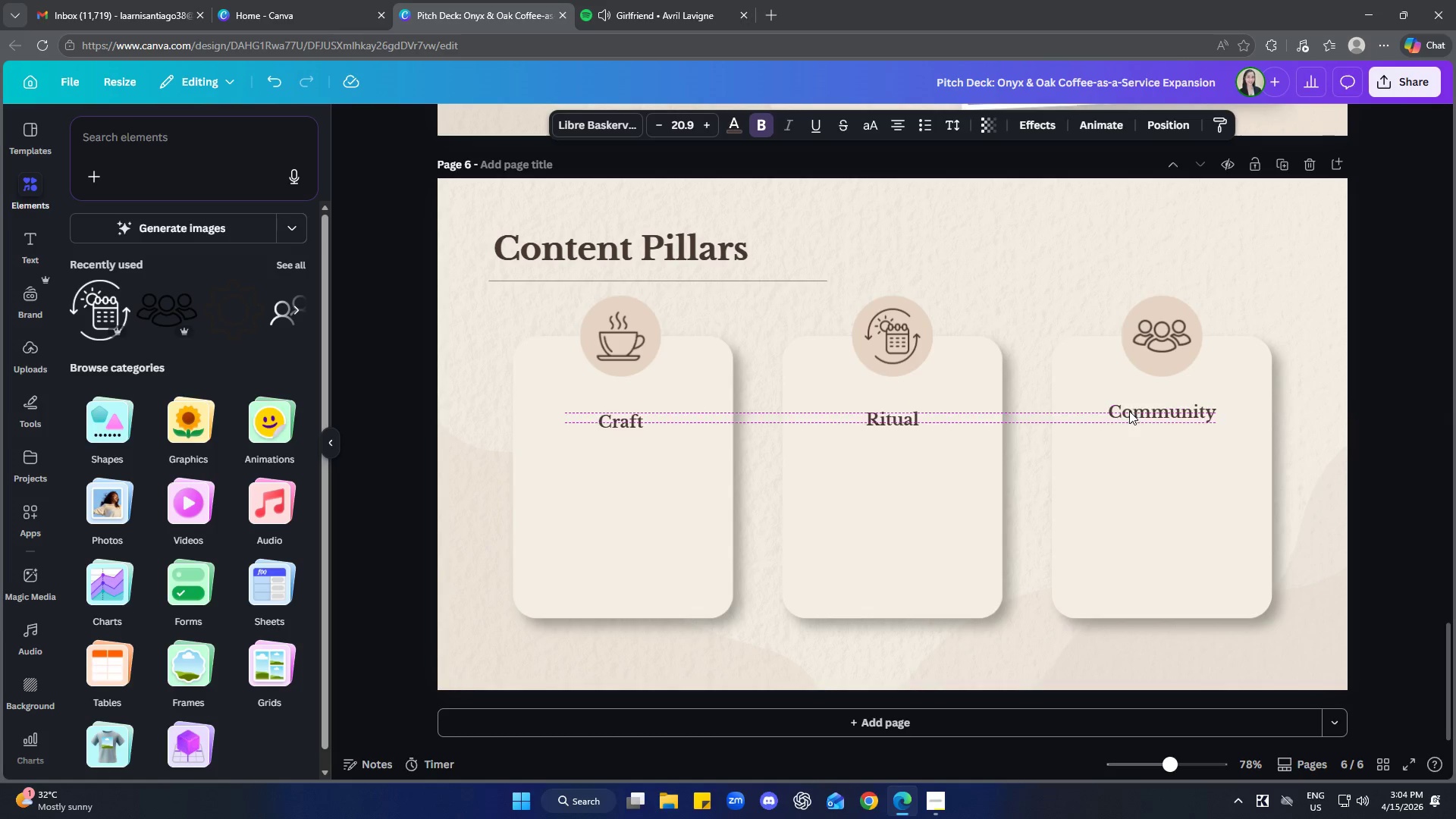 
key(ArrowUp)
 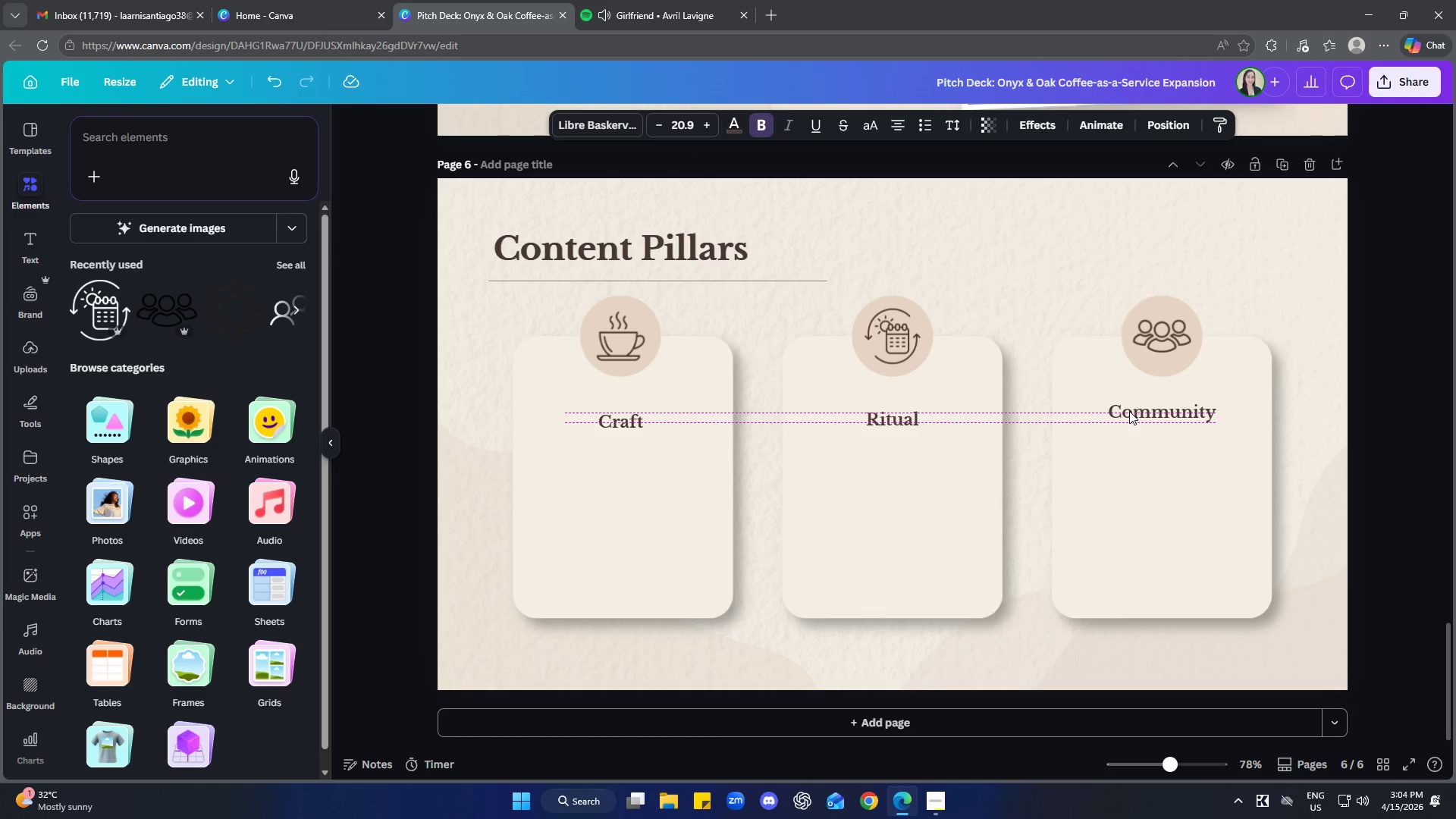 
key(ArrowDown)
 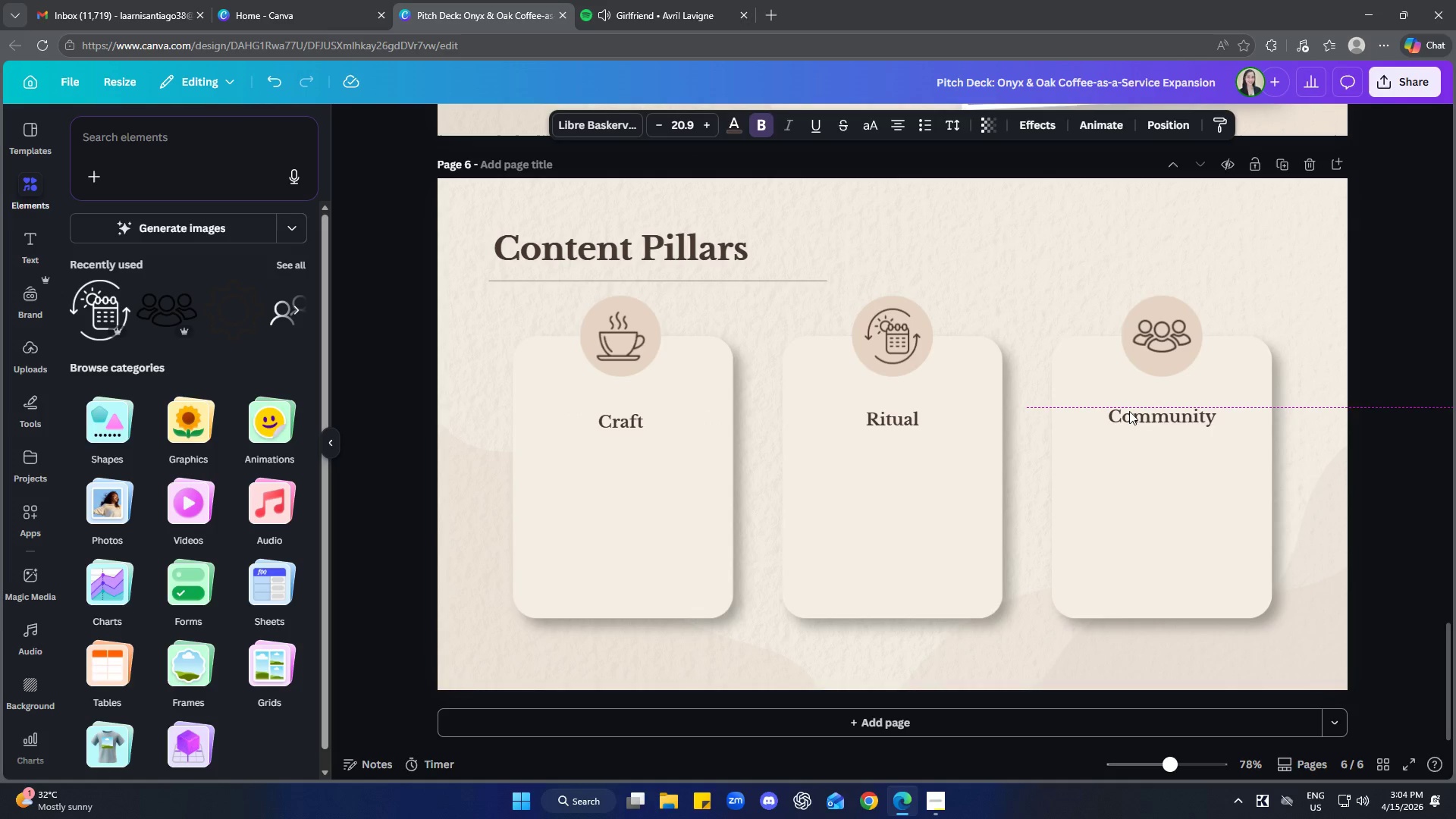 
key(ArrowDown)
 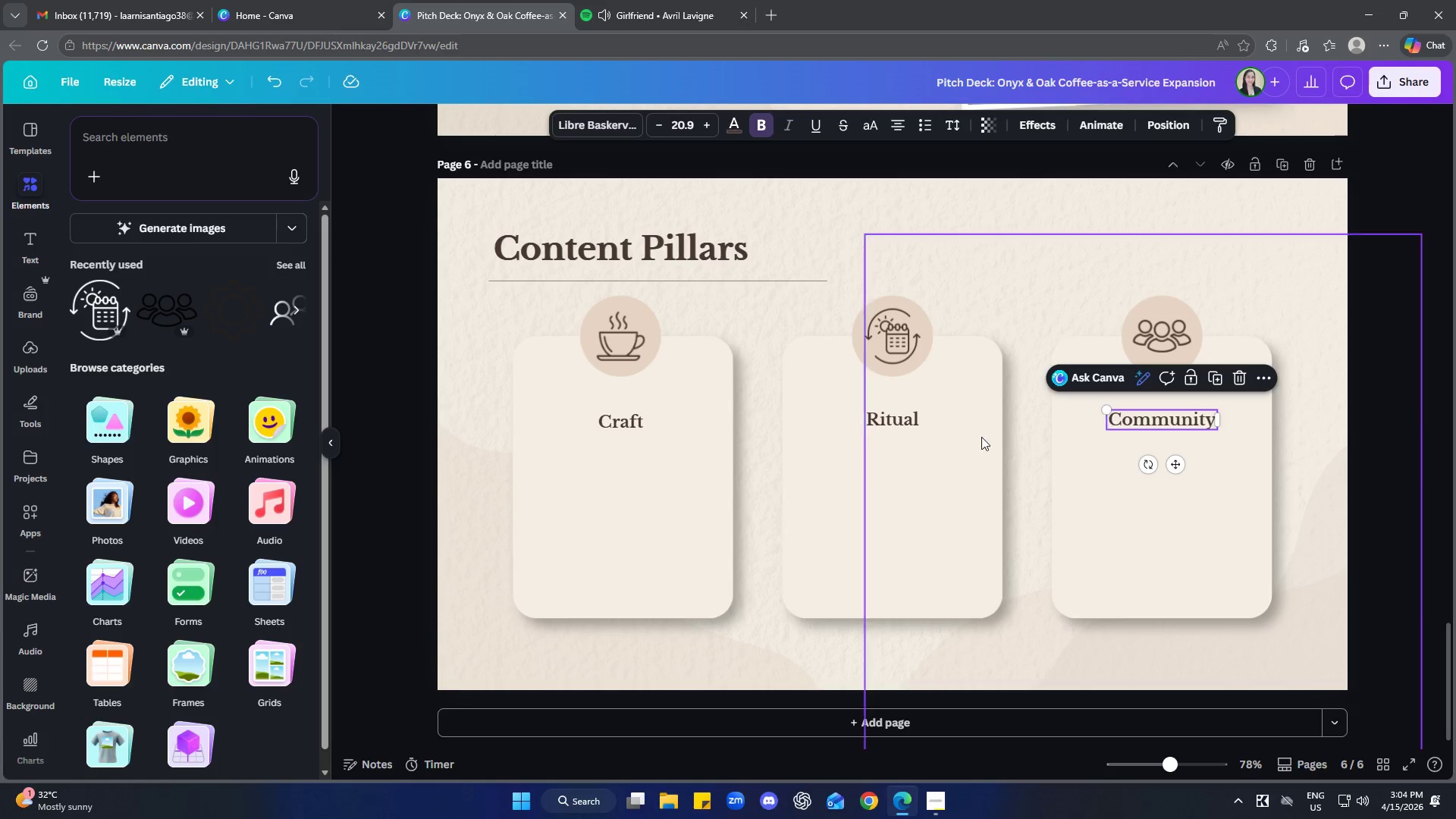 
left_click([656, 427])
 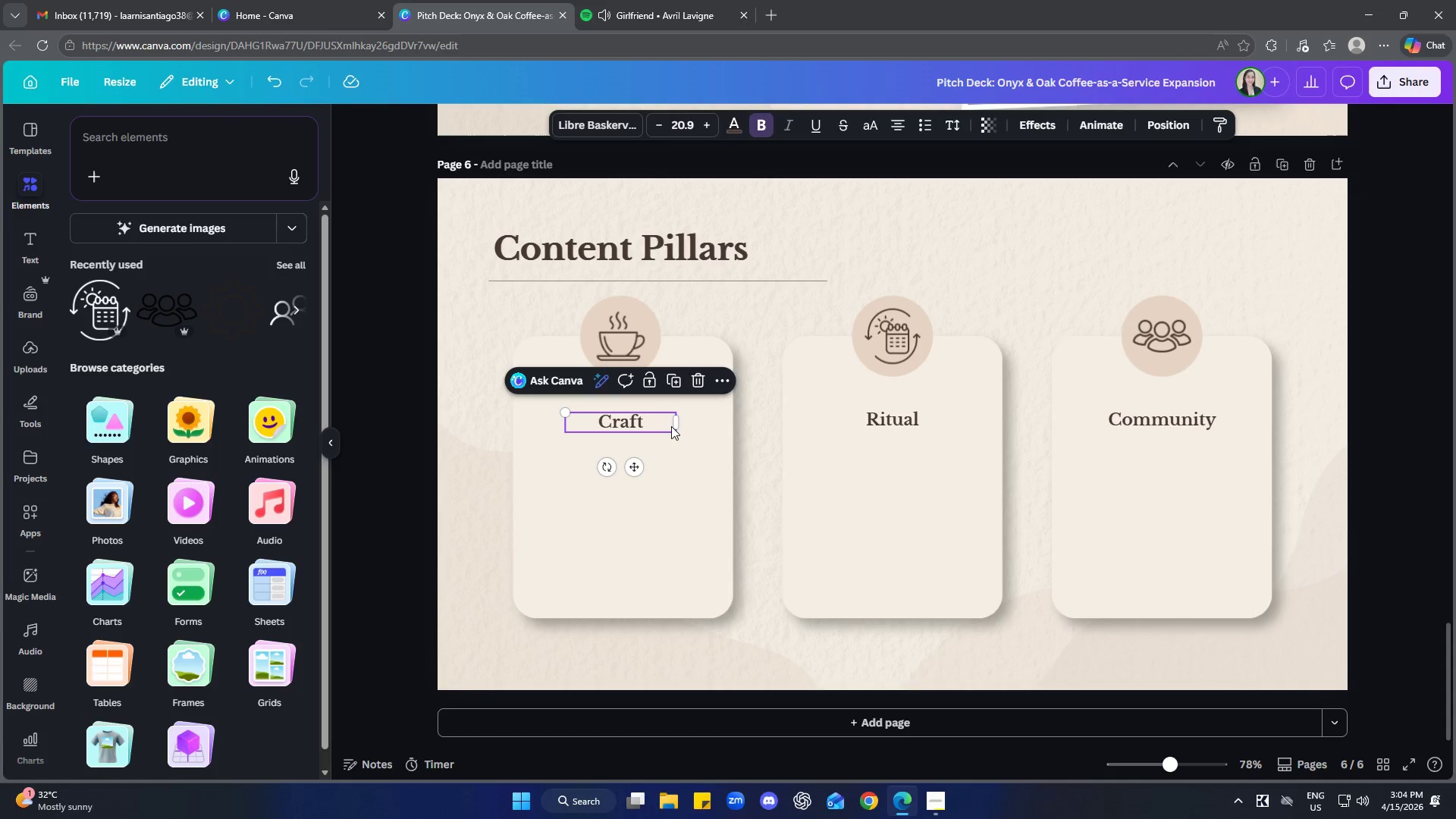 
key(ArrowDown)
 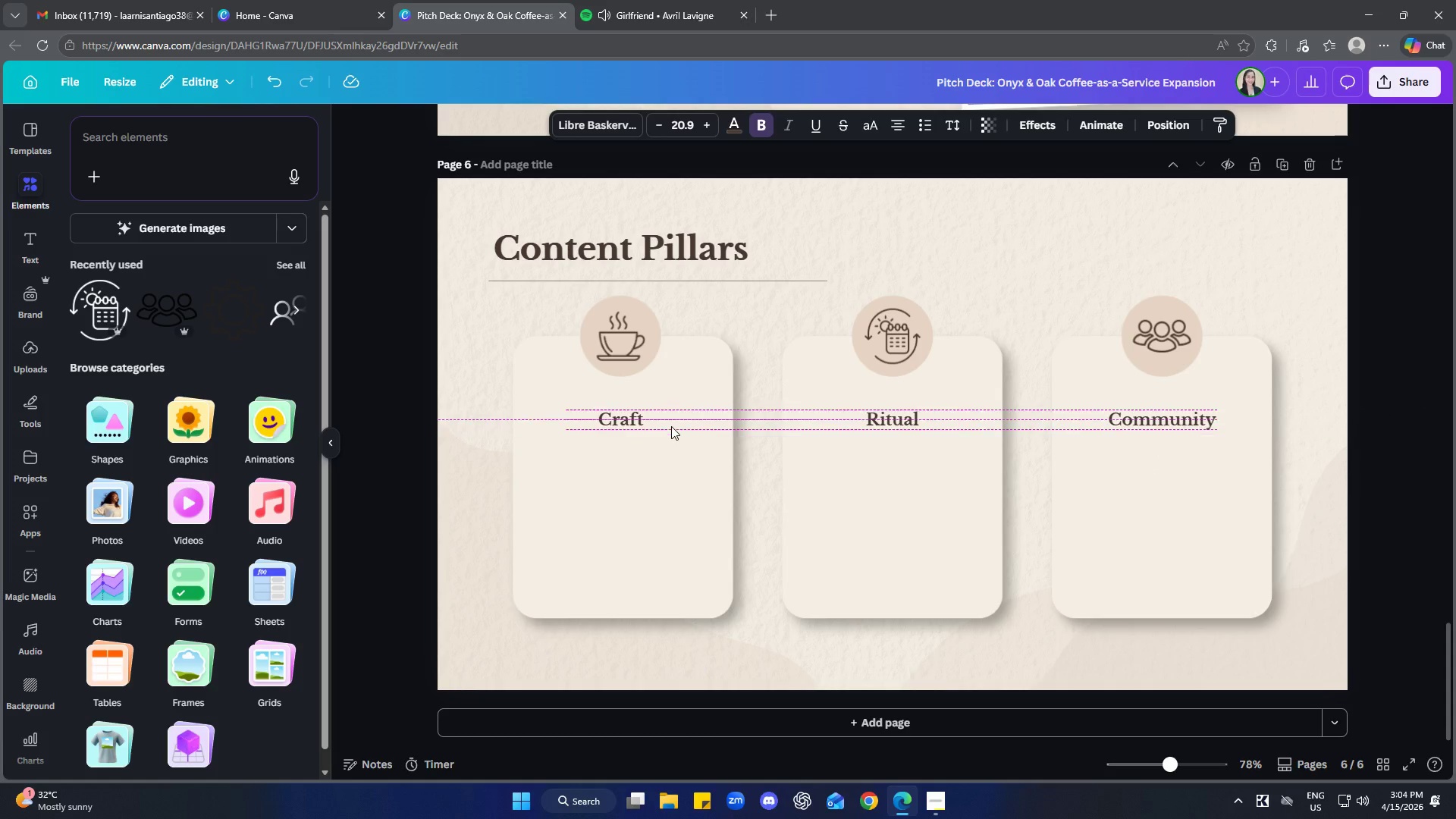 
key(ArrowUp)
 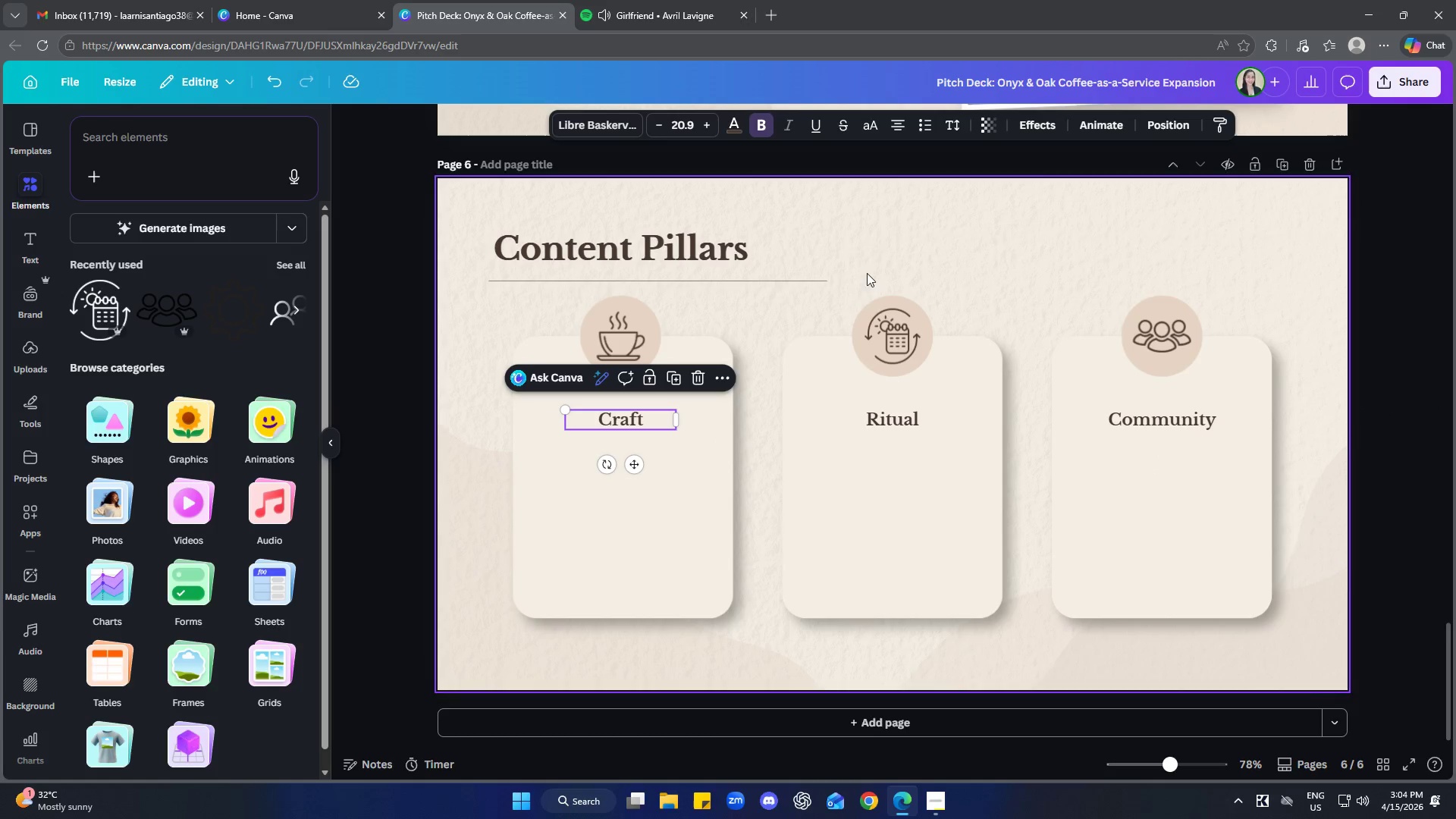 
left_click([883, 224])
 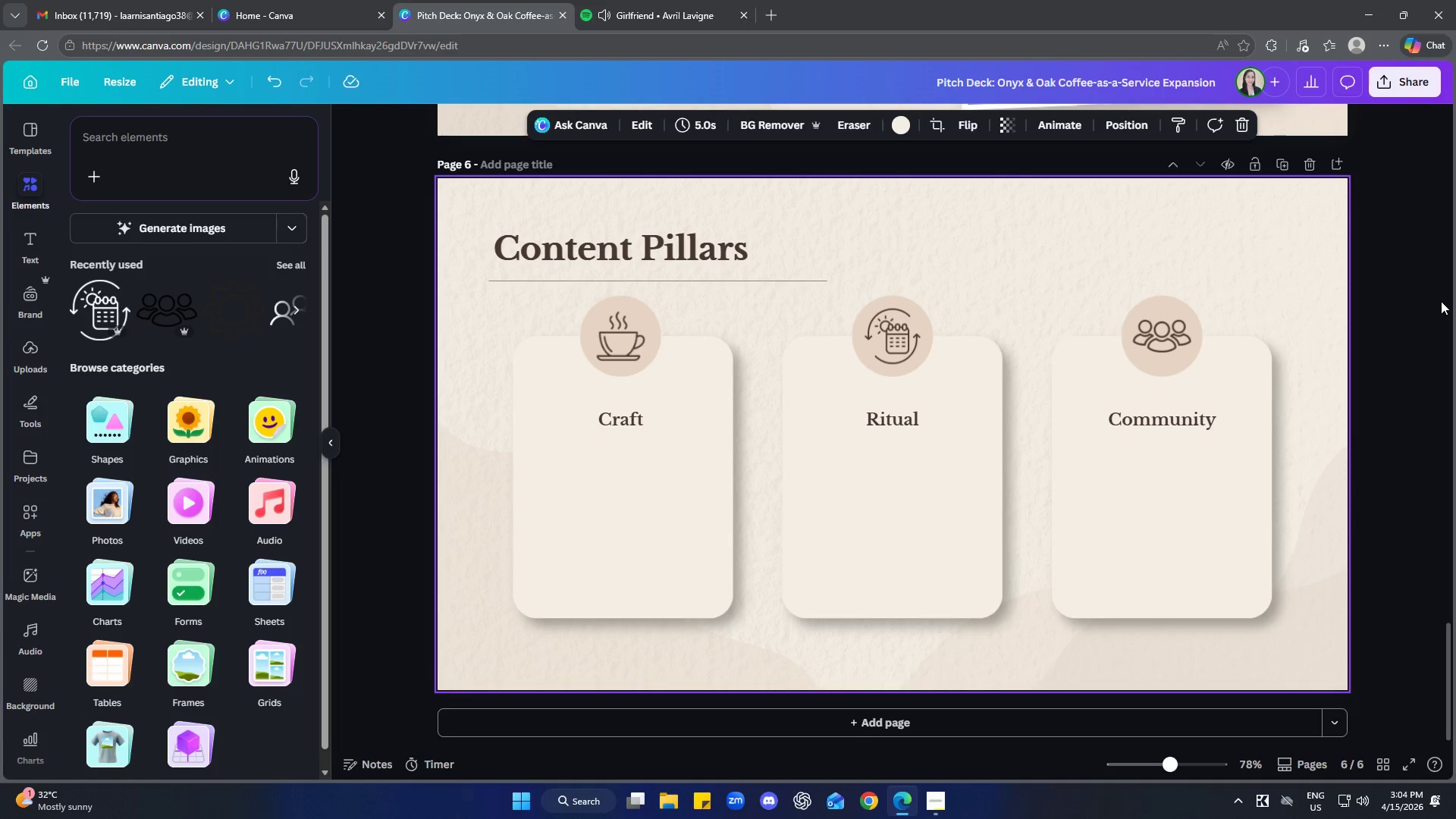 
scroll: coordinate [884, 442], scroll_direction: up, amount: 12.0
 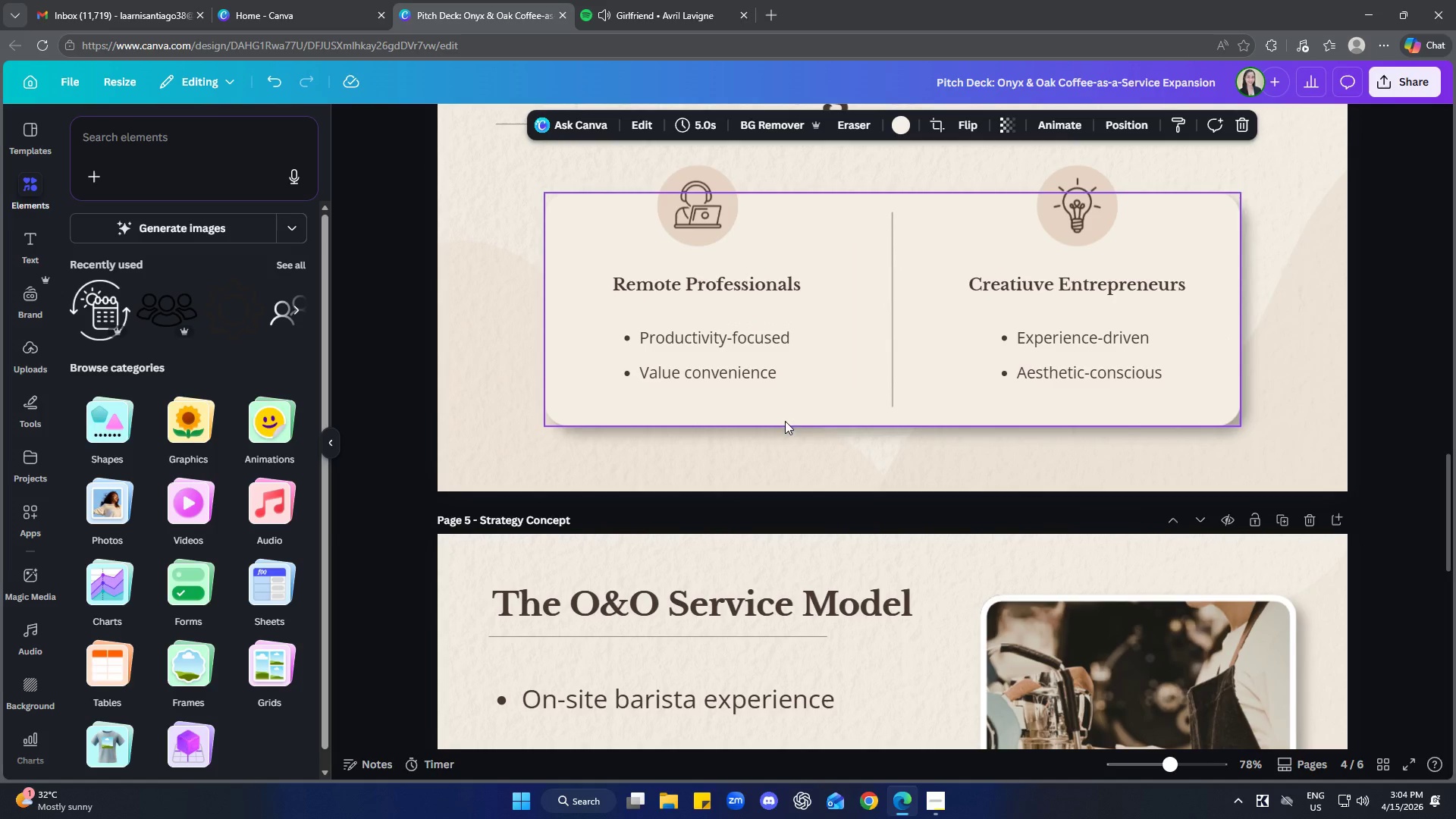 
left_click([595, 246])
 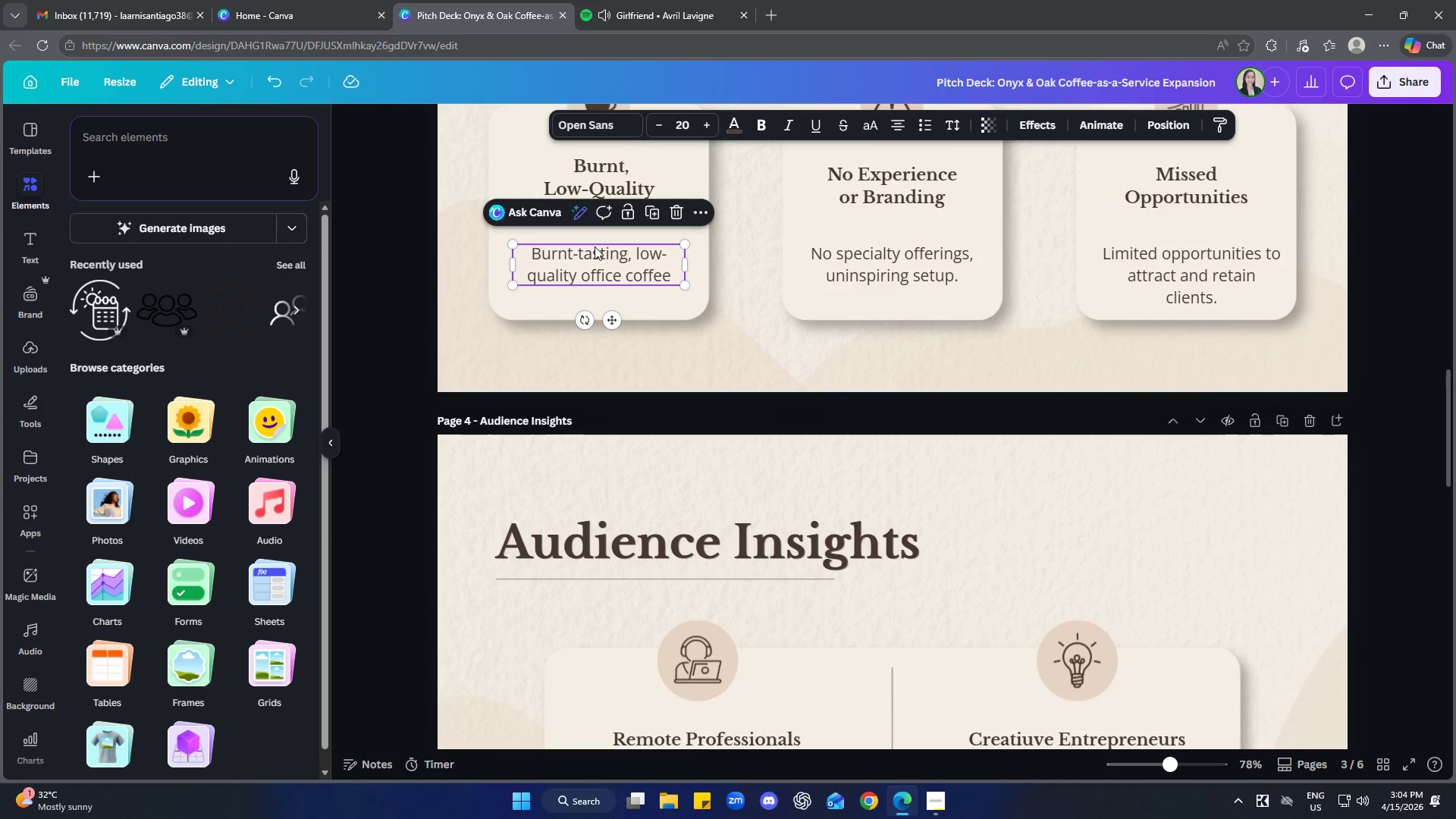 
key(Control+C)
 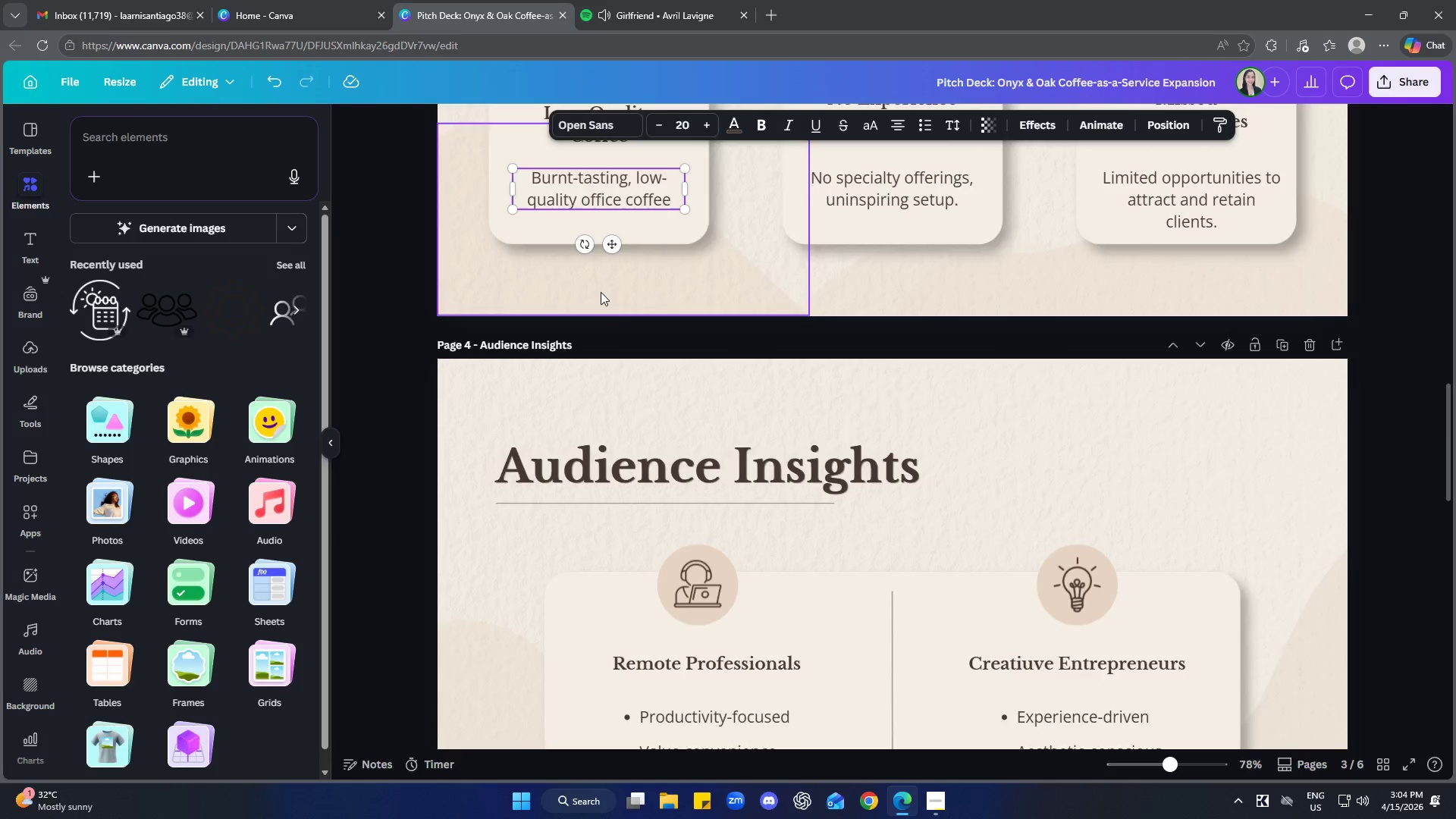 
scroll: coordinate [817, 429], scroll_direction: up, amount: 6.0
 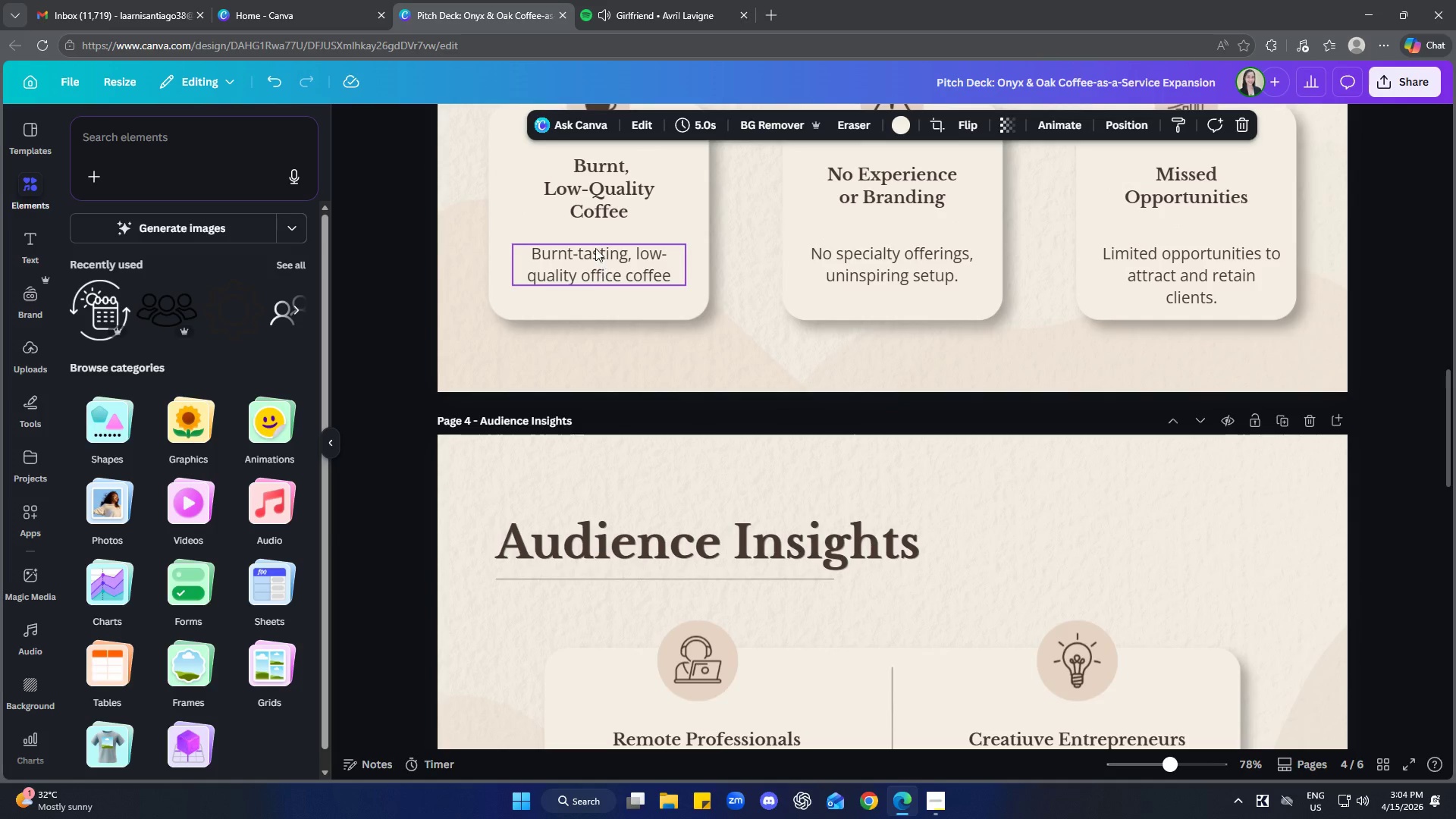 
left_click([655, 514])
 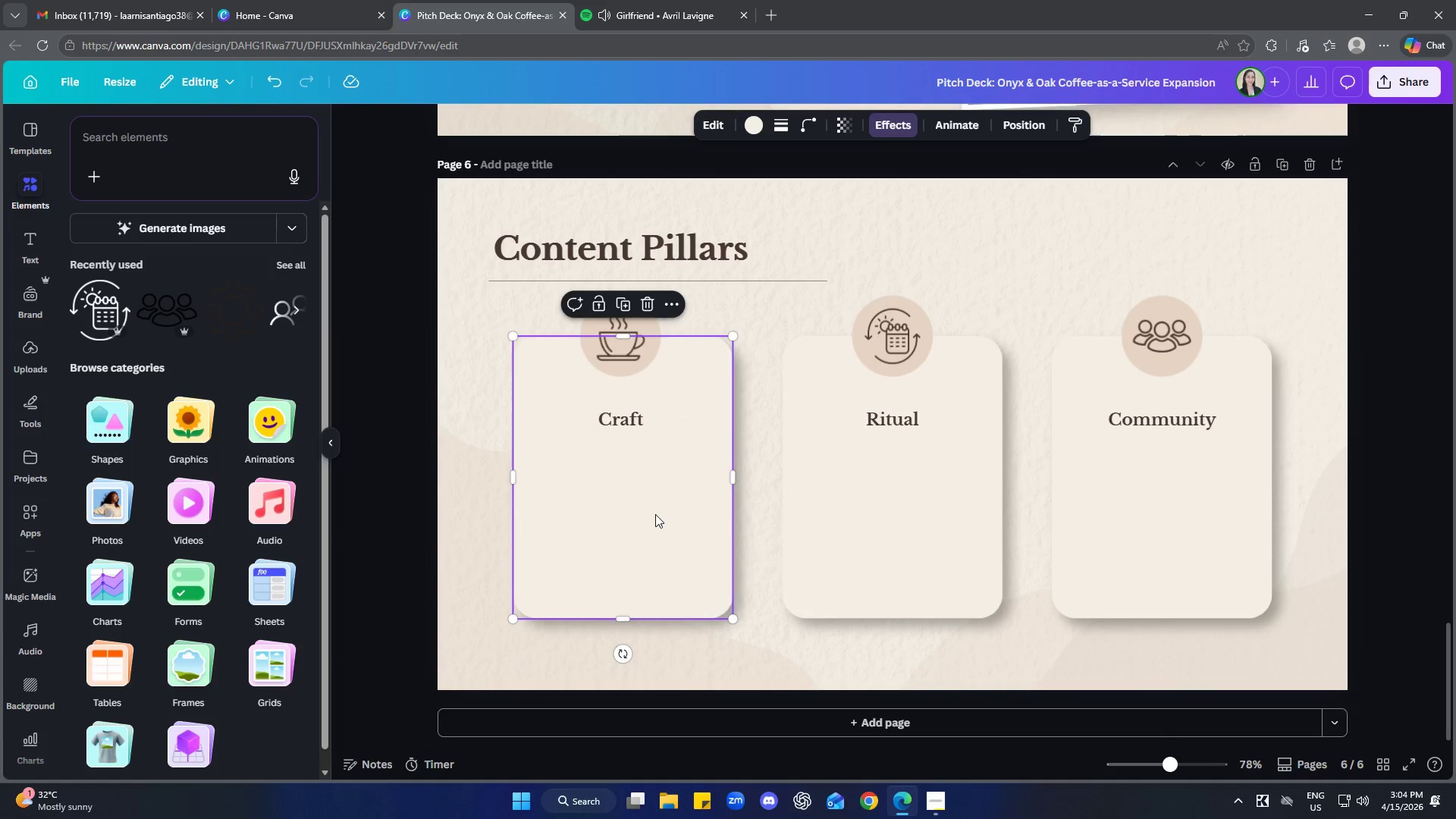 
key(Control+ControlLeft)
 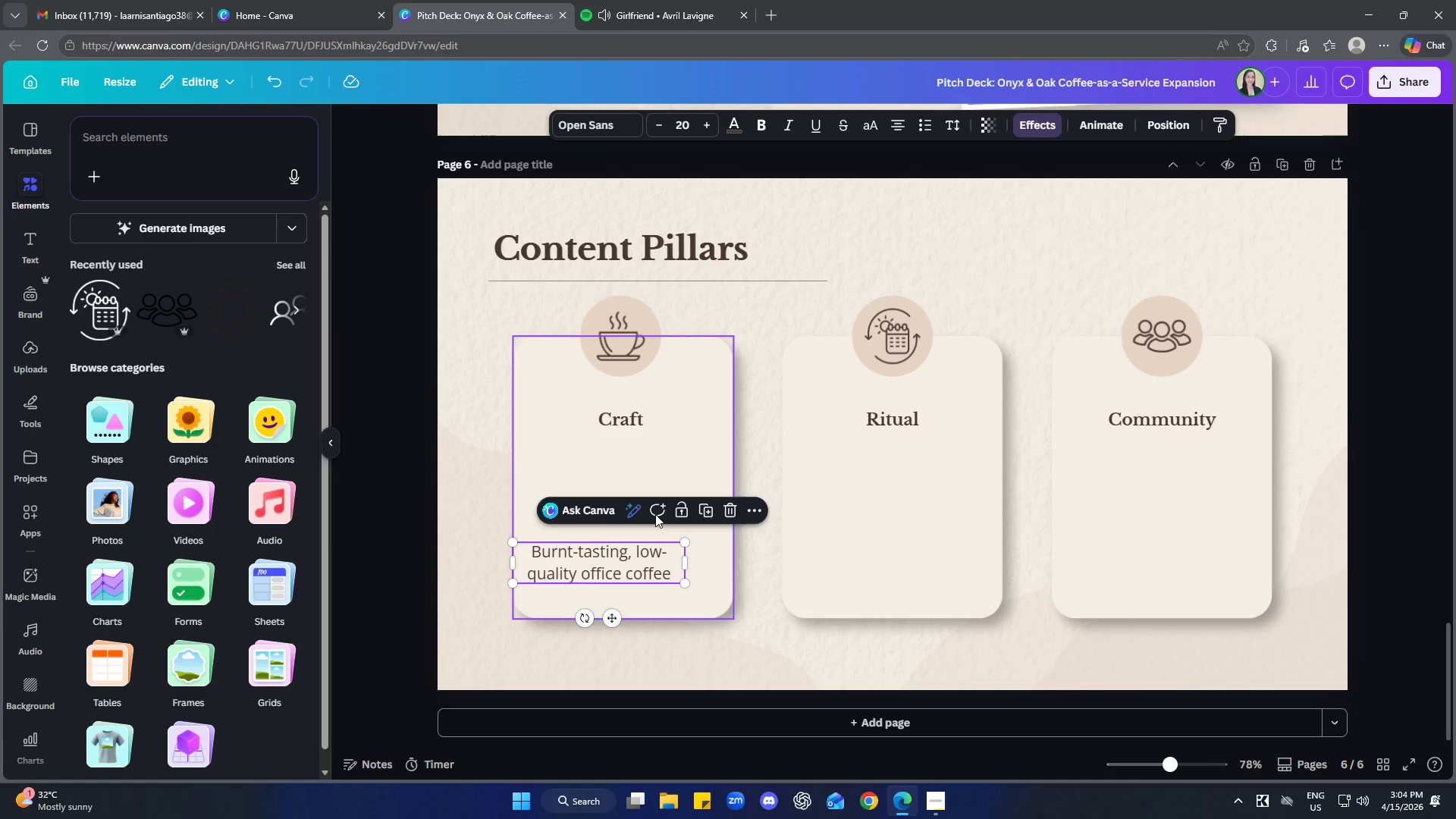 
key(Control+V)
 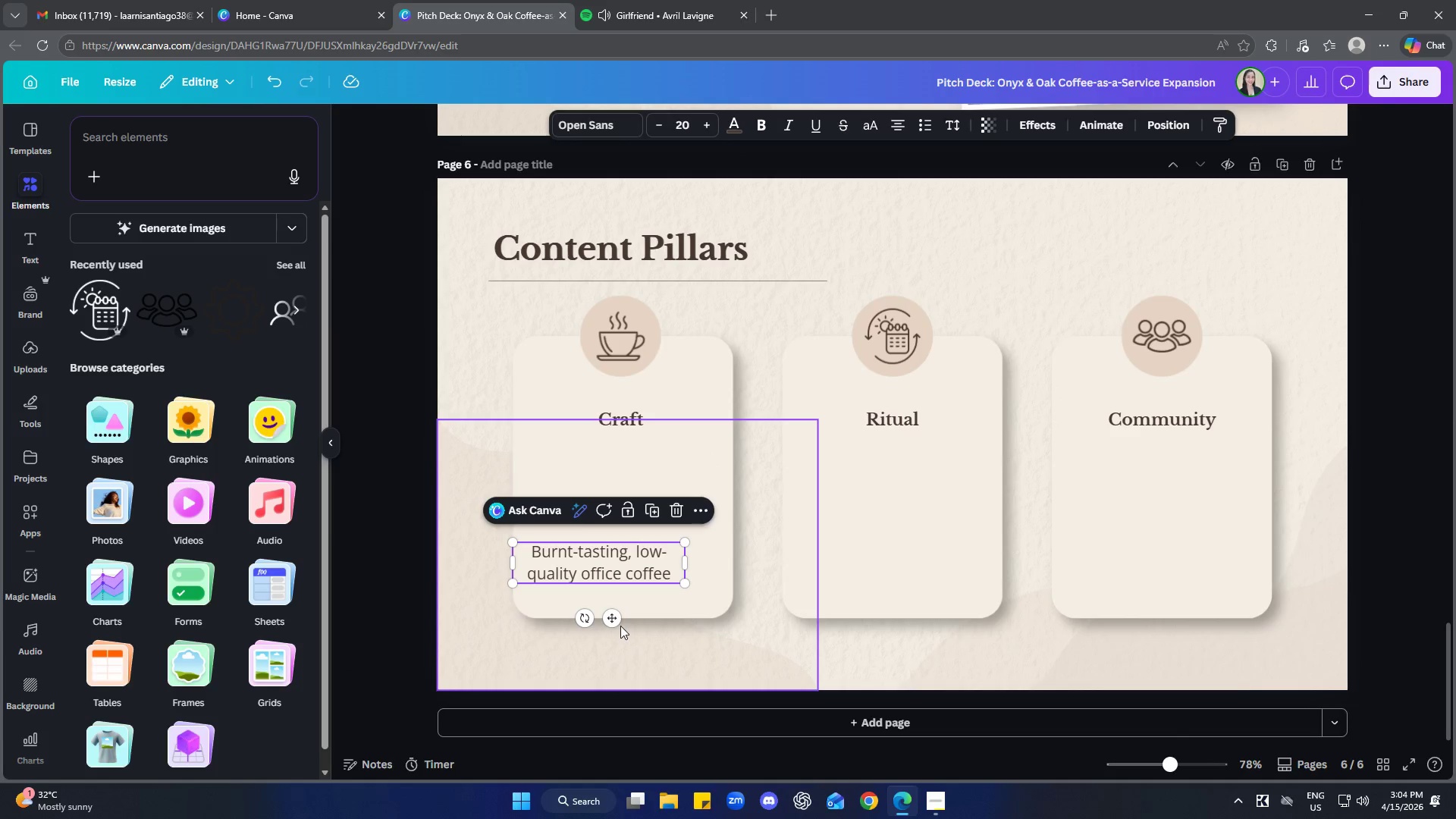 
scroll: coordinate [708, 442], scroll_direction: down, amount: 19.0
 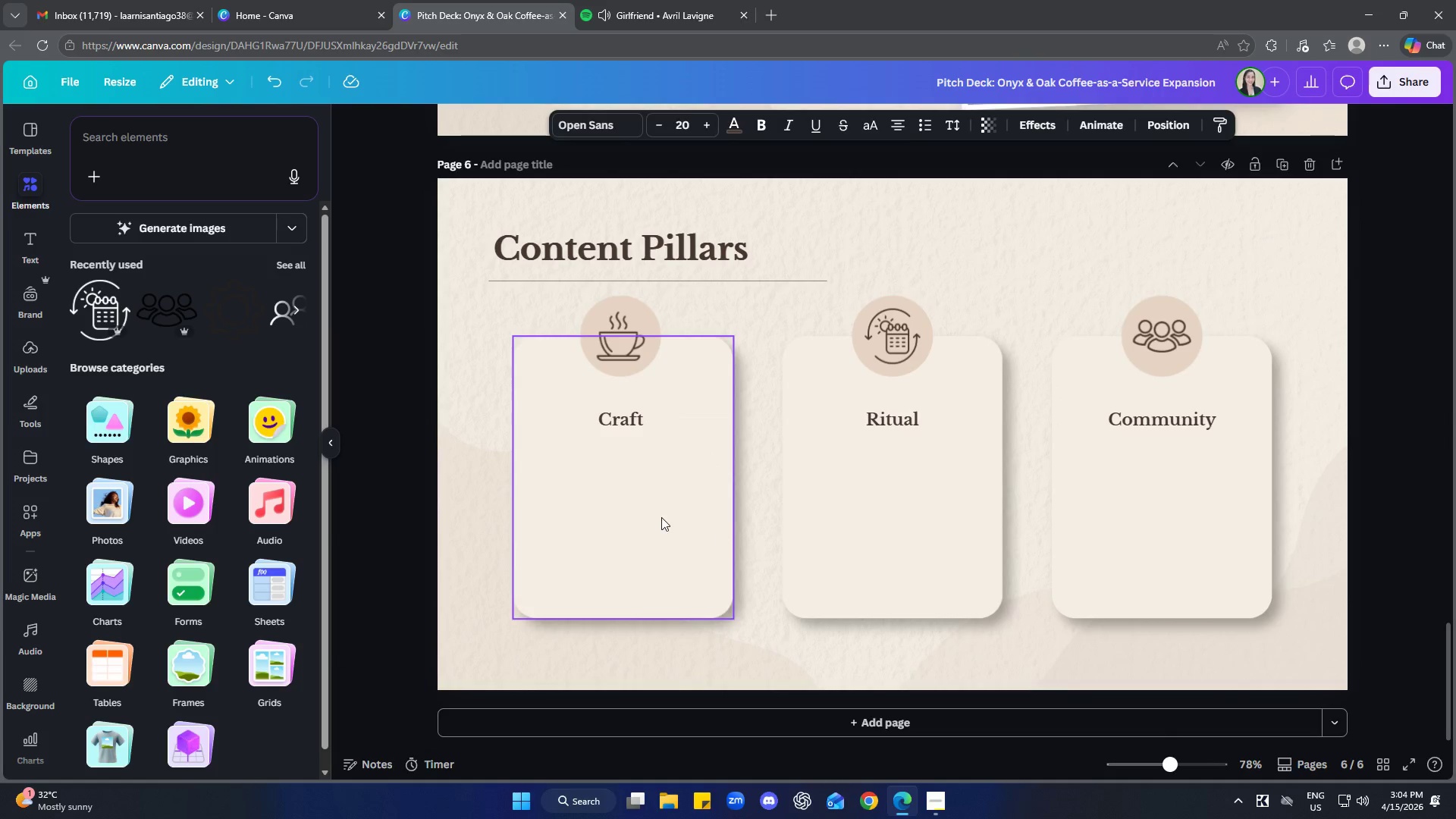 
left_click_drag(start_coordinate=[616, 622], to_coordinate=[641, 562])
 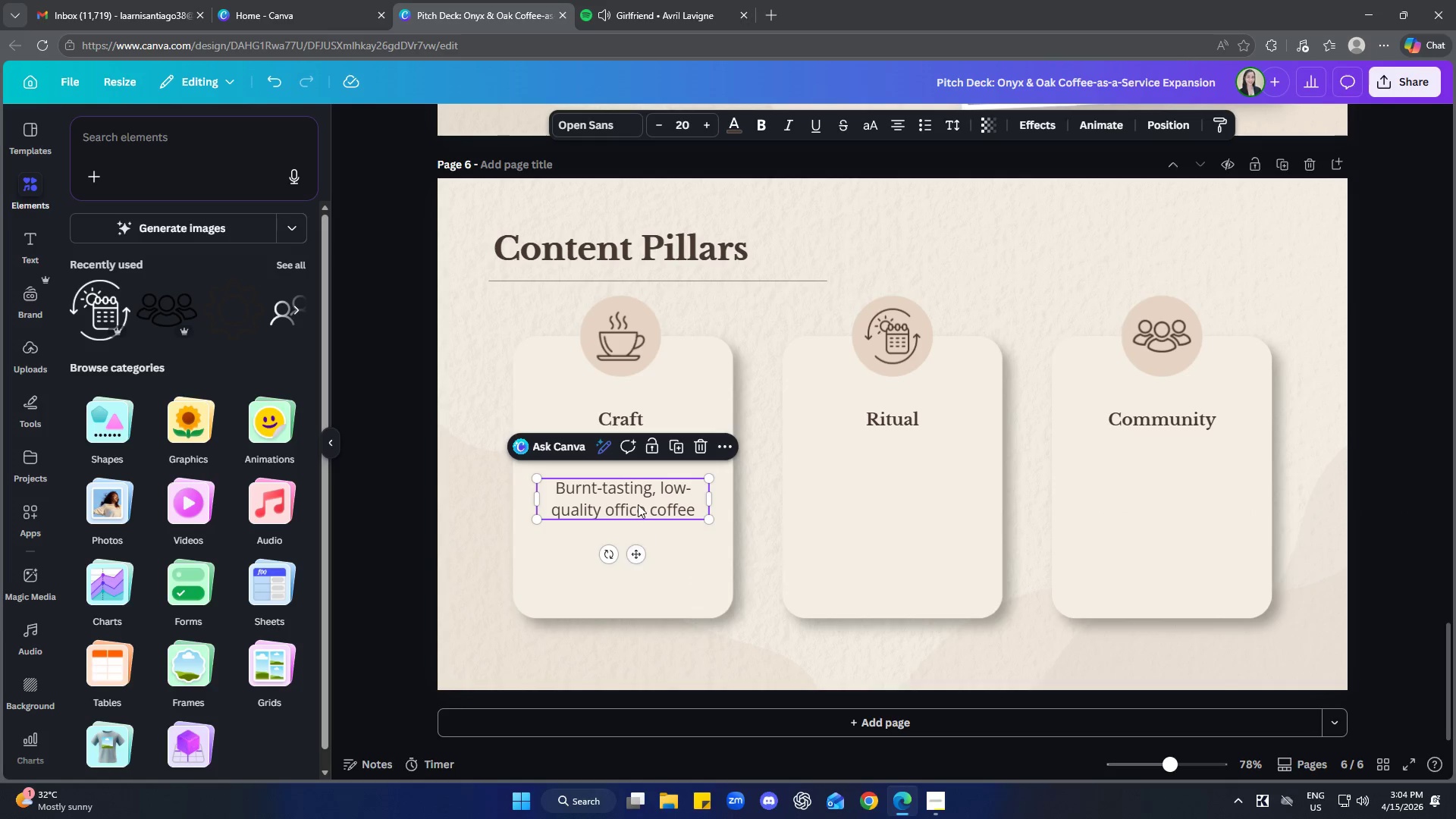 
left_click([638, 504])
 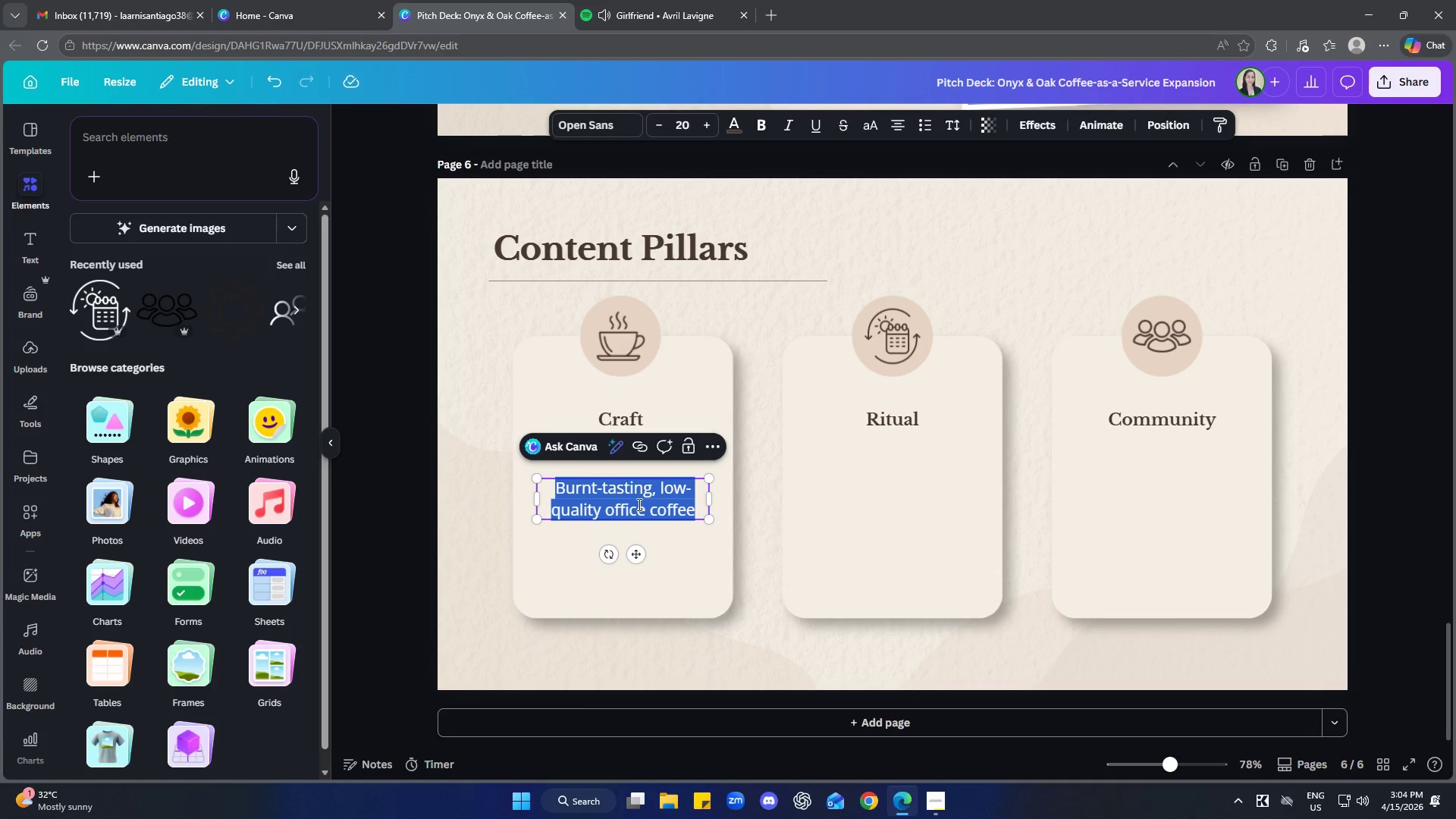 
type(Cee)
key(Backspace)
type(lebrating)
 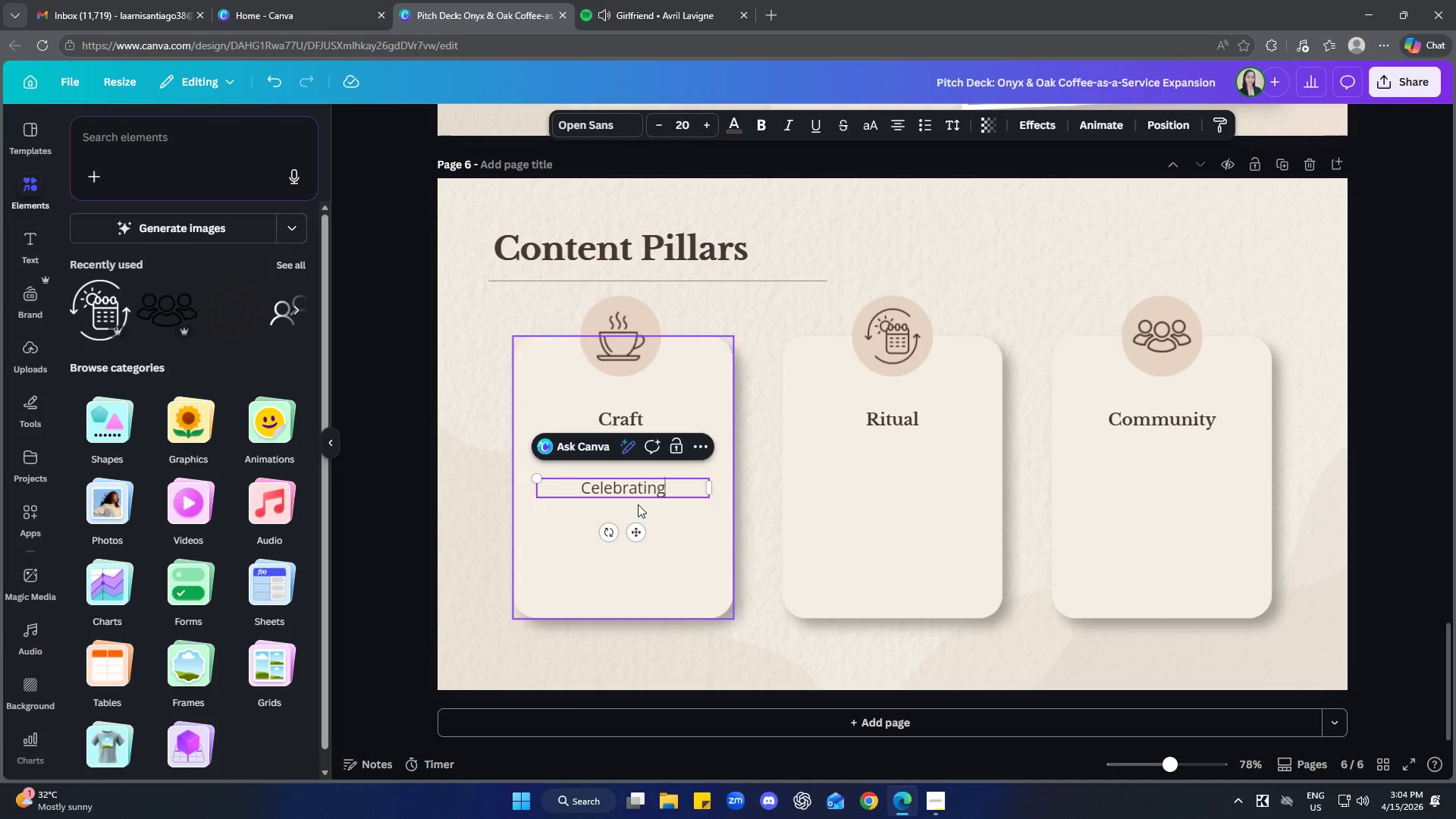 
key(Enter)
 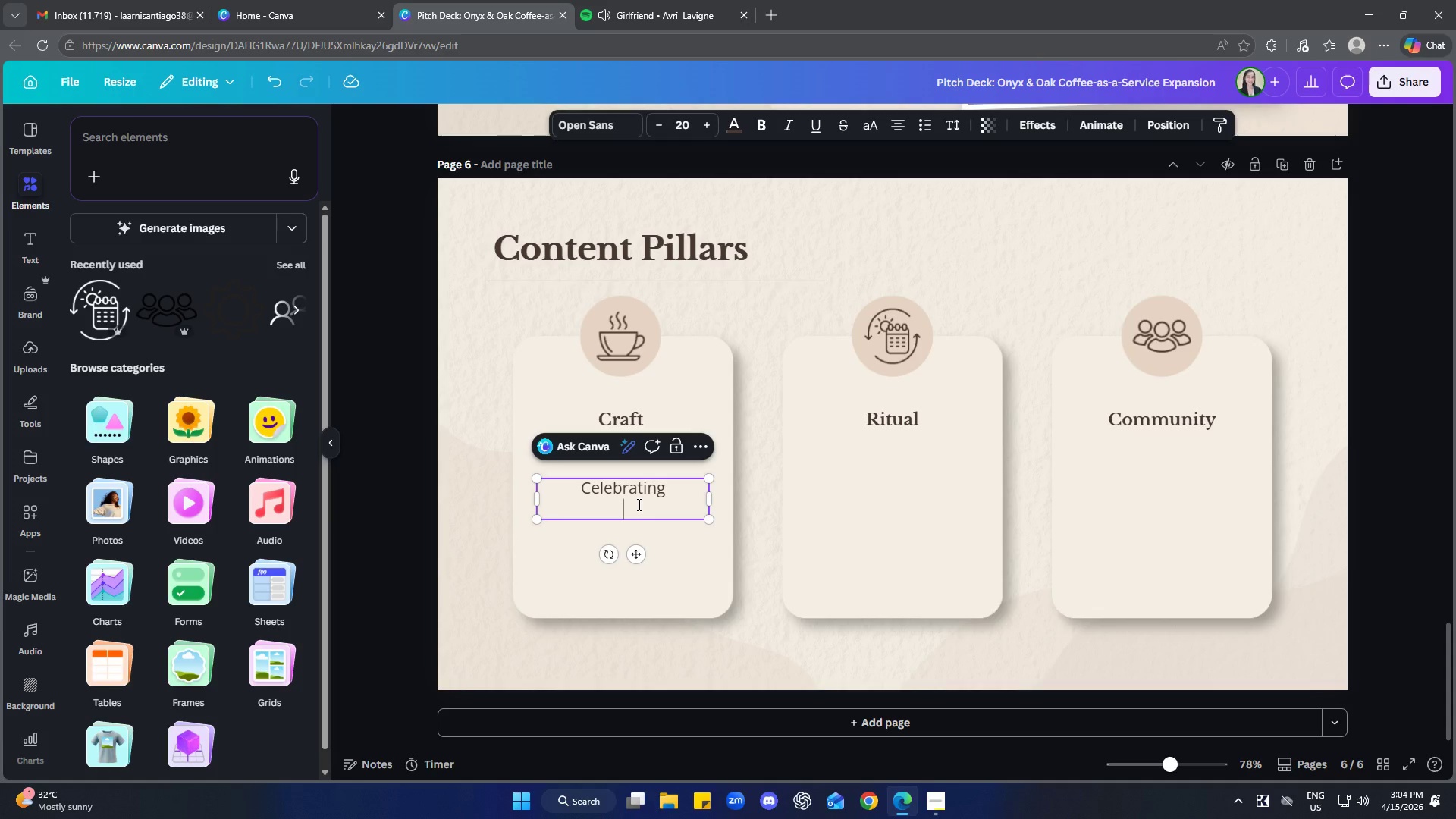 
type(quality corr)
key(Backspace)
key(Backspace)
type(ffee cea)
key(Backspace)
key(Backspace)
type(raft)
 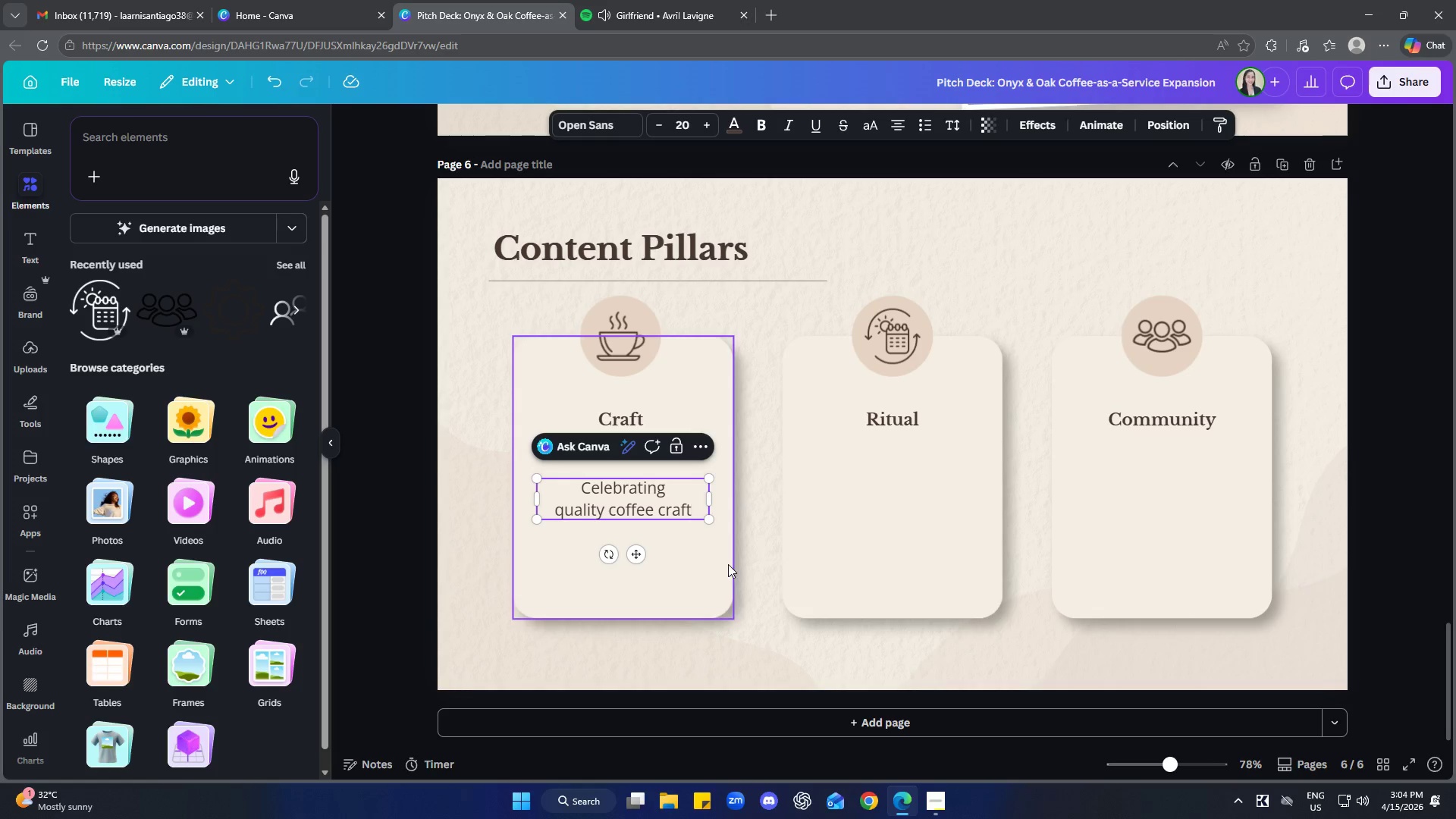 
left_click([758, 536])
 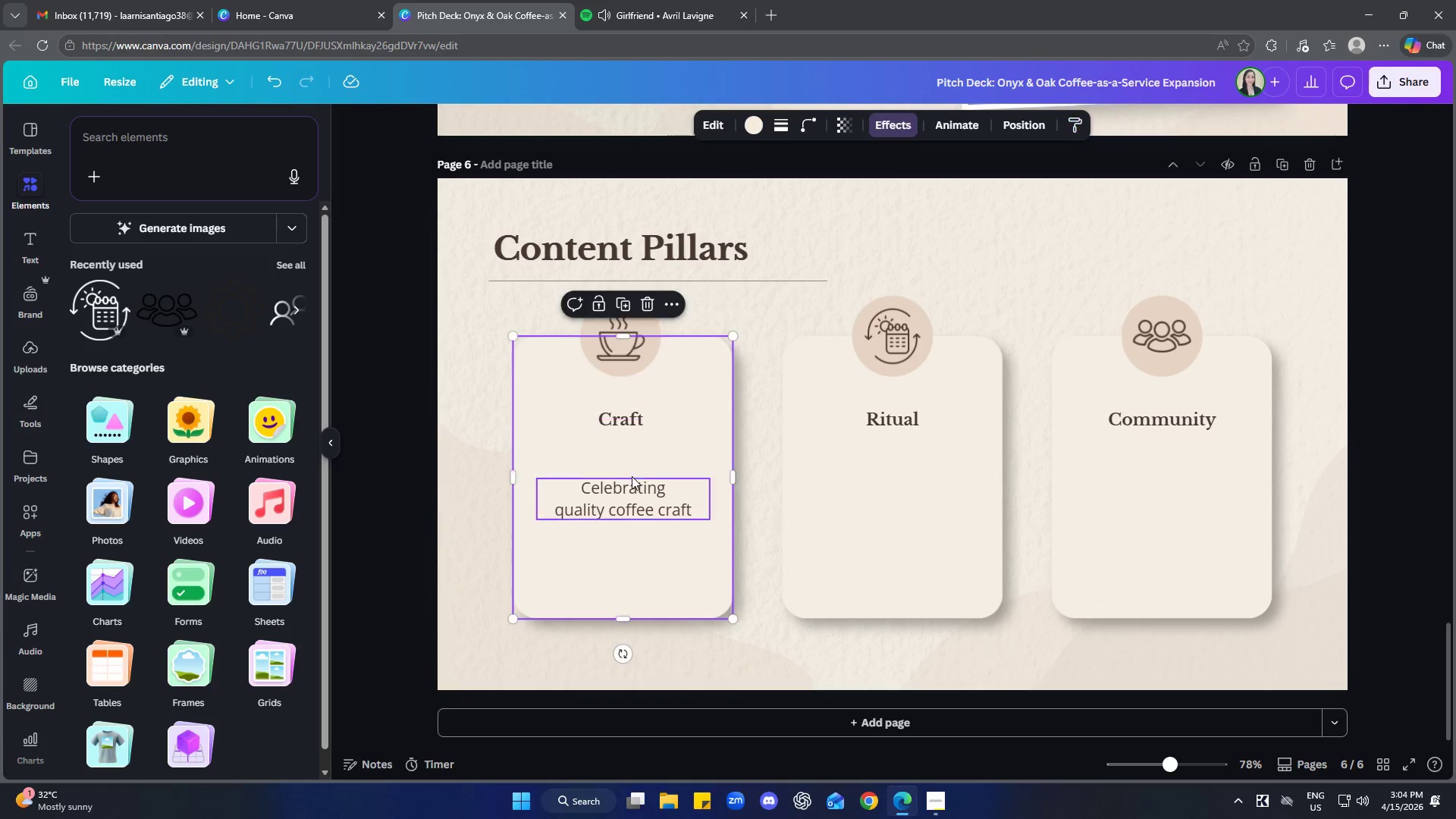 
double_click([630, 498])
 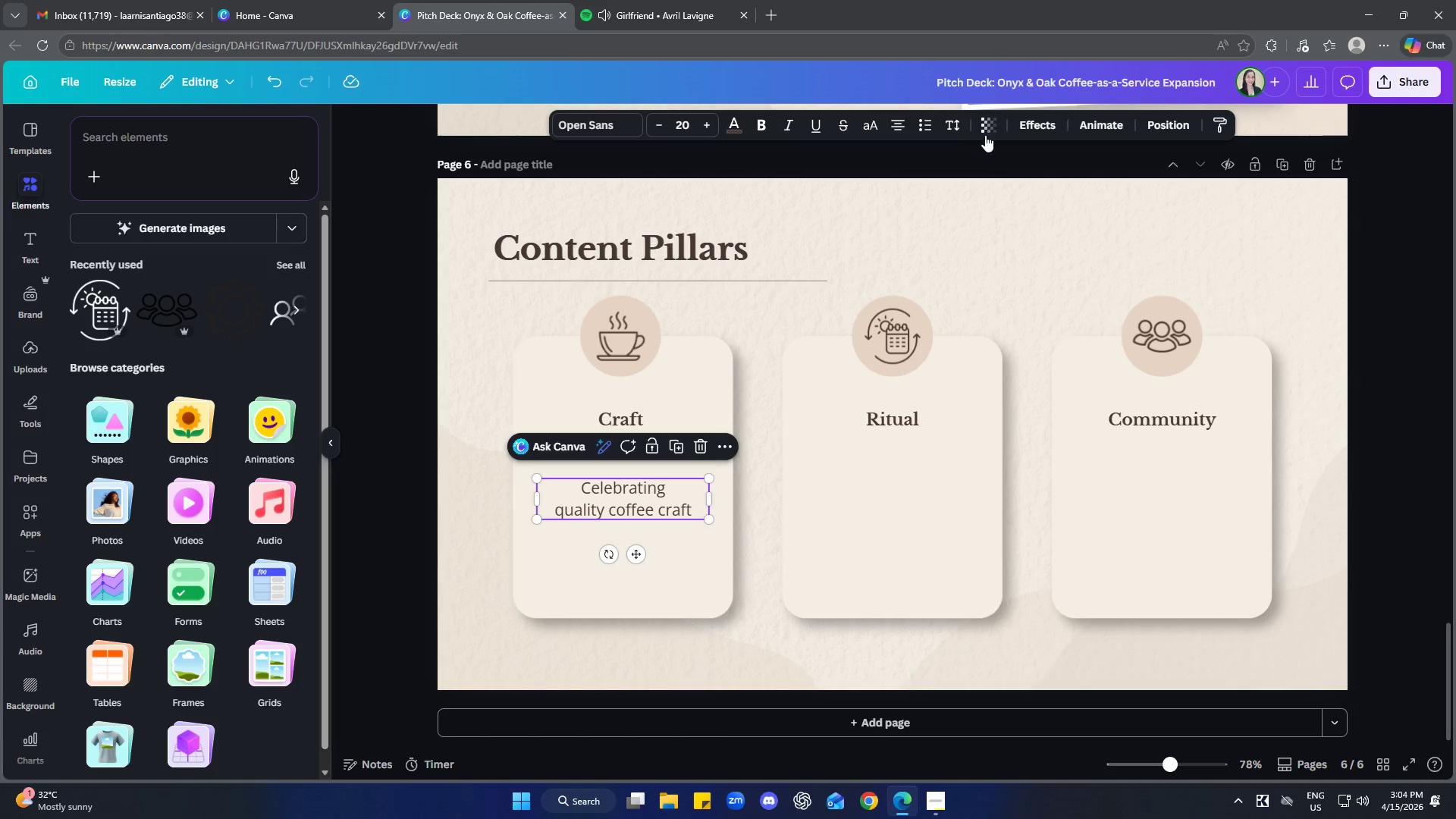 
left_click([956, 130])
 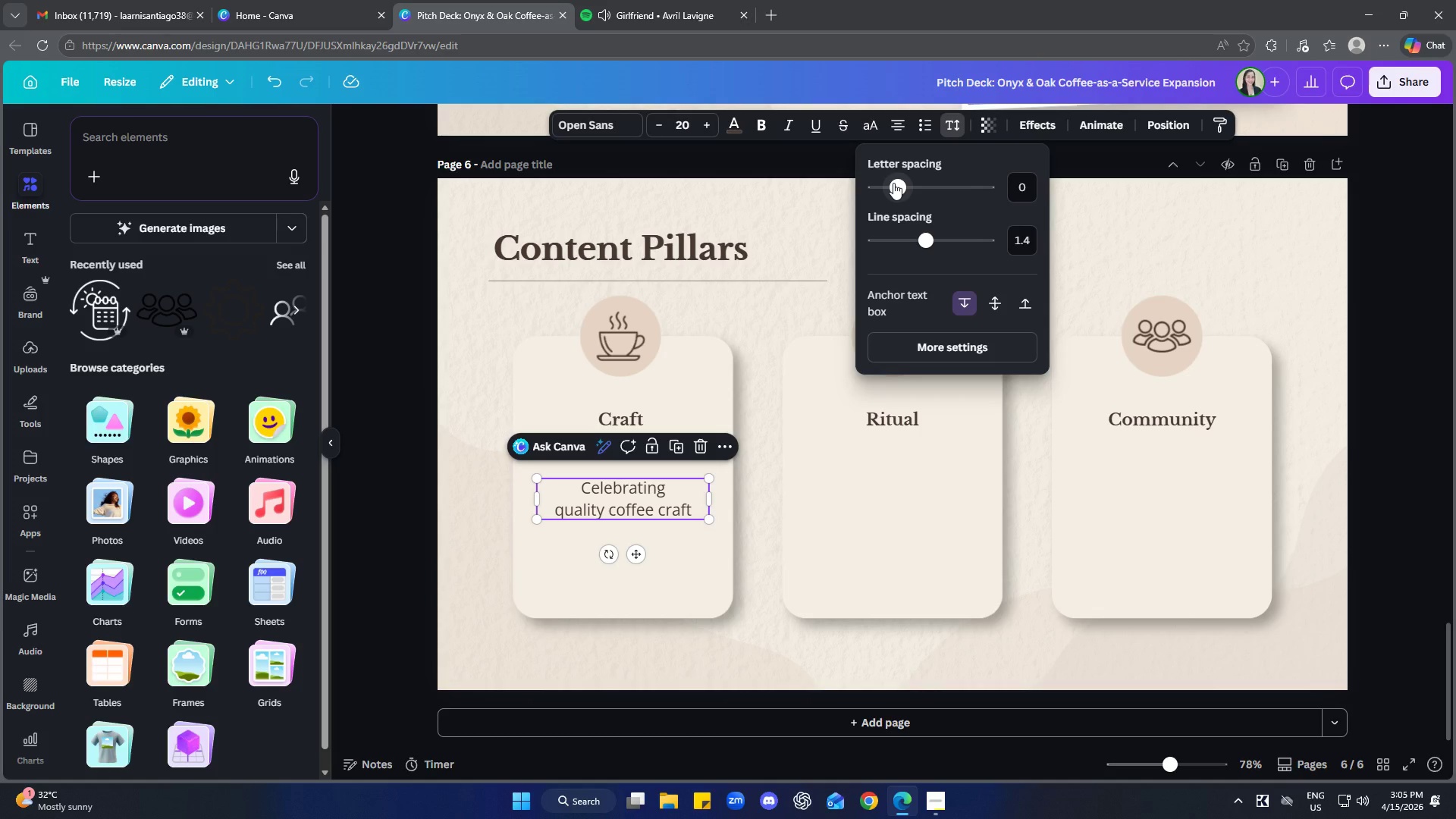 
left_click_drag(start_coordinate=[923, 239], to_coordinate=[948, 241])
 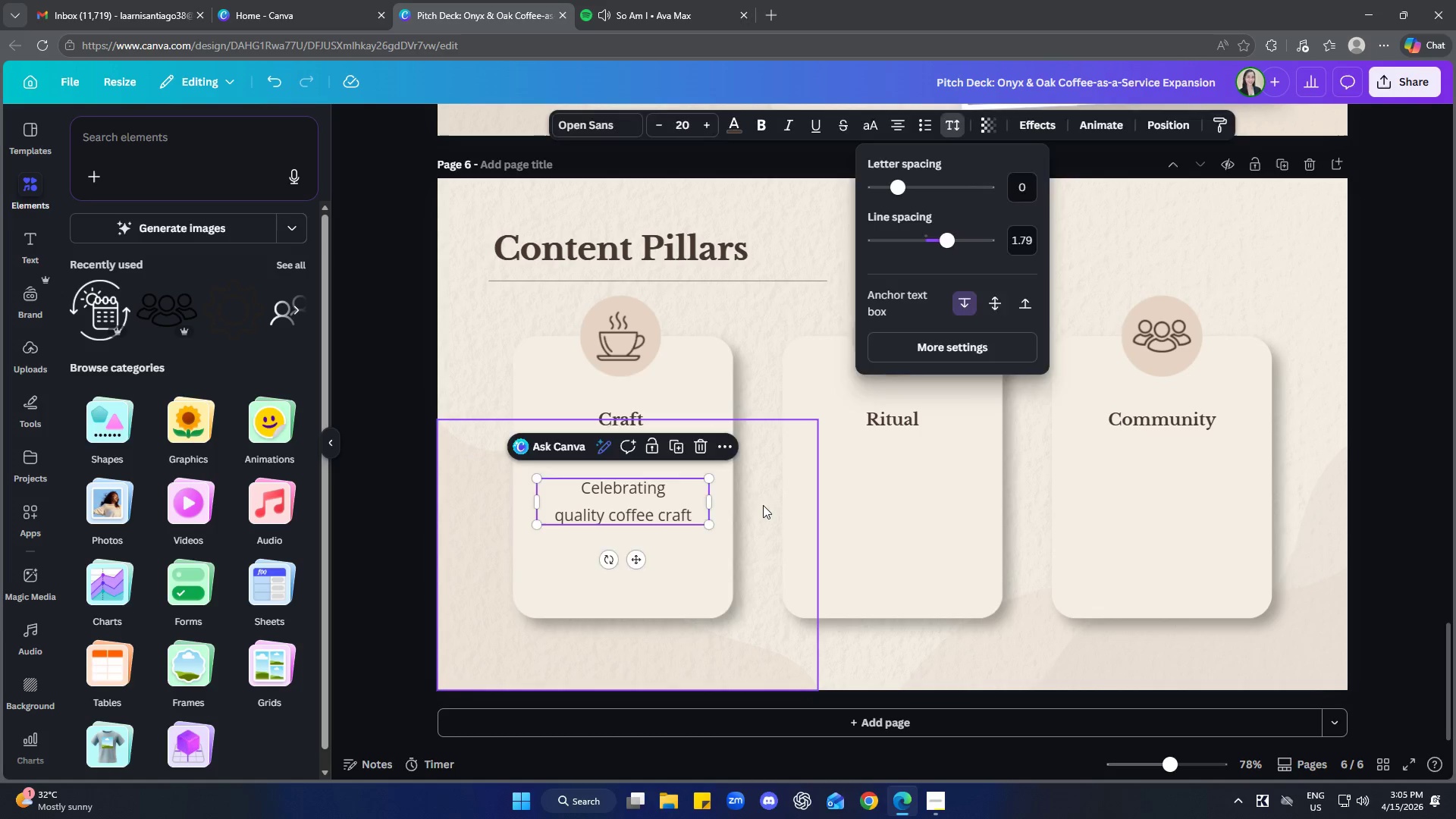 
double_click([671, 507])
 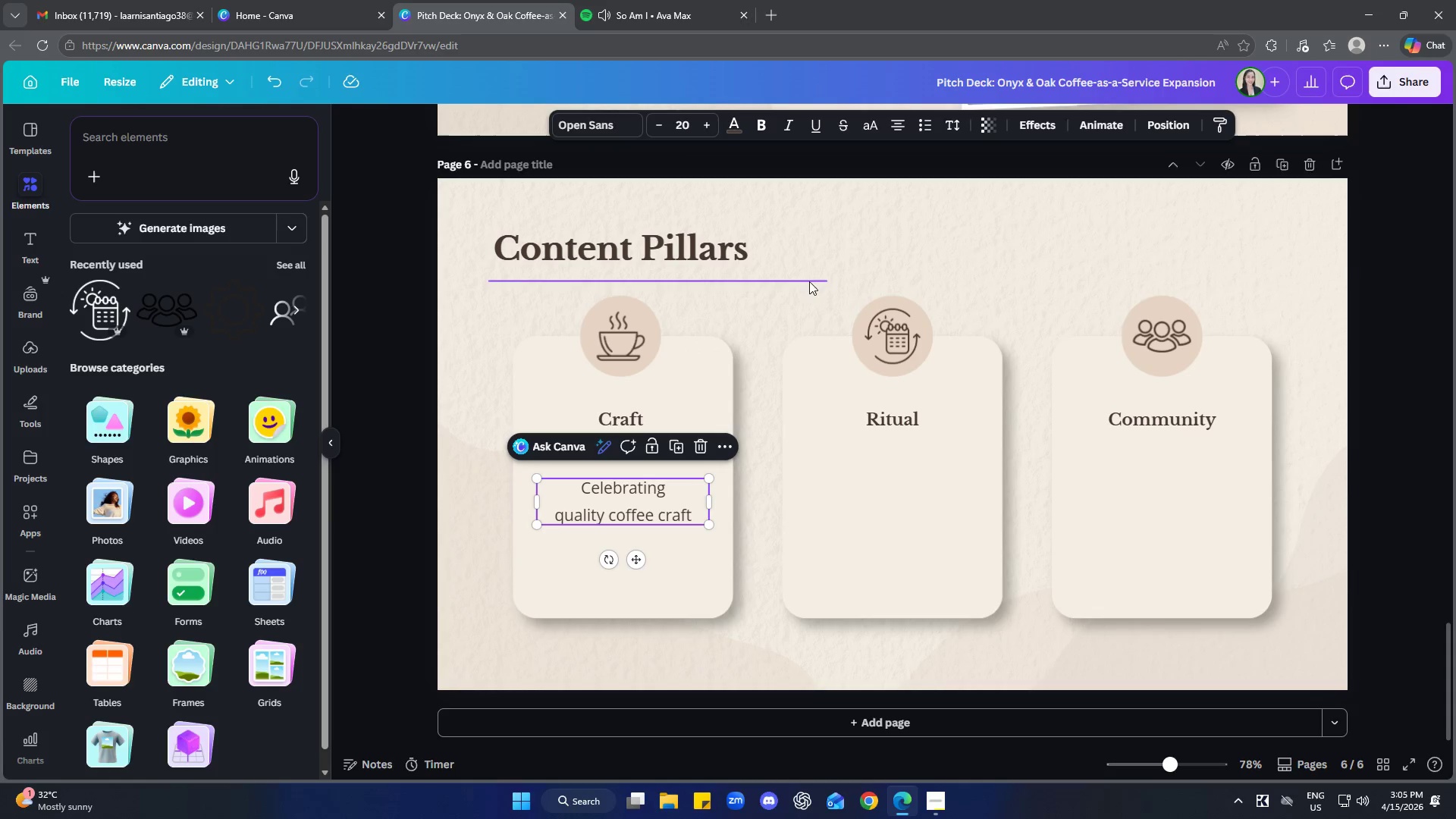 
left_click([746, 316])
 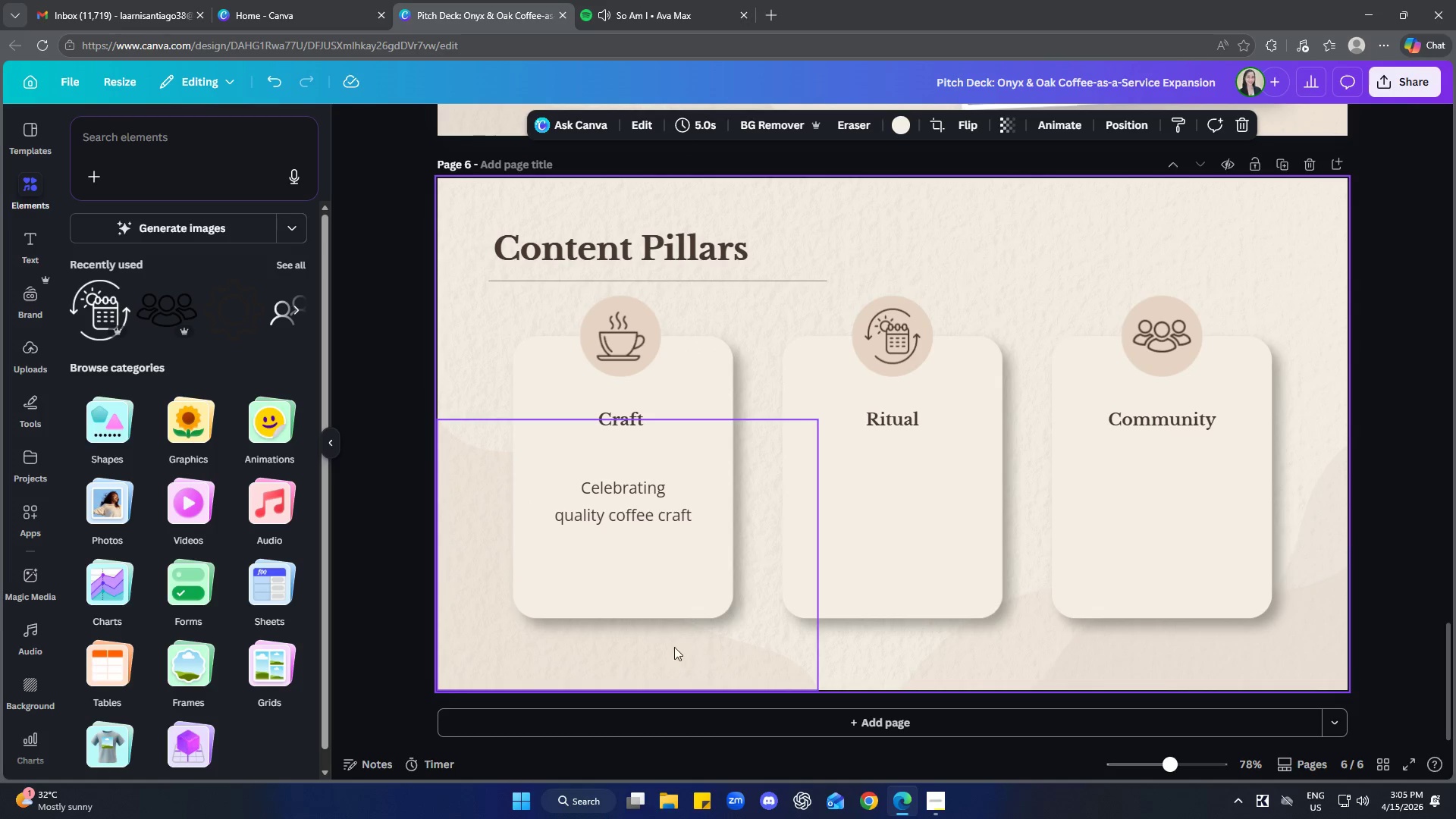 
left_click([645, 606])
 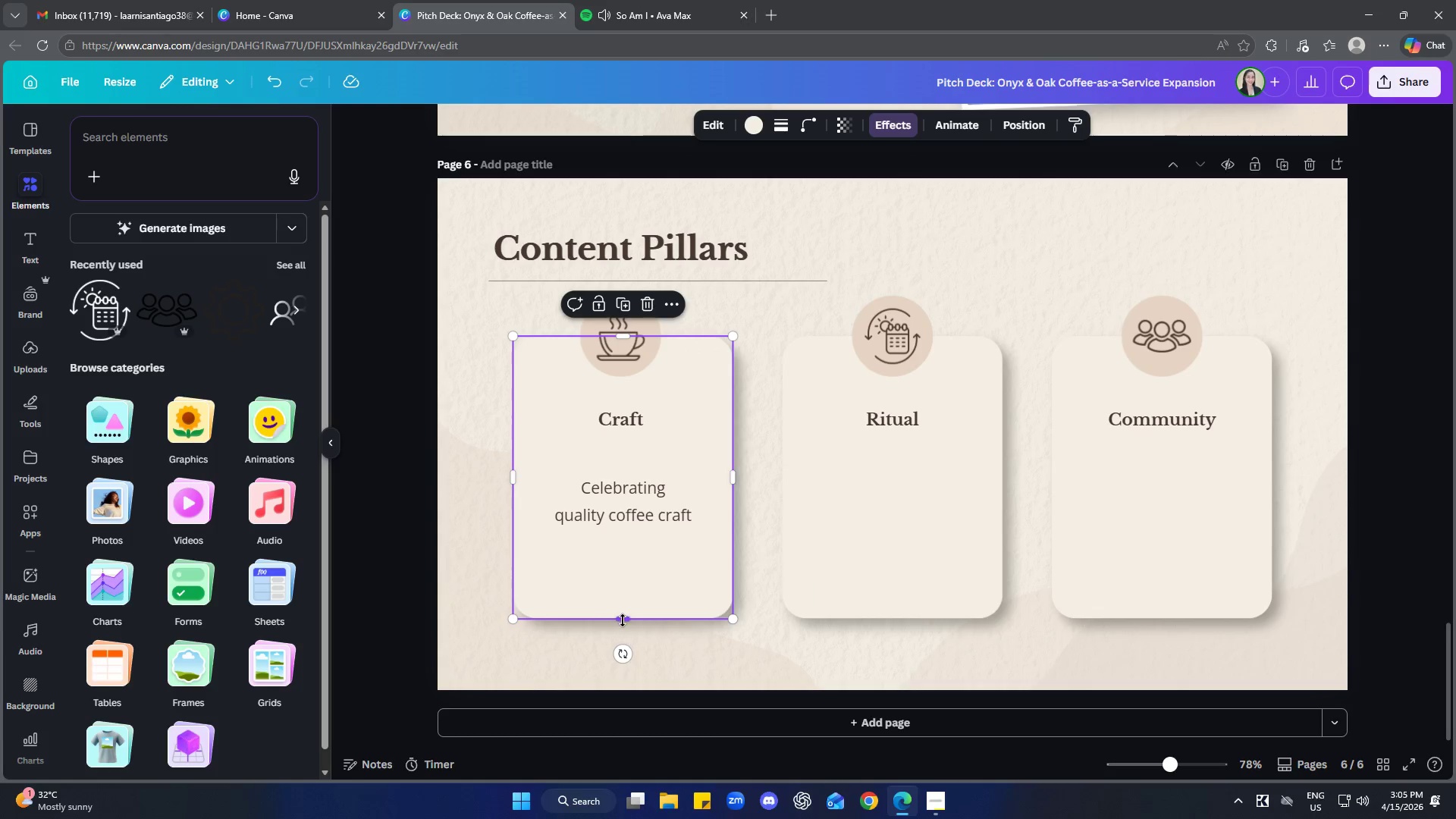 
left_click_drag(start_coordinate=[626, 620], to_coordinate=[631, 579])
 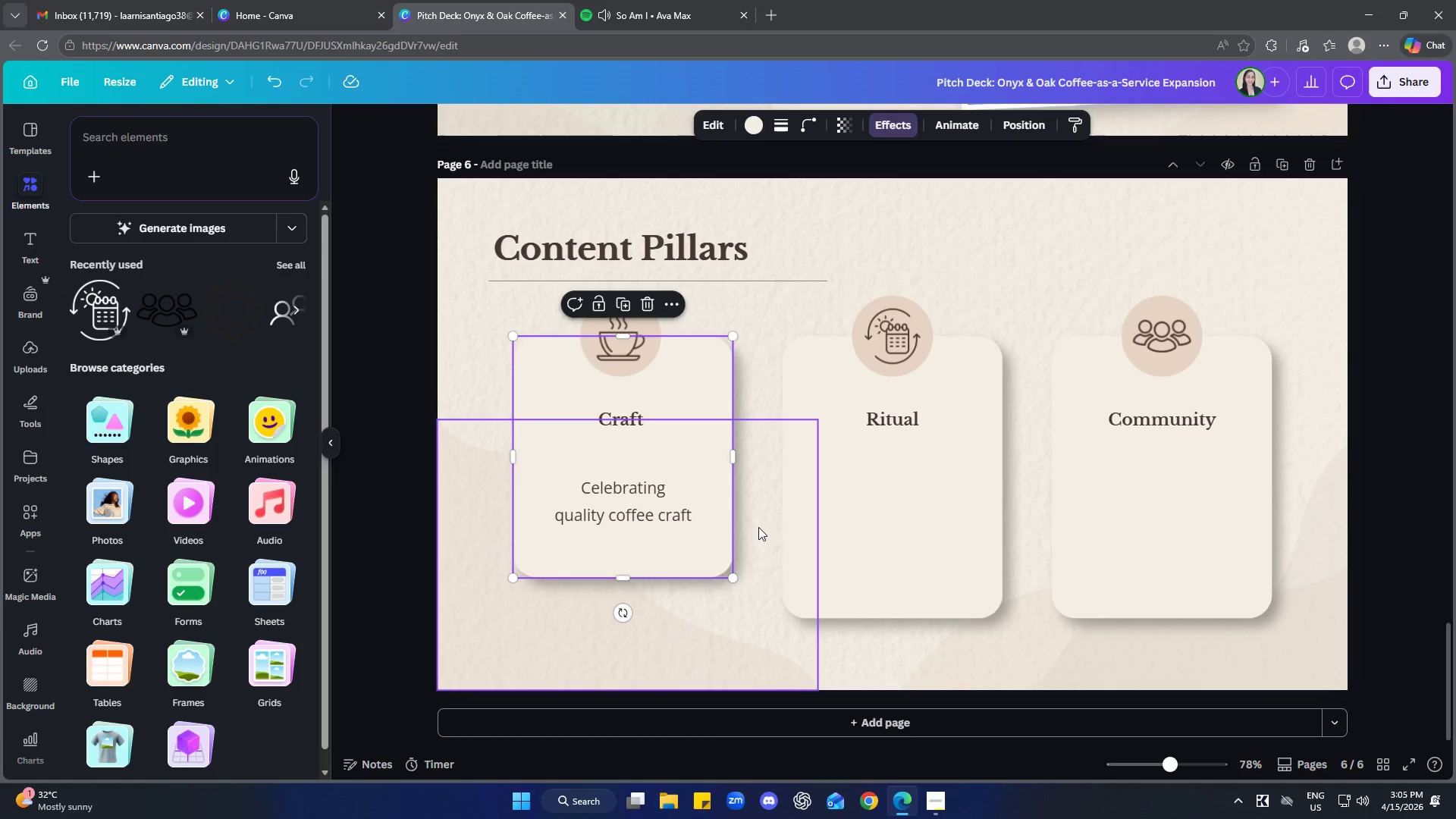 
left_click([761, 525])
 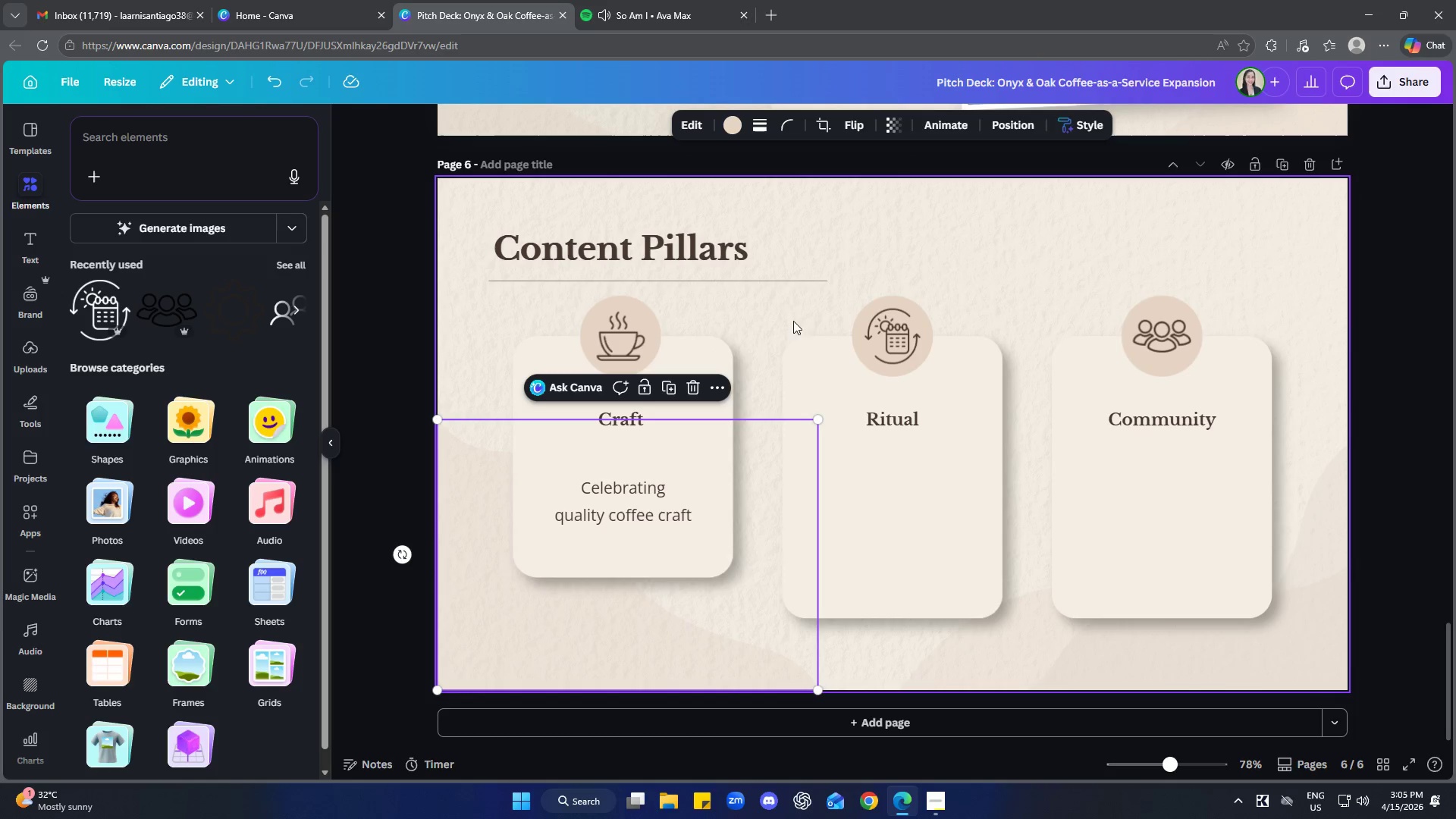 
left_click([766, 303])
 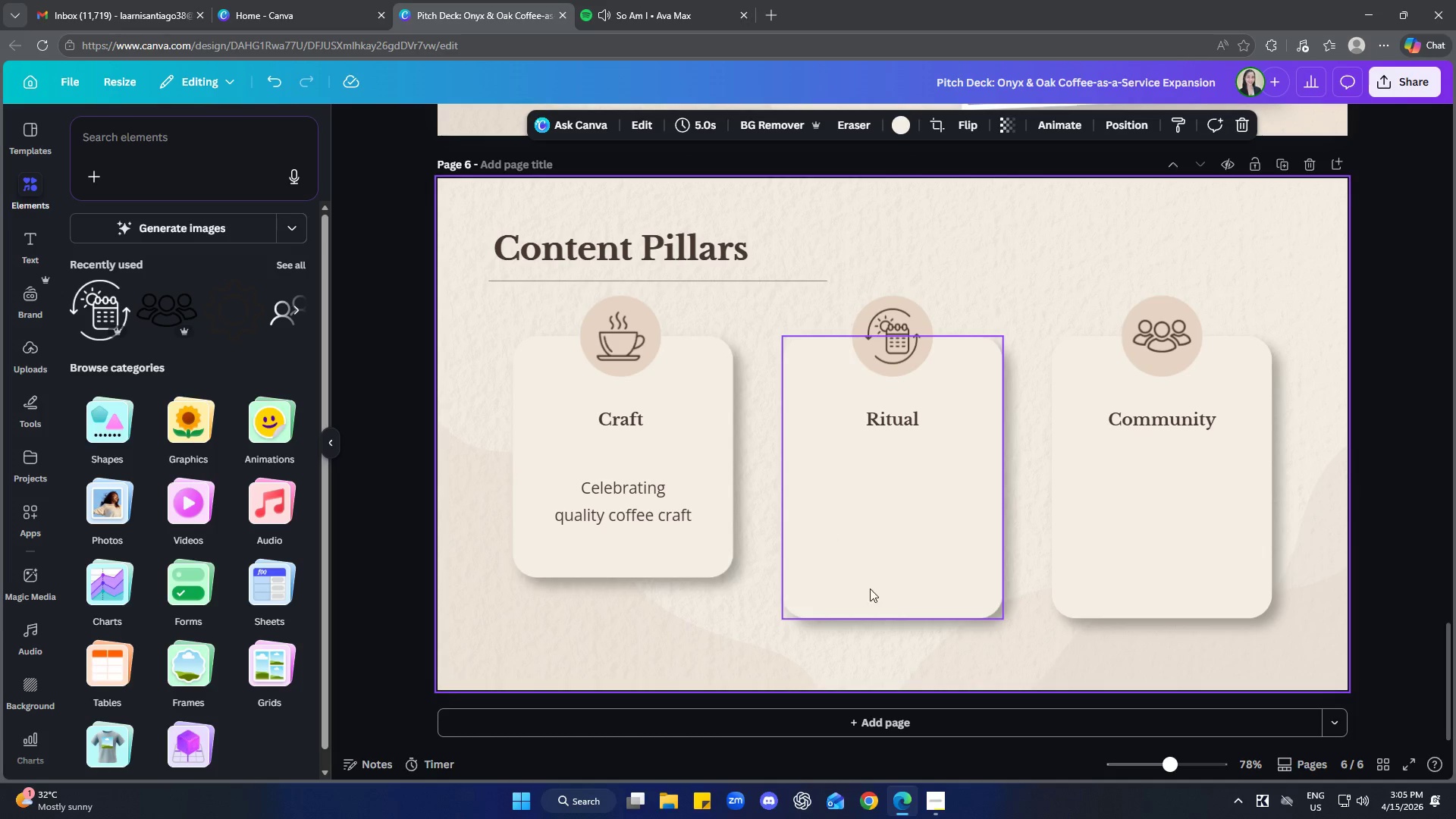 
left_click([901, 576])
 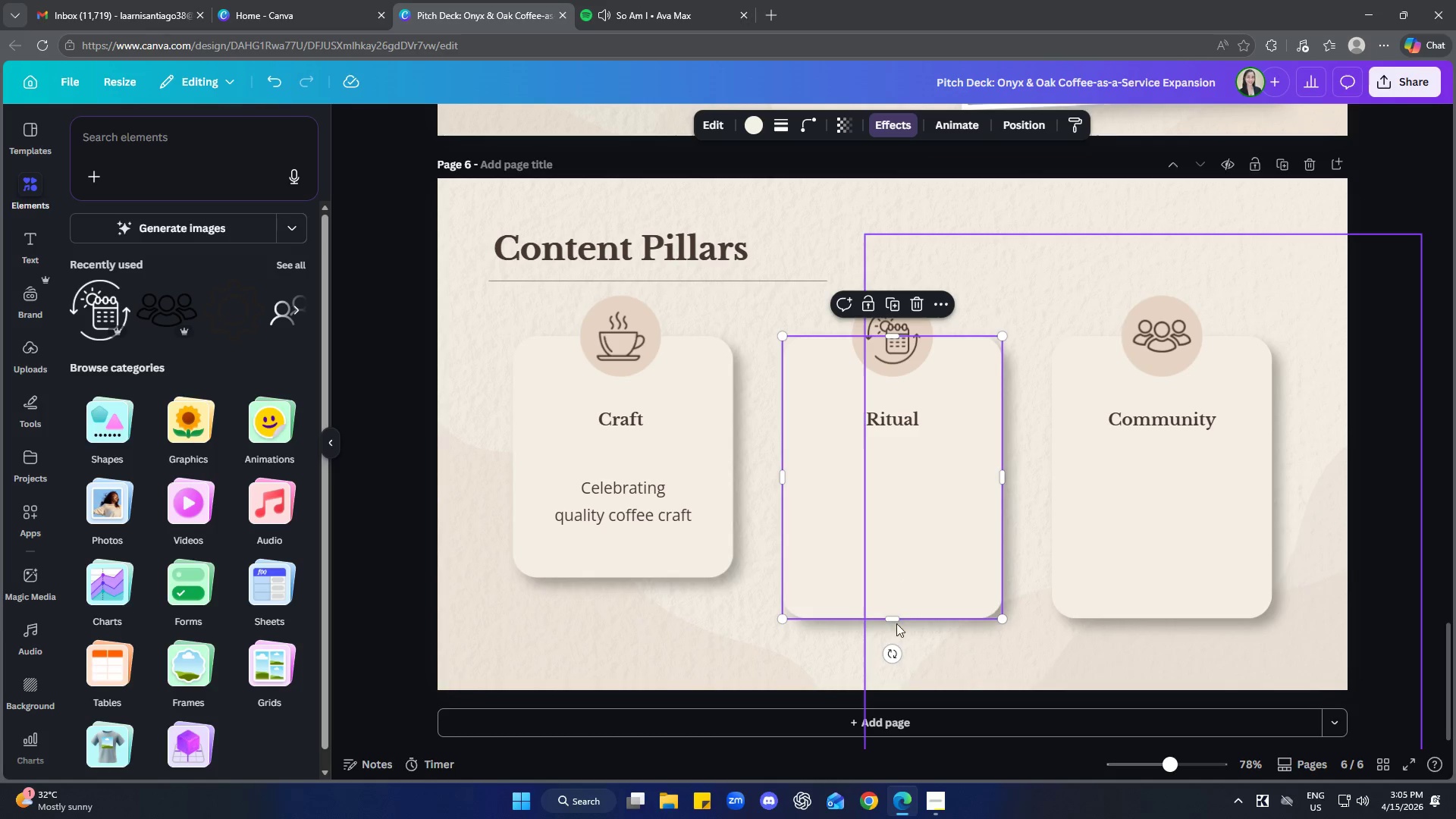 
left_click_drag(start_coordinate=[894, 620], to_coordinate=[890, 576])
 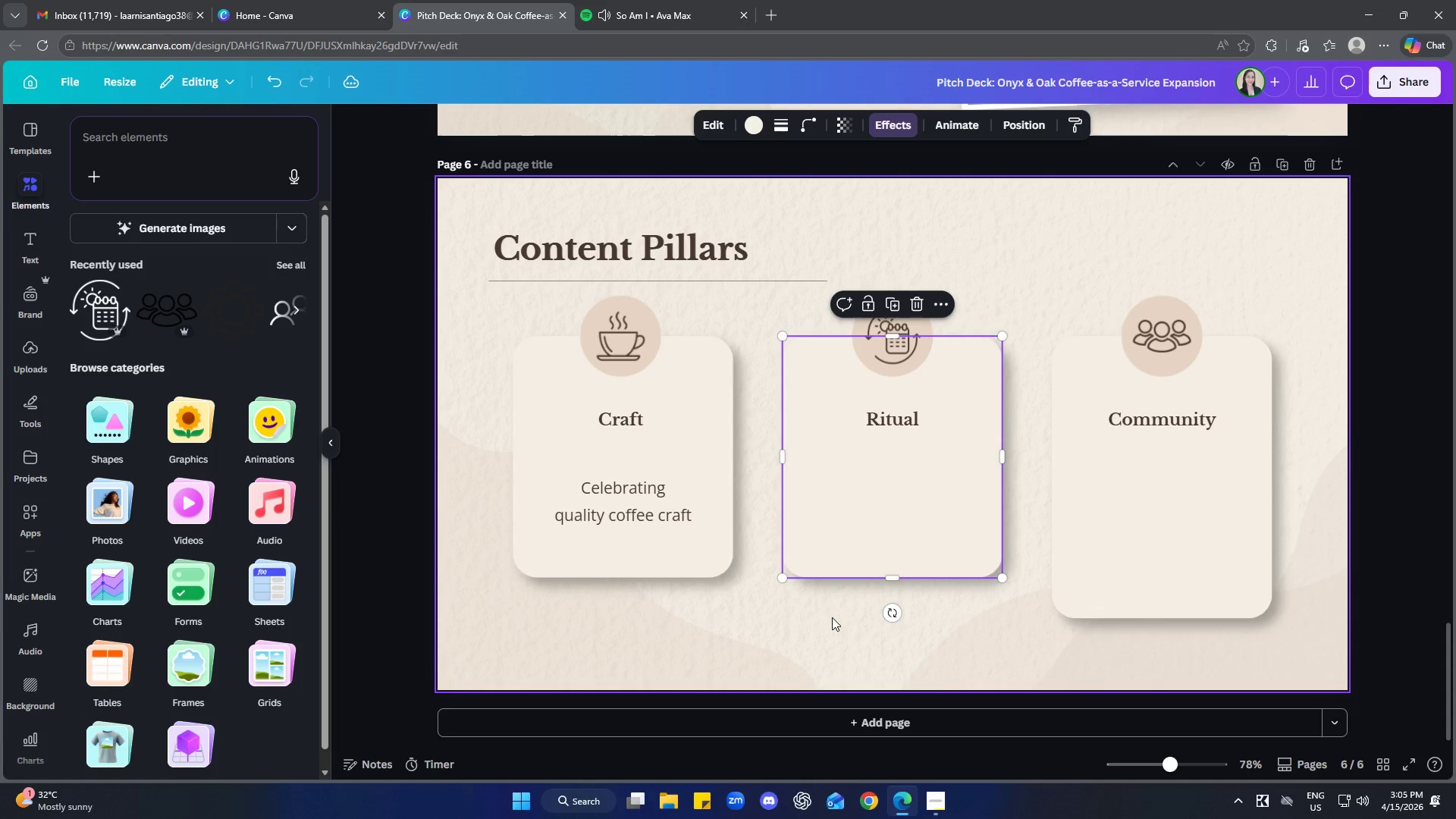 
left_click([832, 617])
 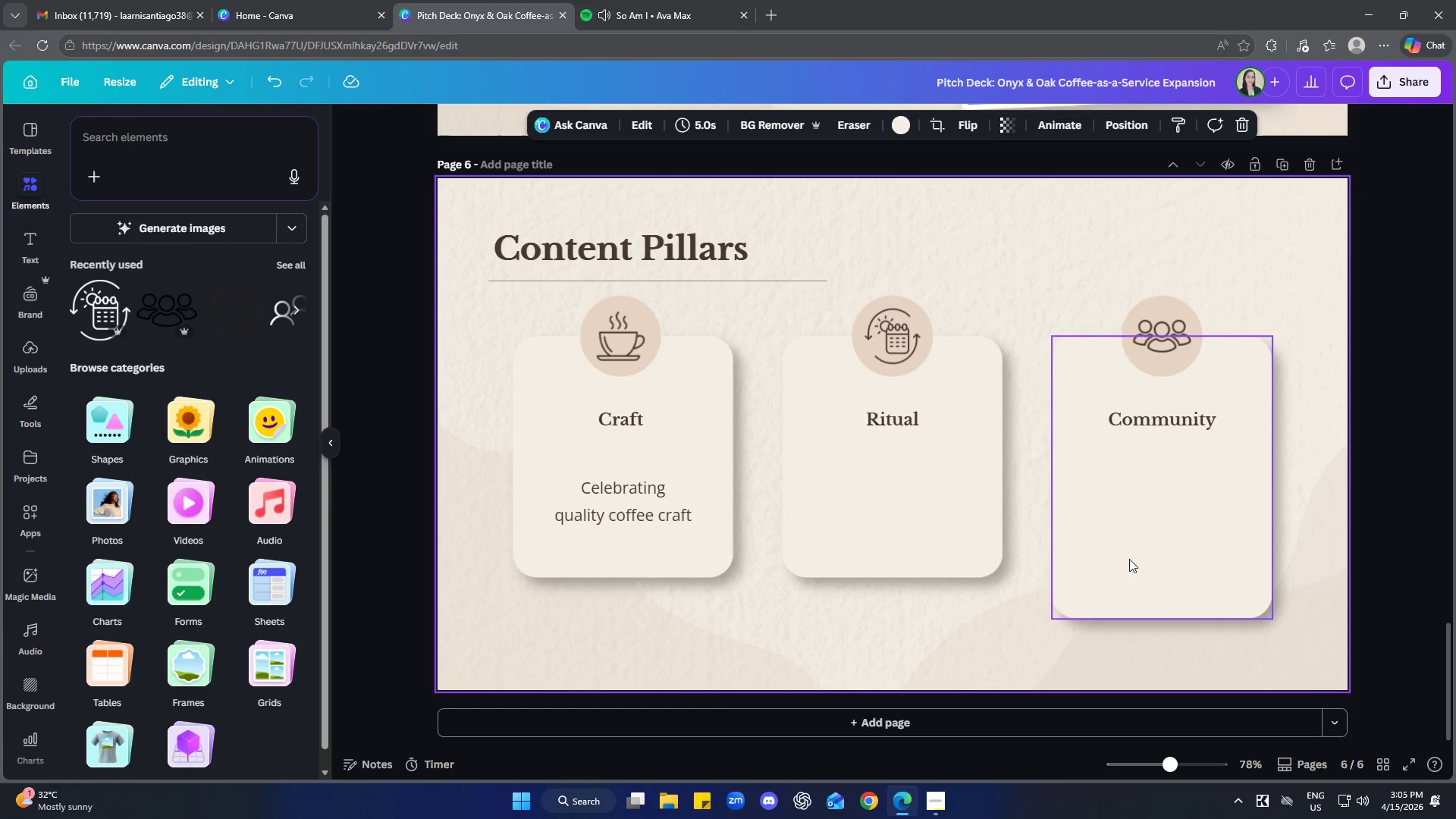 
left_click([1153, 544])
 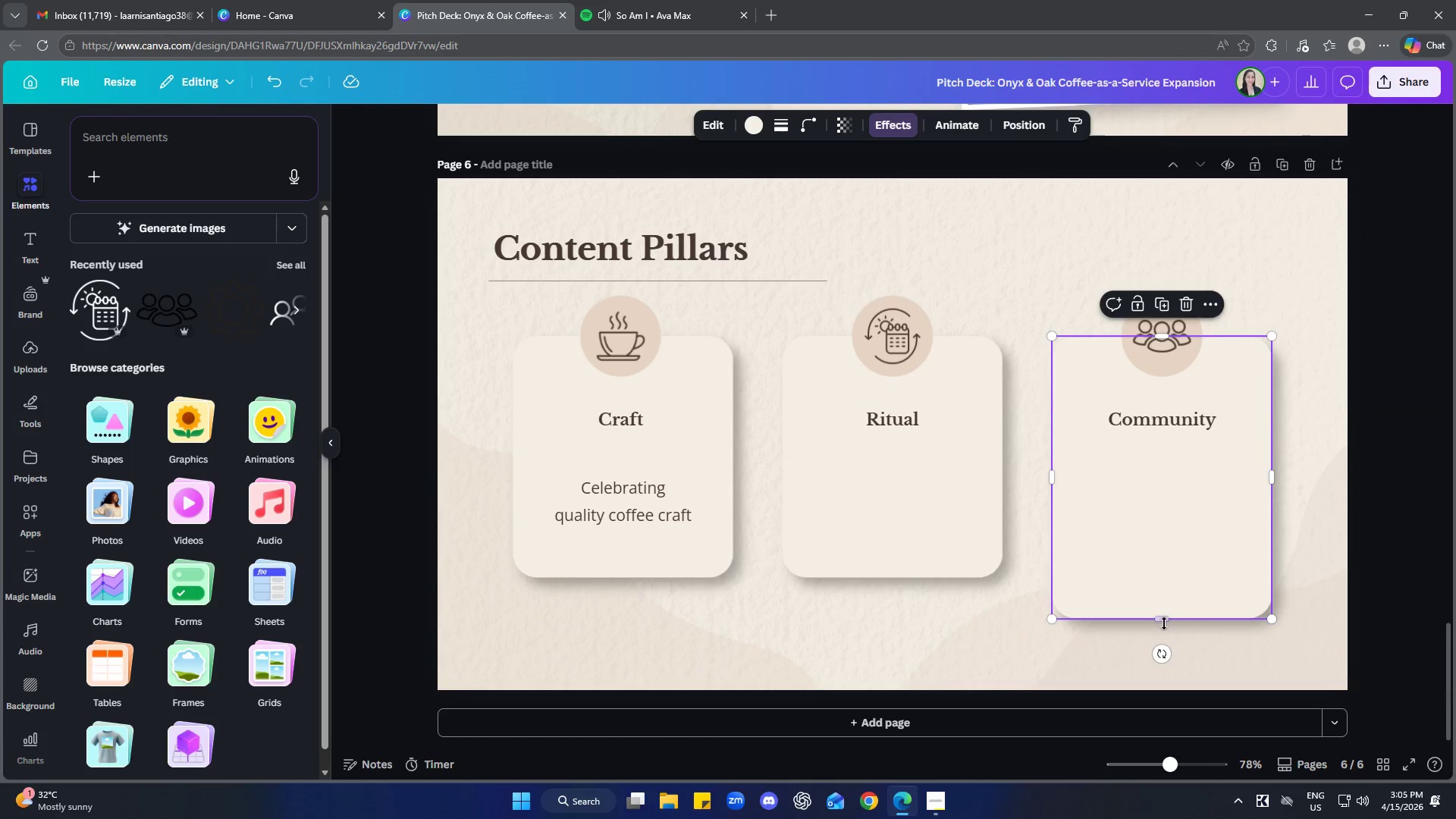 
left_click_drag(start_coordinate=[1163, 622], to_coordinate=[1161, 580])
 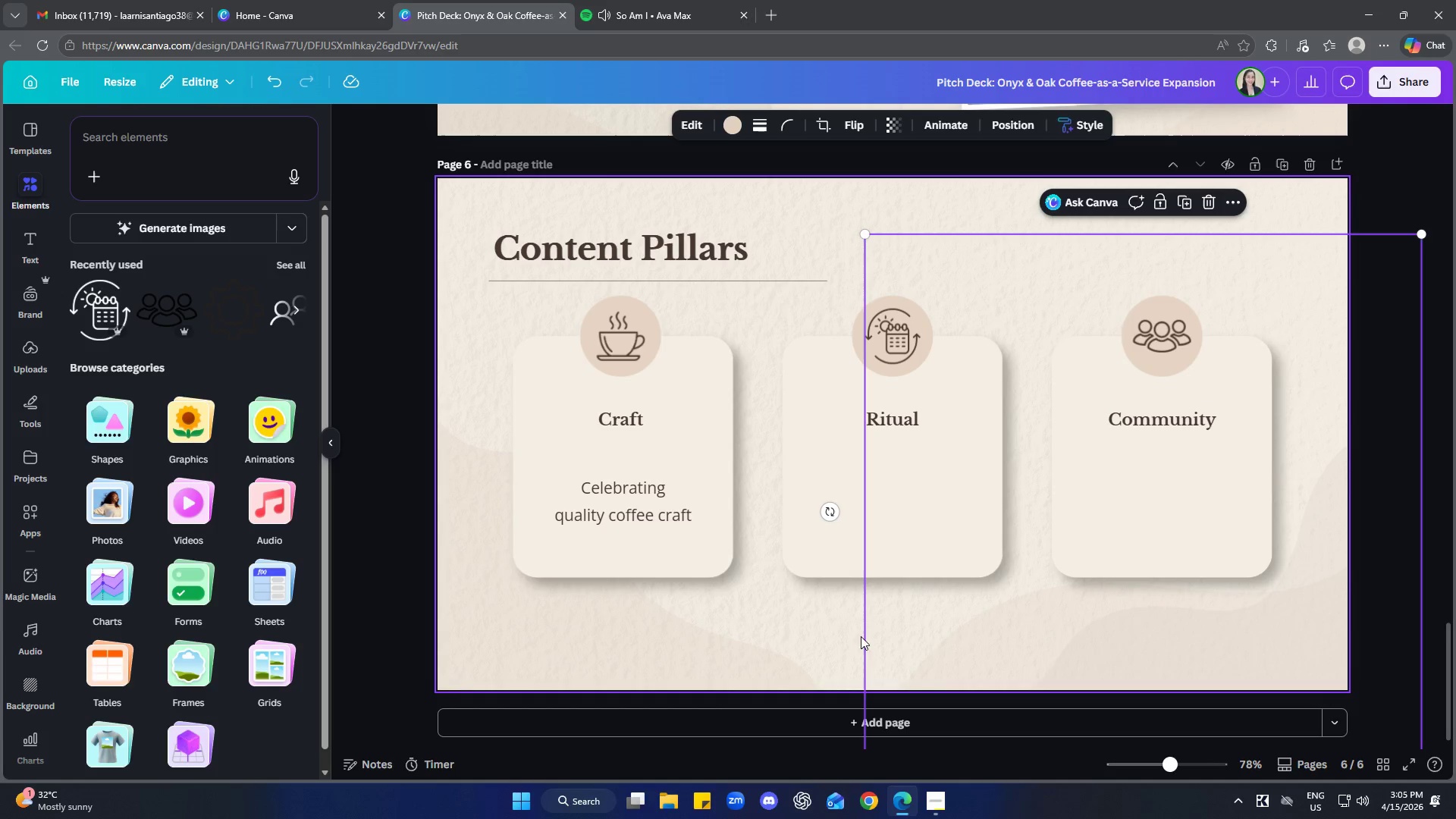 
double_click([852, 633])
 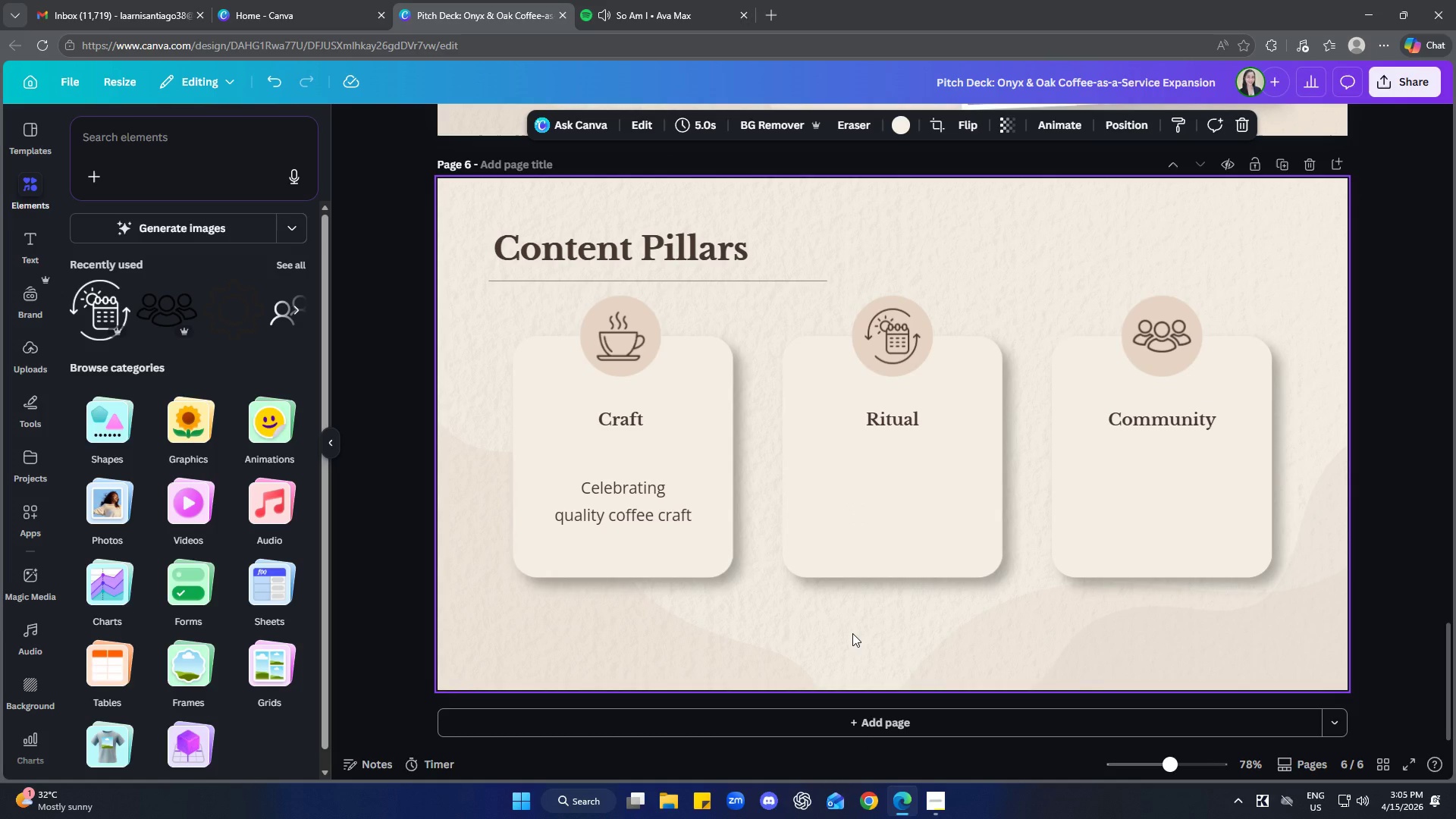 
wait(13.19)
 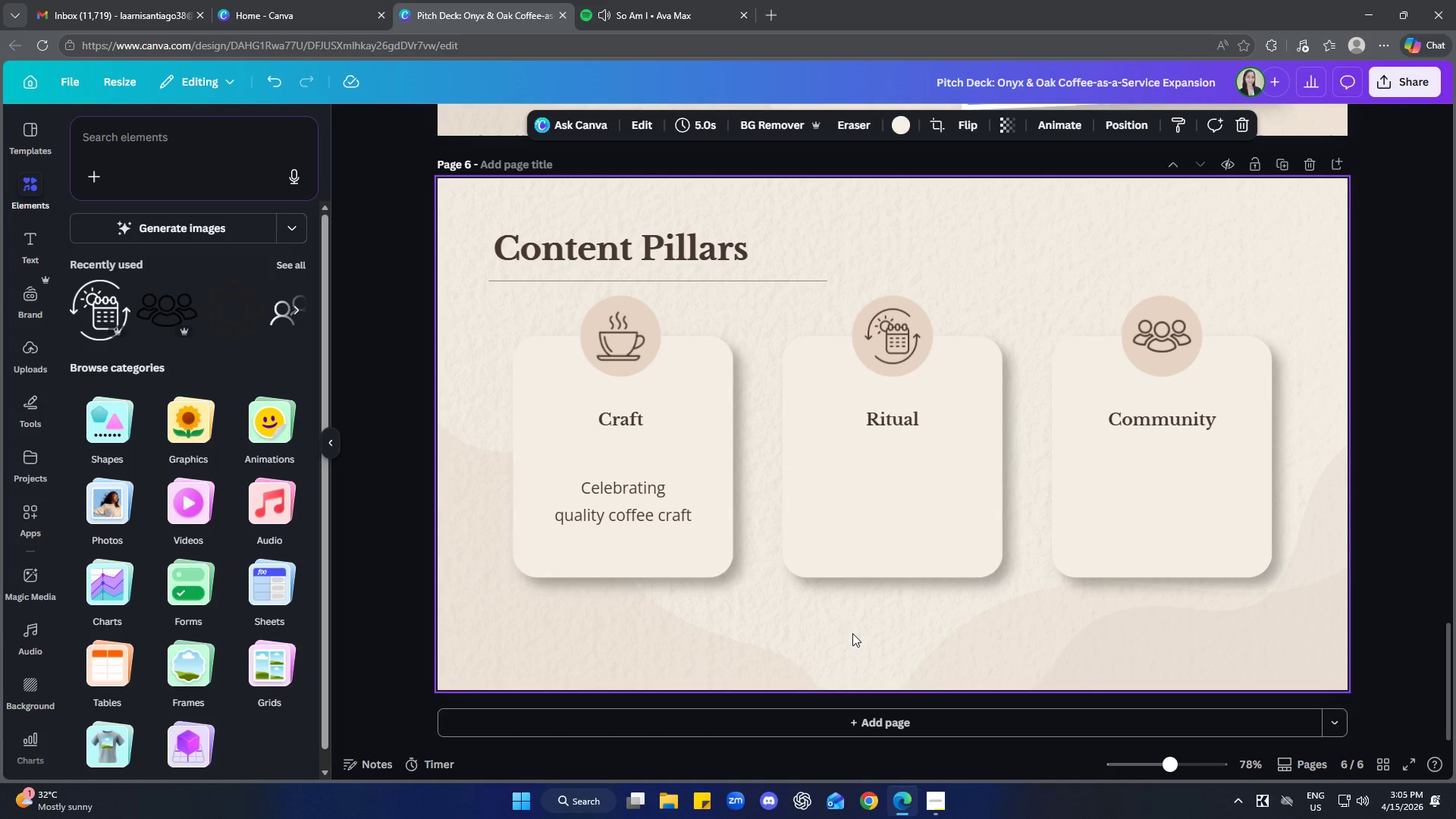 
left_click([651, 495])
 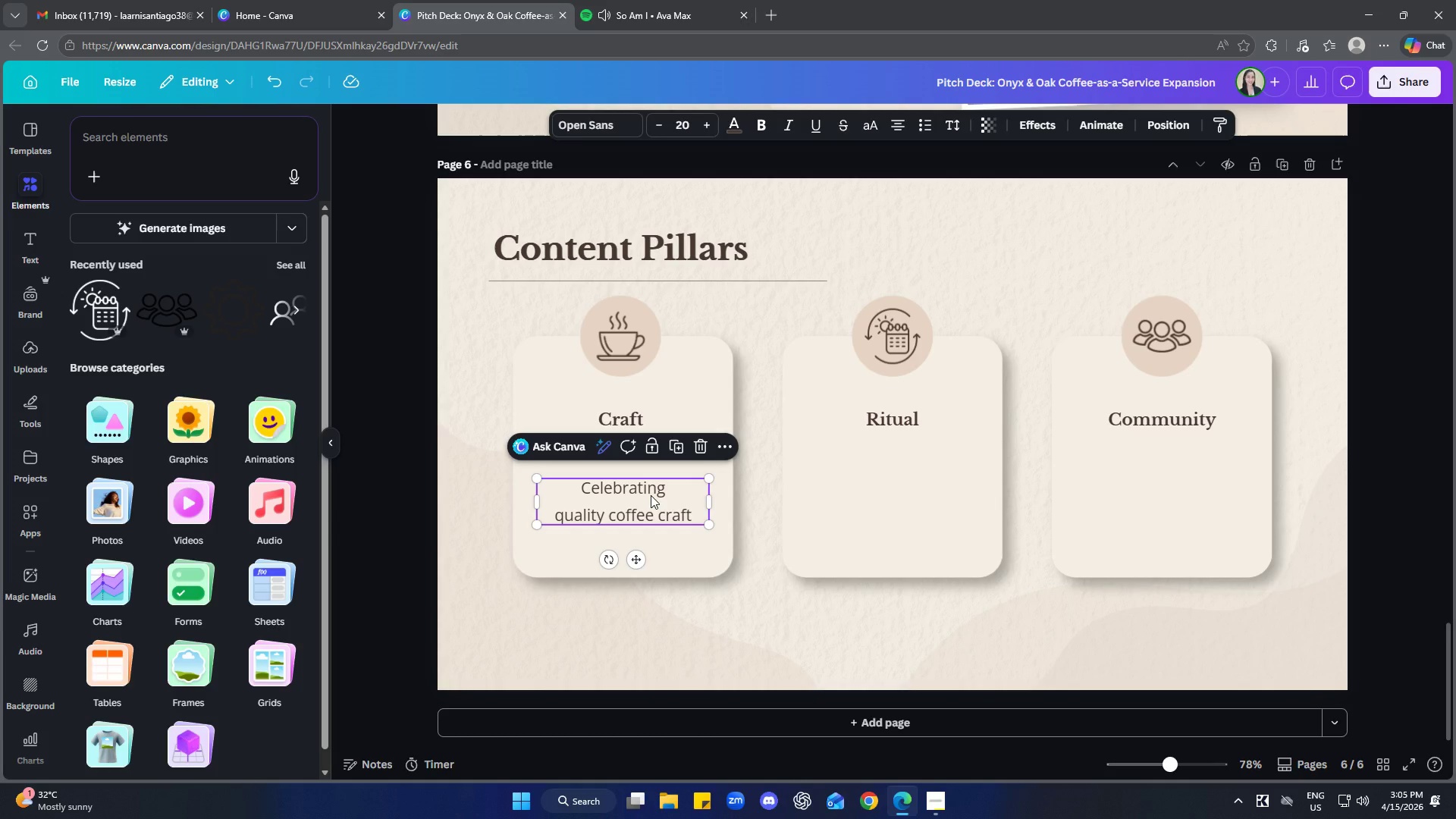 
key(Control+C)
 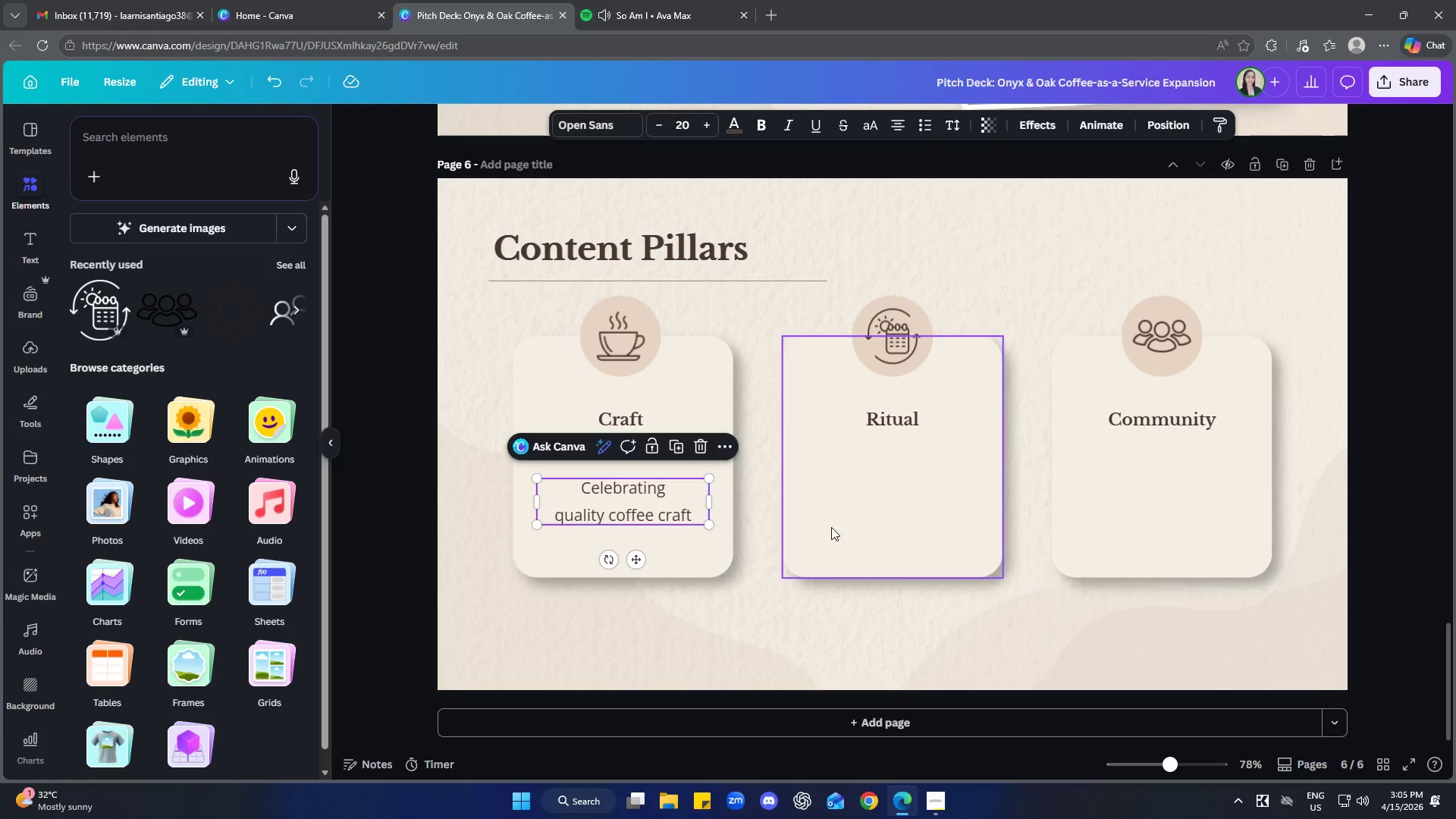 
left_click([861, 508])
 